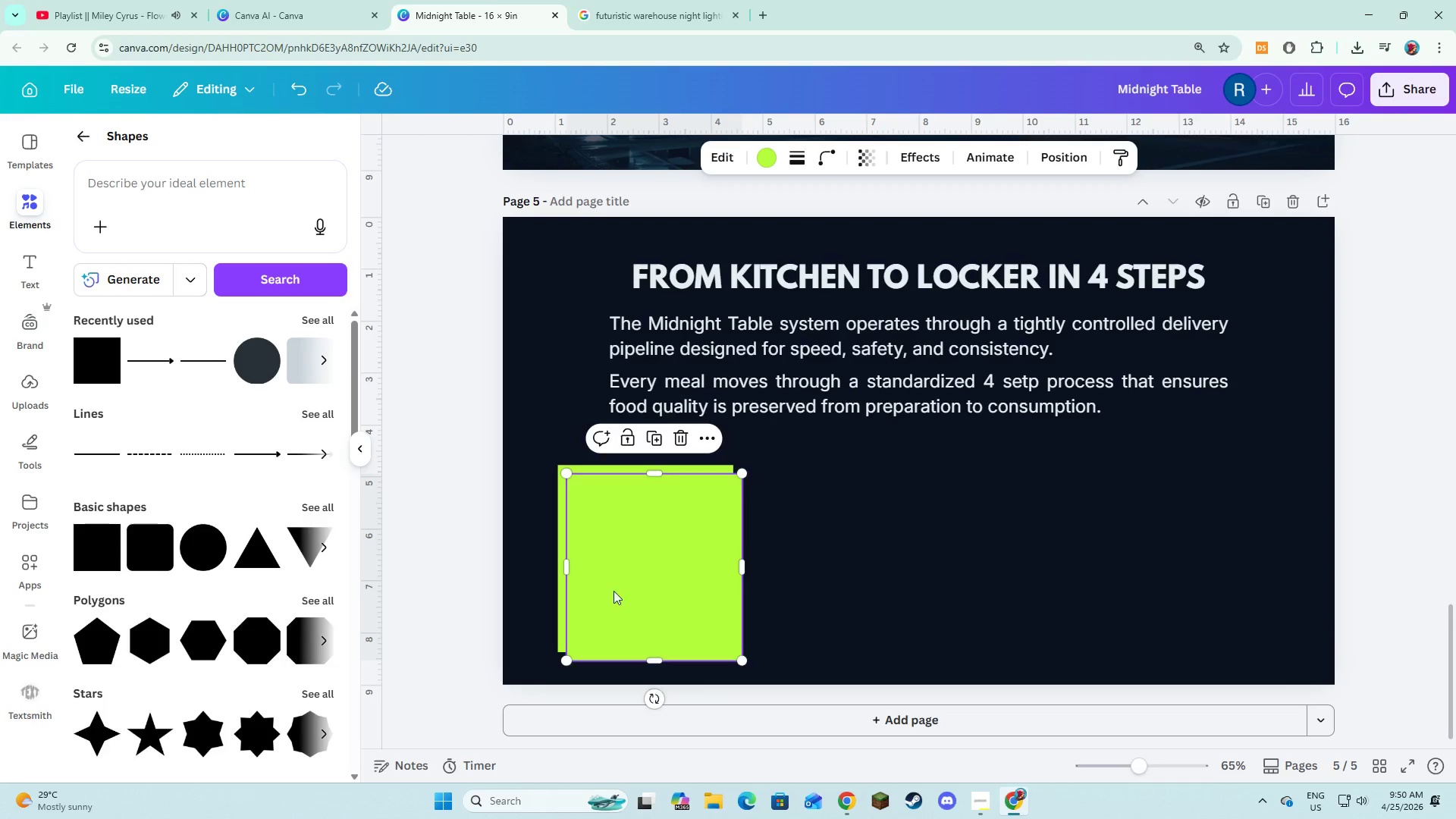 
left_click_drag(start_coordinate=[609, 585], to_coordinate=[821, 578])
 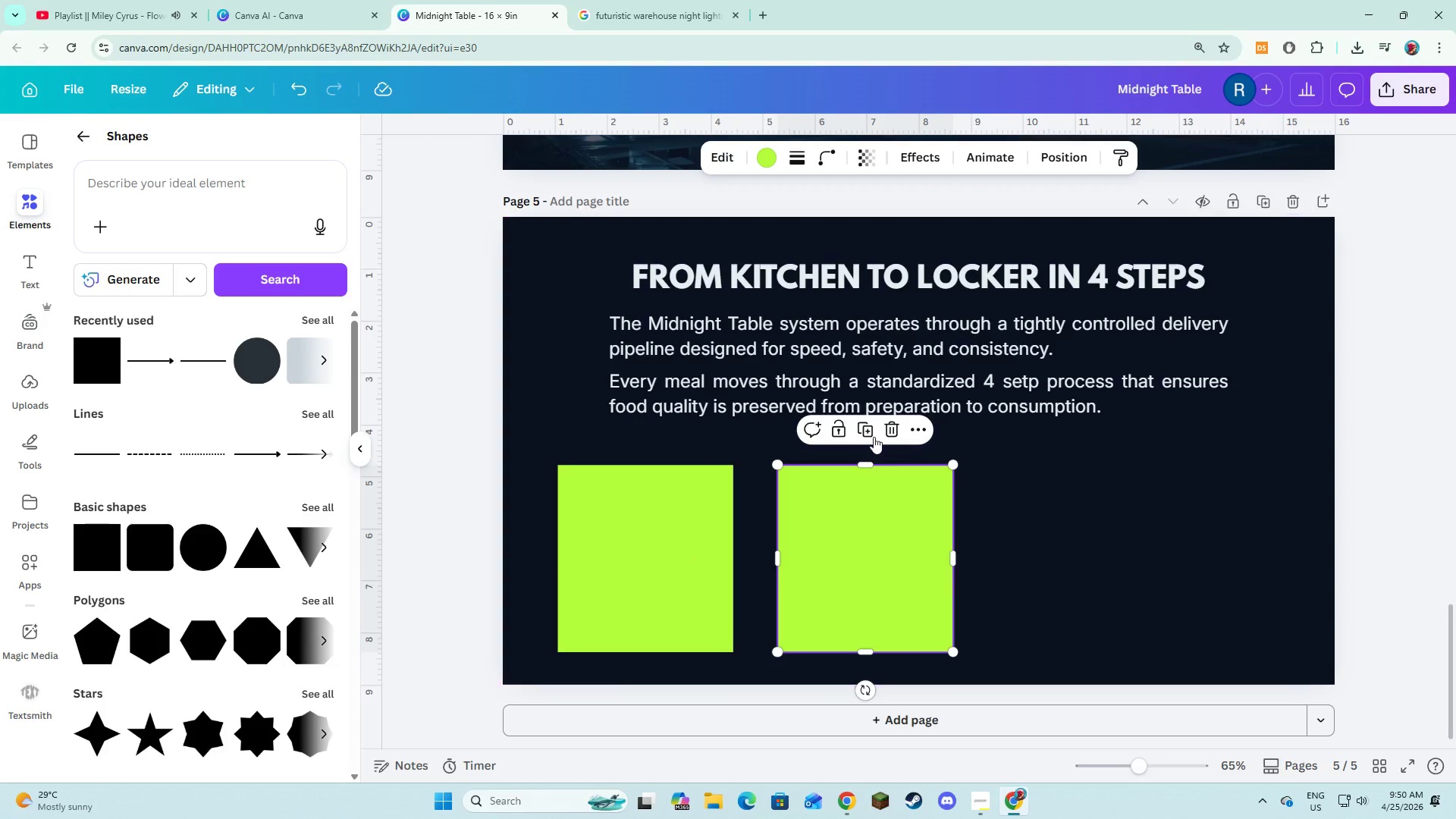 
left_click([873, 434])
 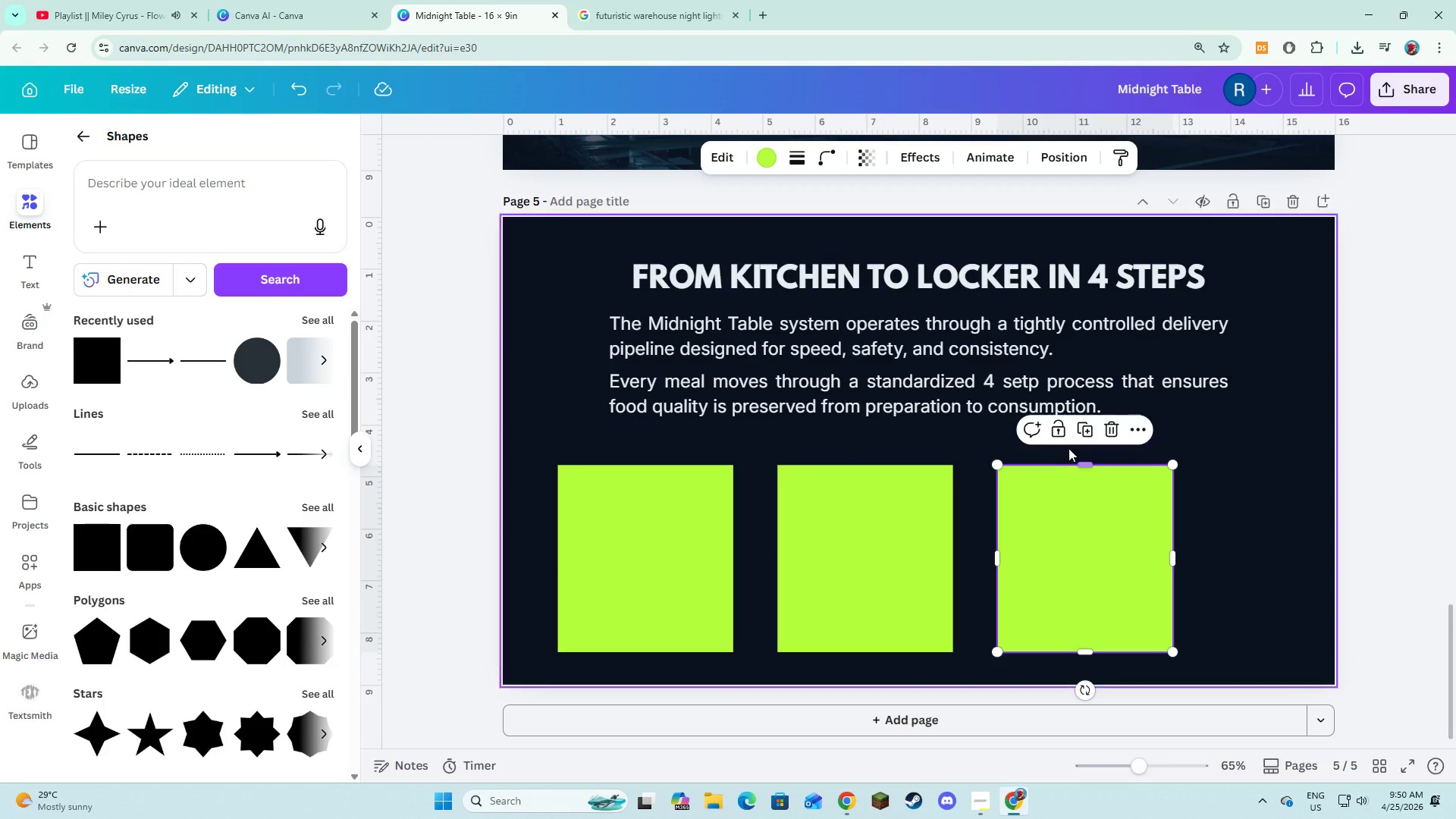 
left_click([1078, 436])
 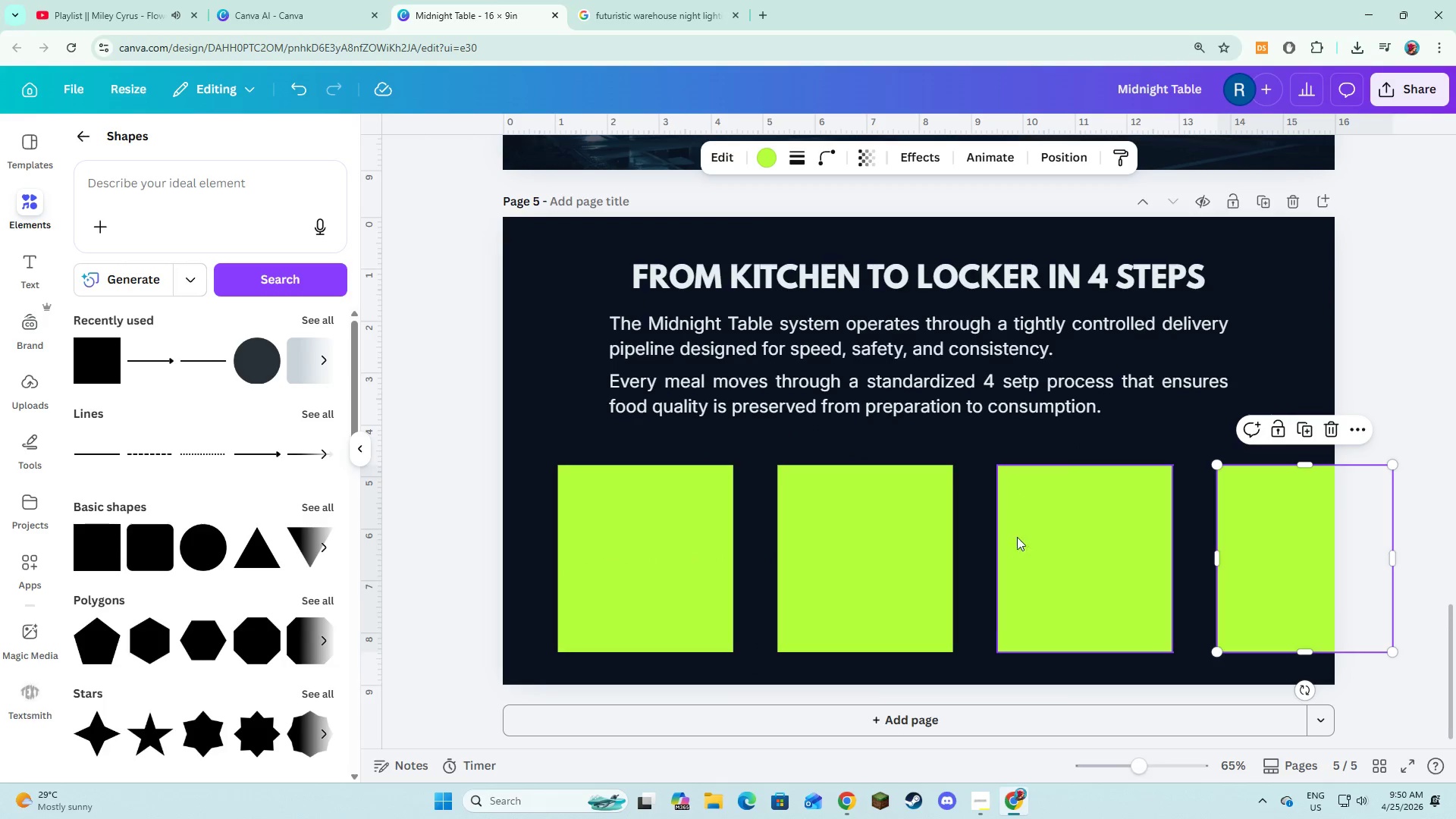 
hold_key(key=ShiftLeft, duration=1.14)
double_click([842, 588])
 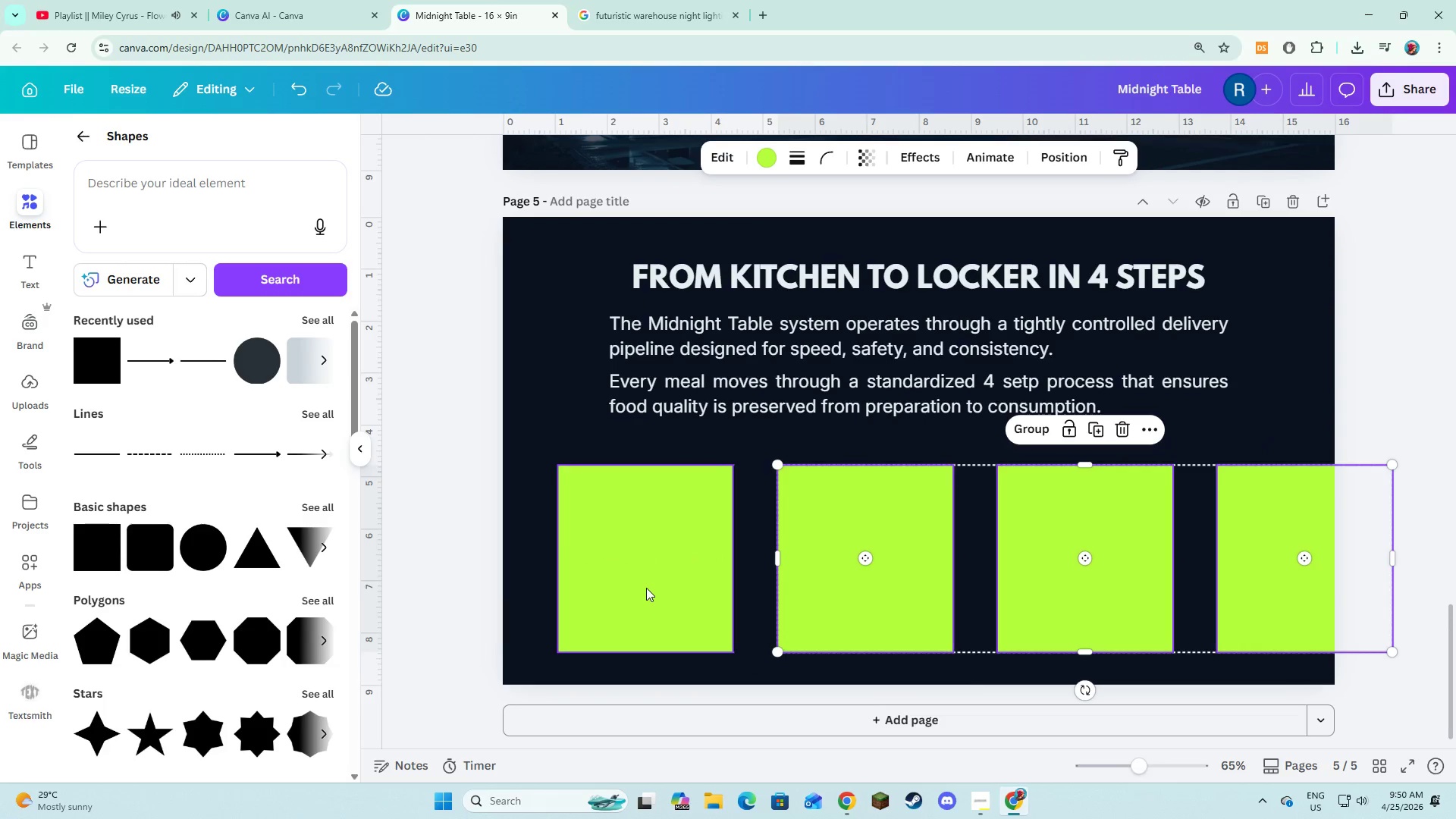 
triple_click([646, 588])
 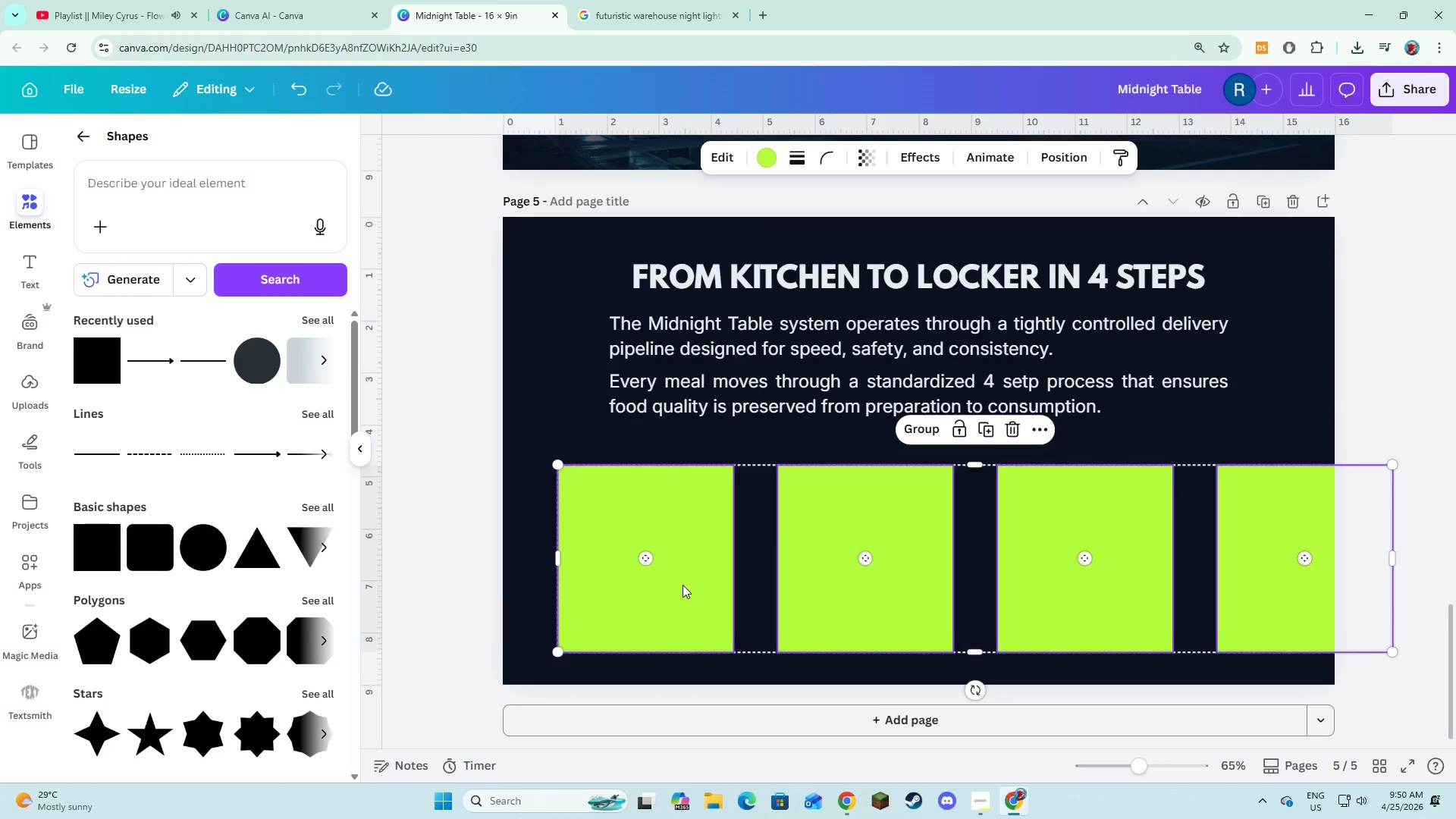 
left_click_drag(start_coordinate=[682, 584], to_coordinate=[645, 586])
 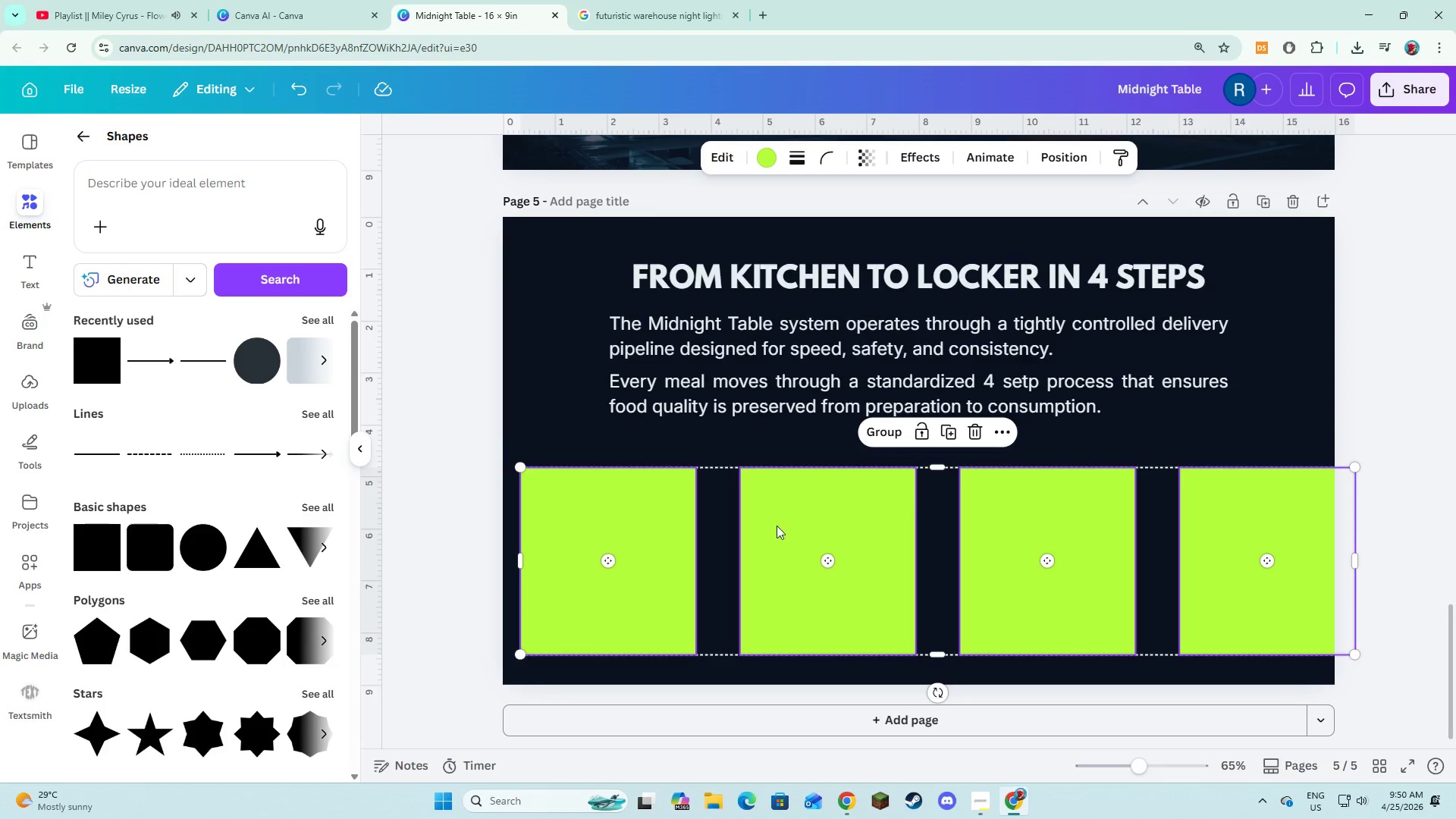 
left_click([748, 448])
 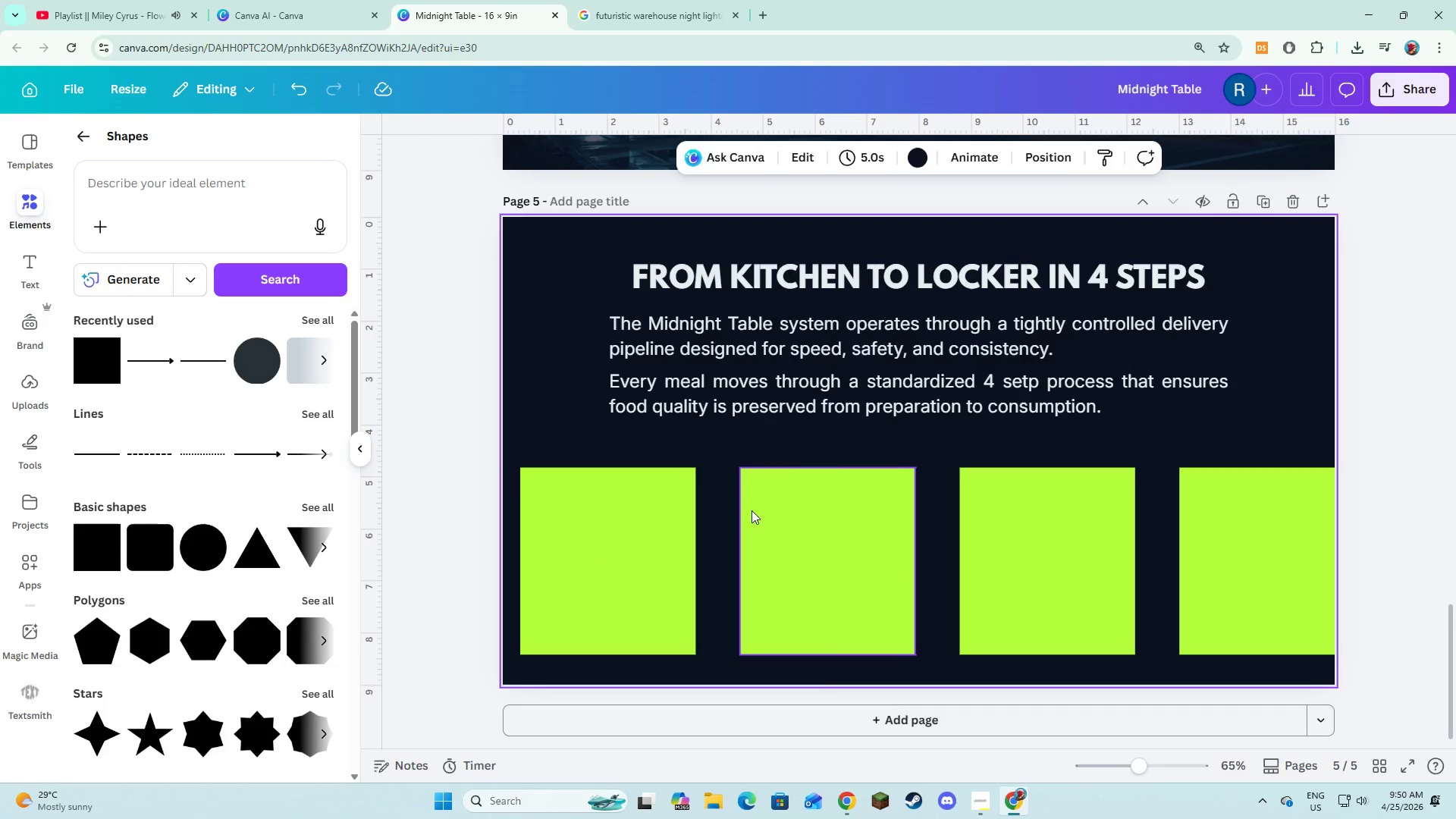 
left_click_drag(start_coordinate=[753, 515], to_coordinate=[731, 516])
 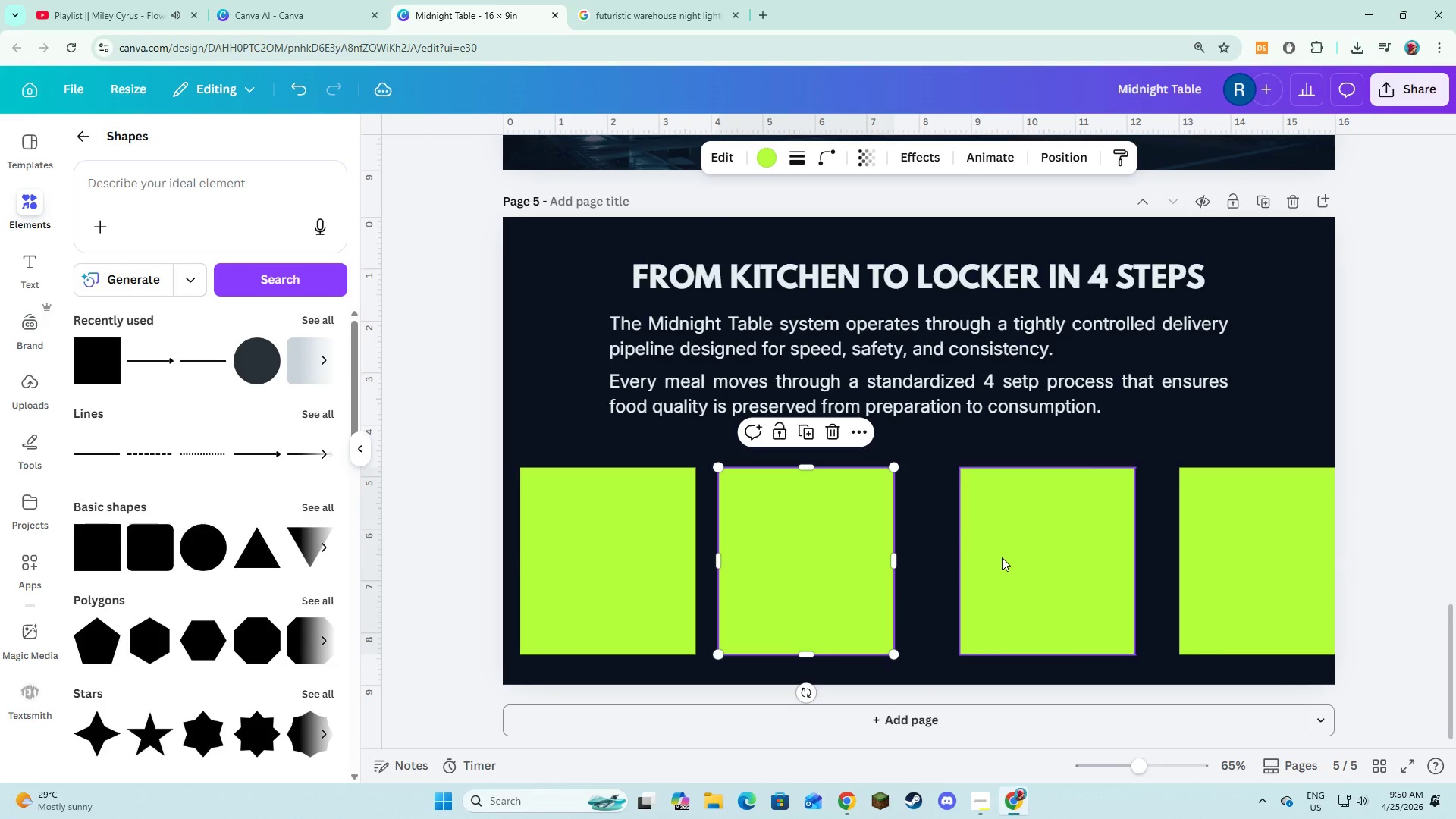 
left_click_drag(start_coordinate=[1002, 557], to_coordinate=[959, 560])
 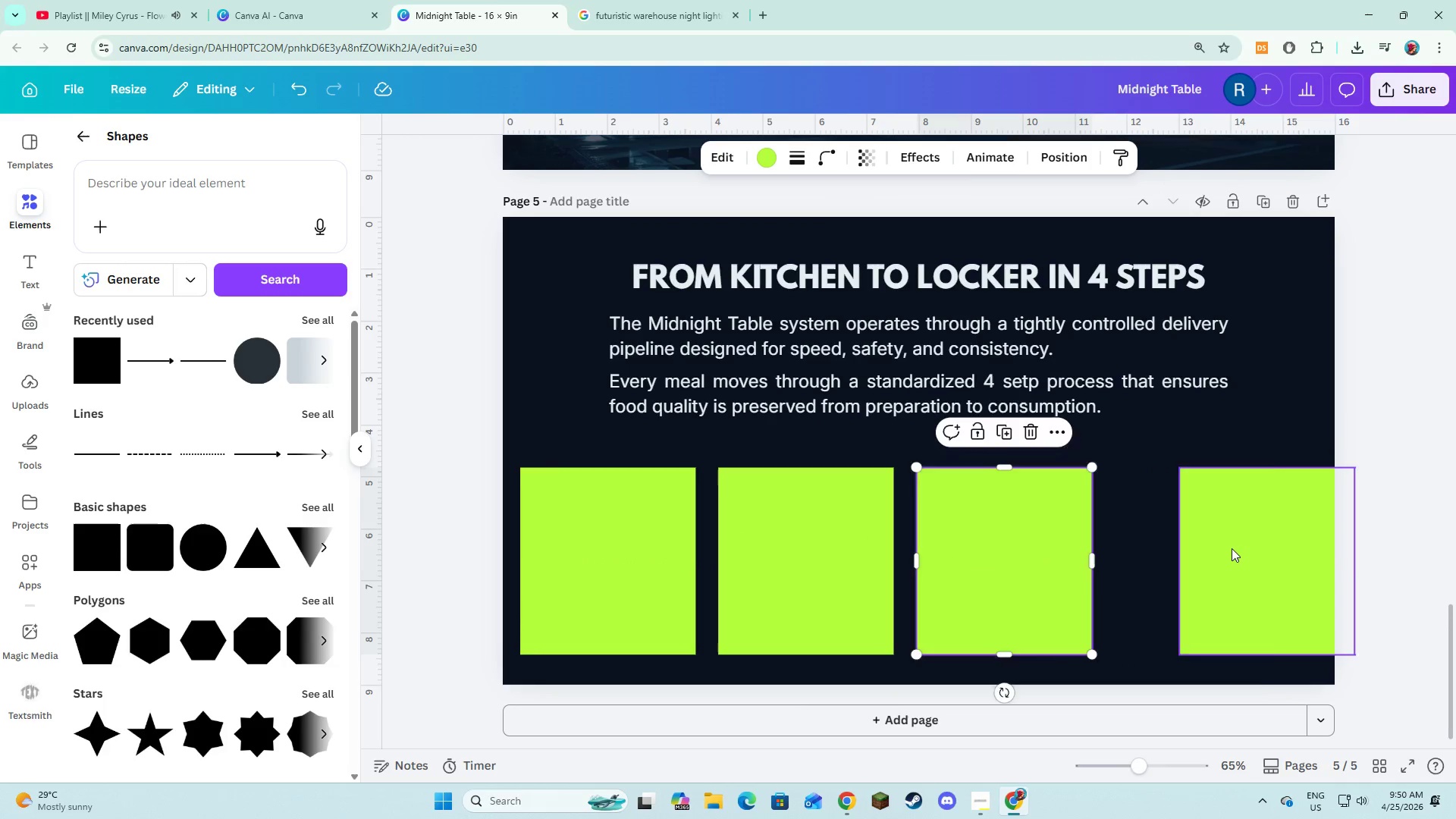 
left_click_drag(start_coordinate=[1232, 548], to_coordinate=[1168, 549])
 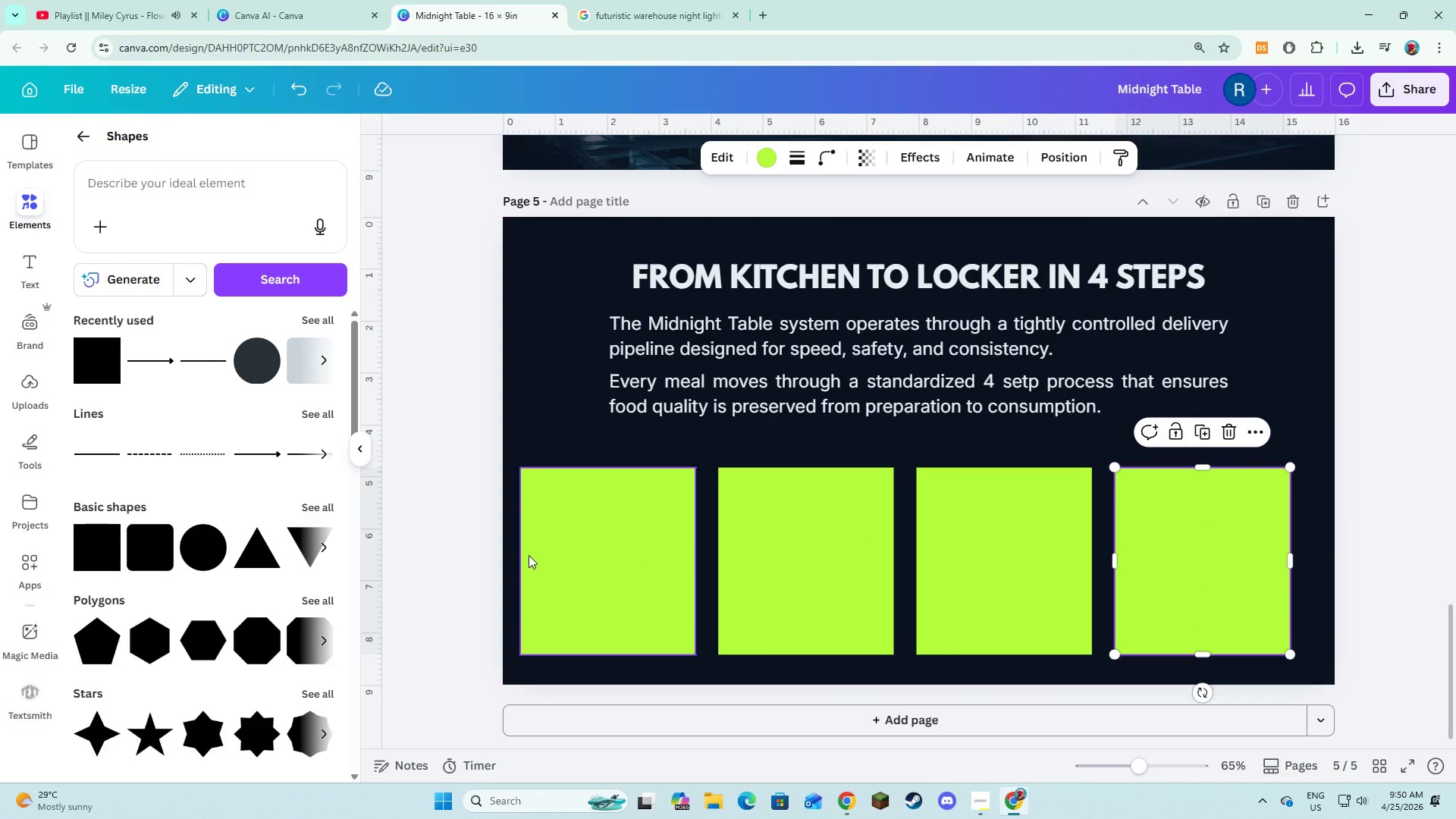 
hold_key(key=ShiftLeft, duration=1.64)
double_click([778, 556])
 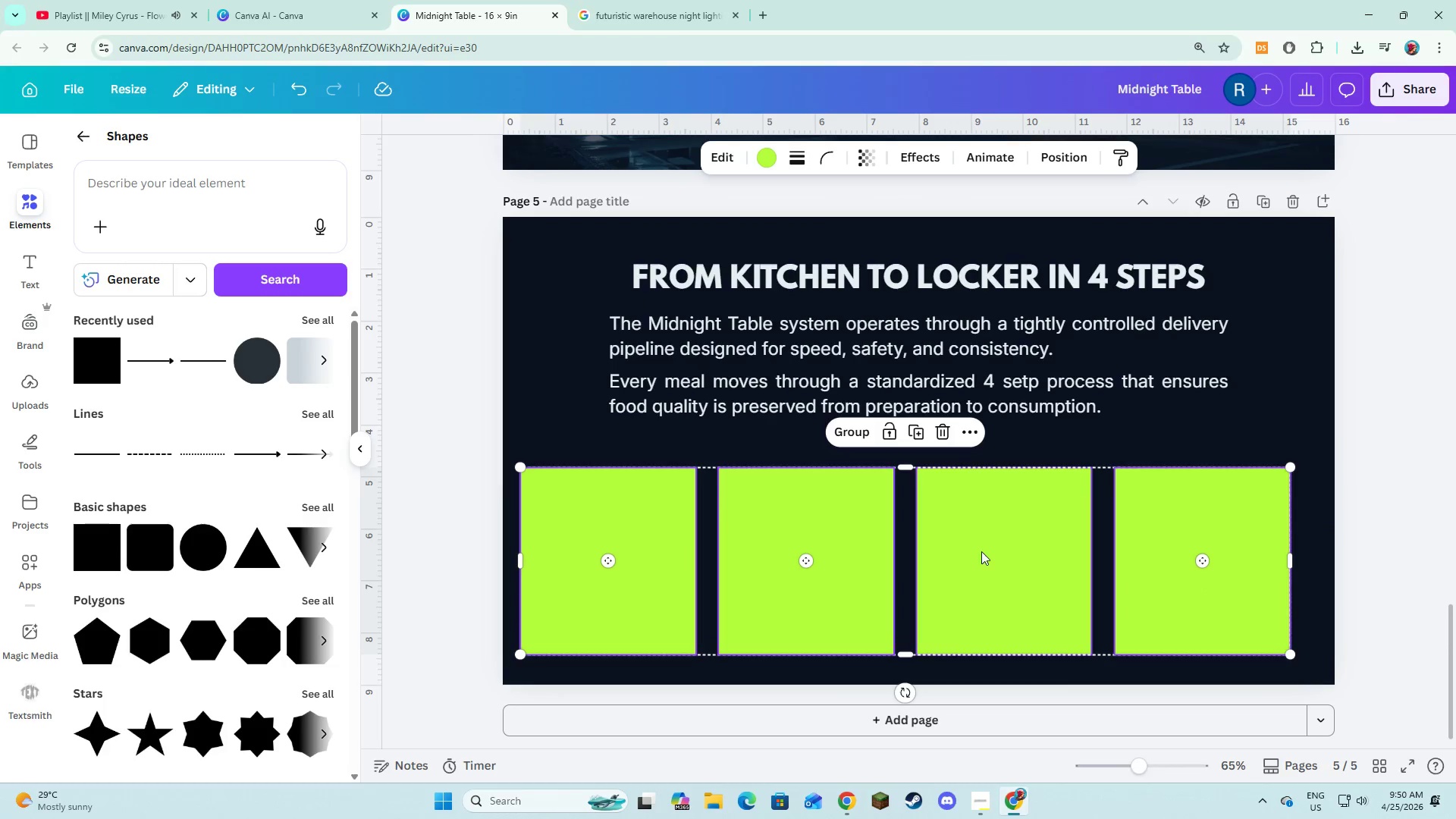 
left_click([983, 551])
 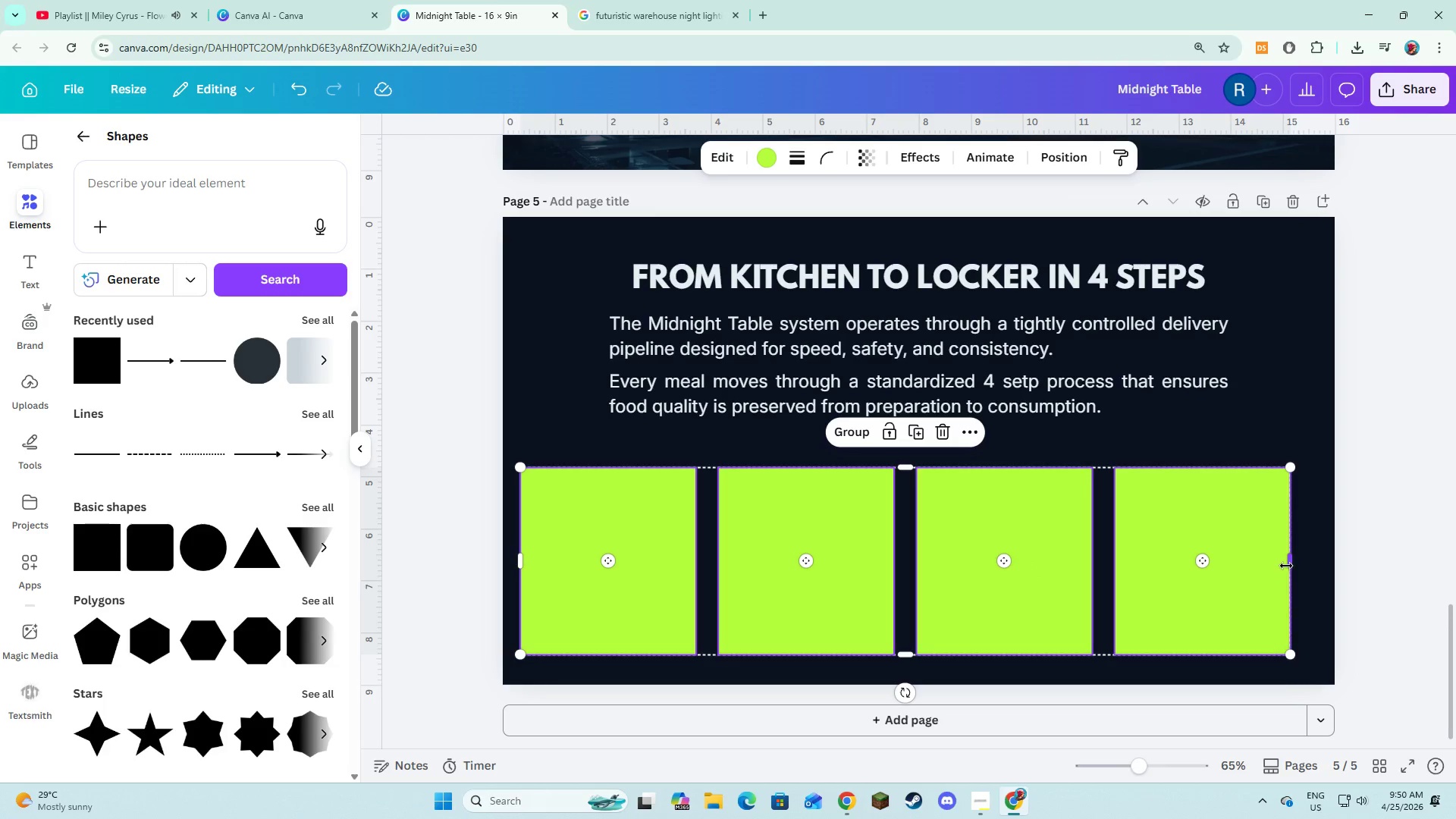 
left_click_drag(start_coordinate=[1289, 565], to_coordinate=[1315, 564])
 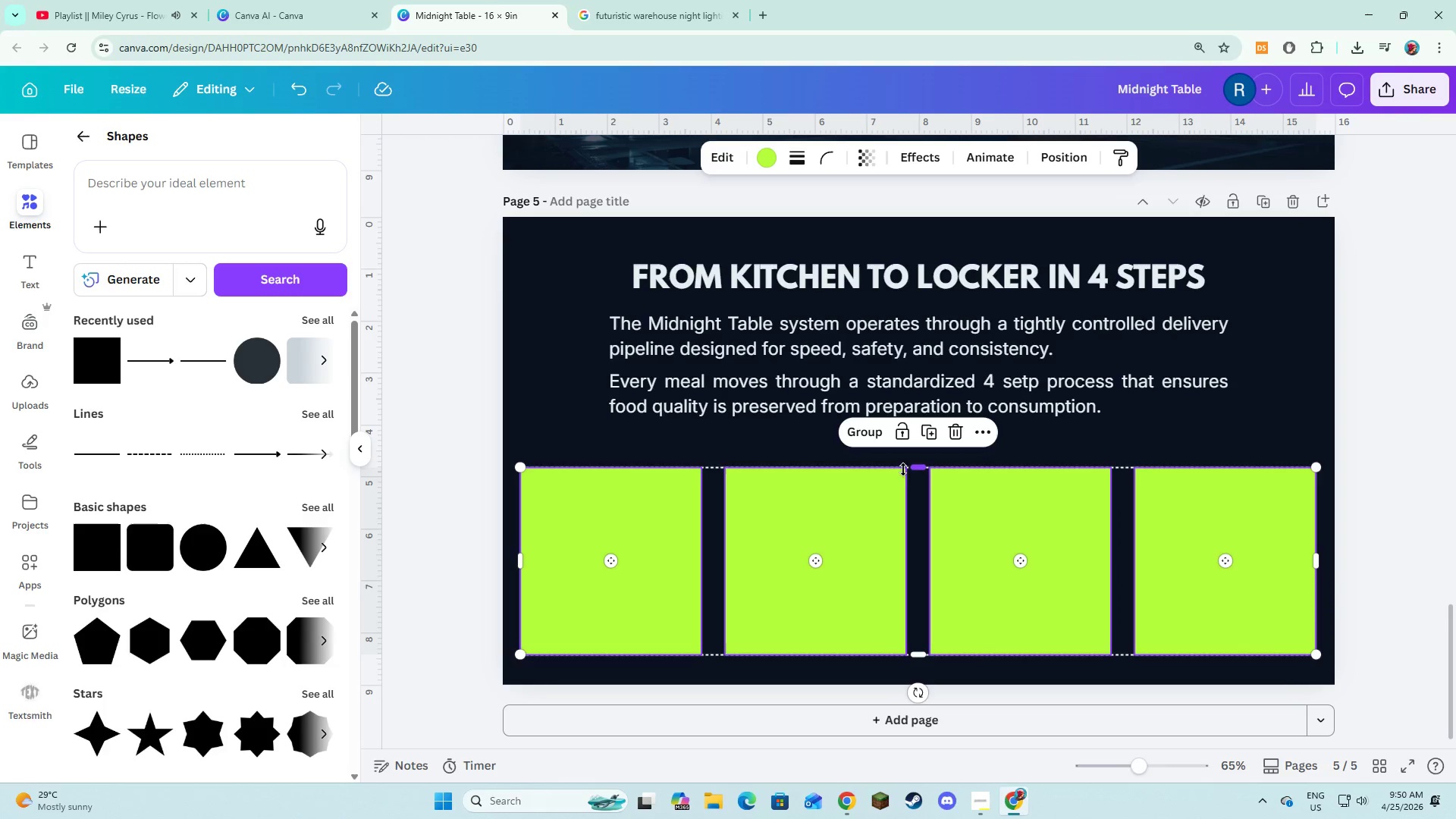 
left_click_drag(start_coordinate=[912, 469], to_coordinate=[912, 453])
 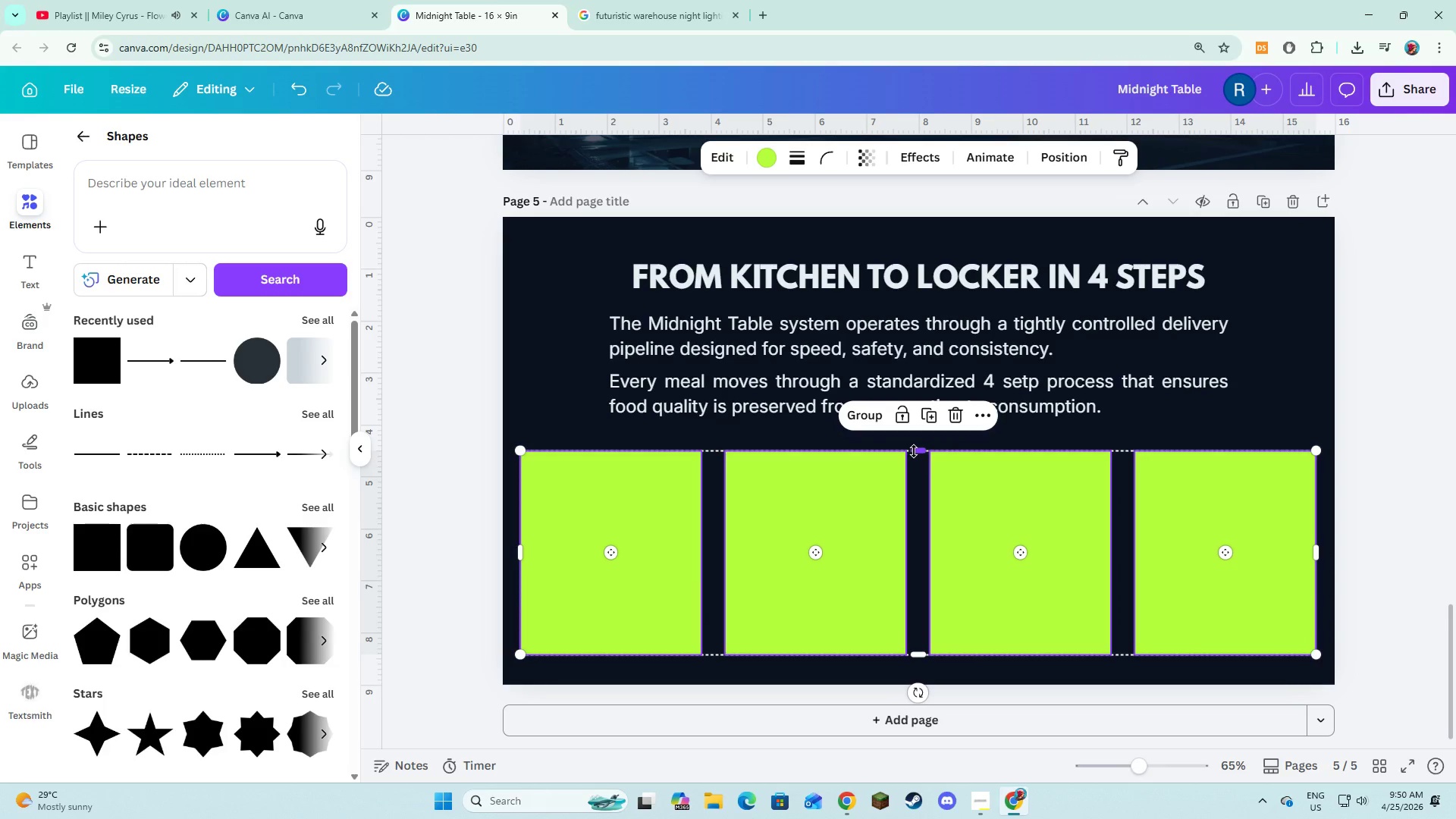 
left_click_drag(start_coordinate=[914, 451], to_coordinate=[915, 444])
 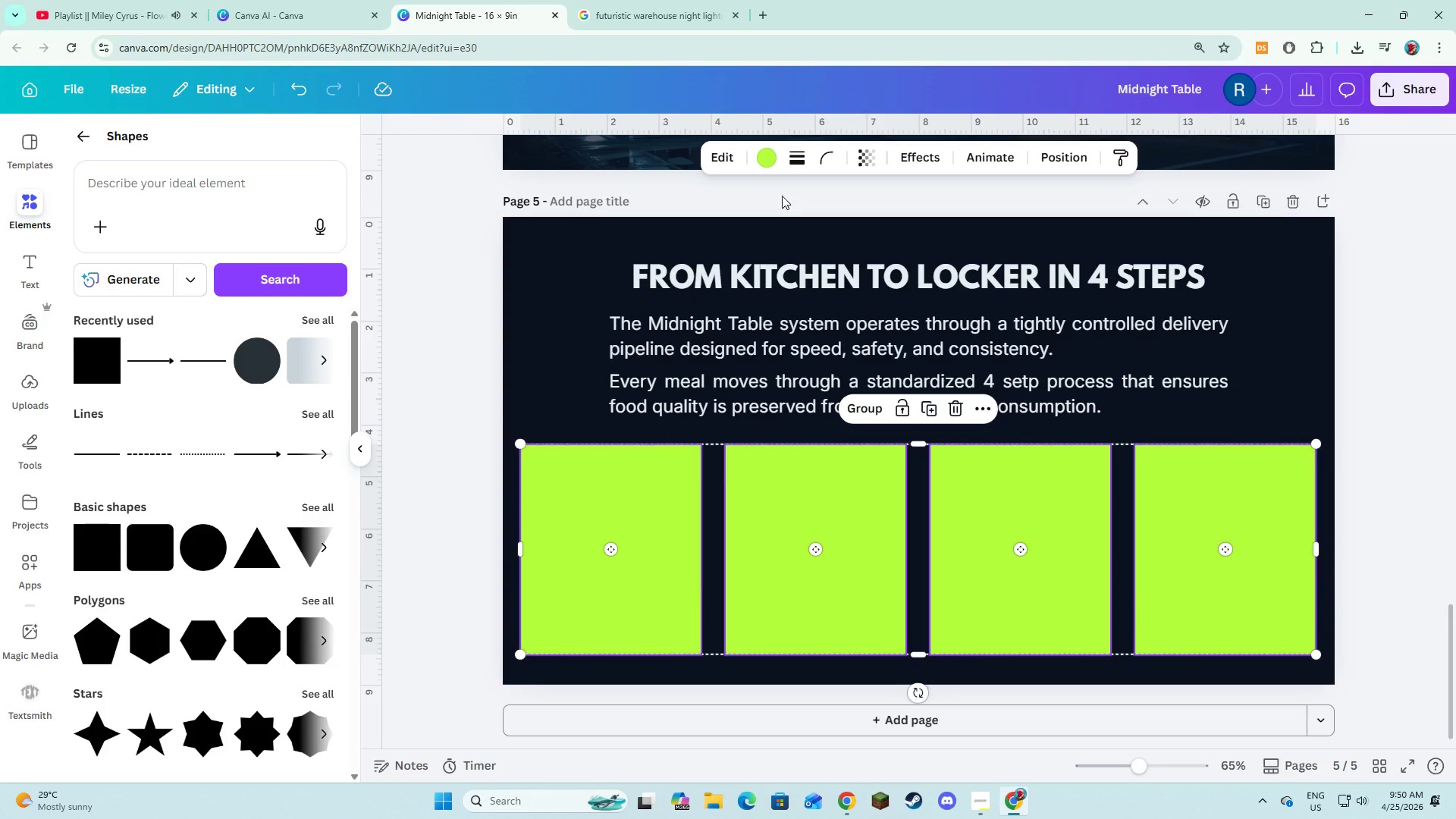 
left_click([766, 156])
 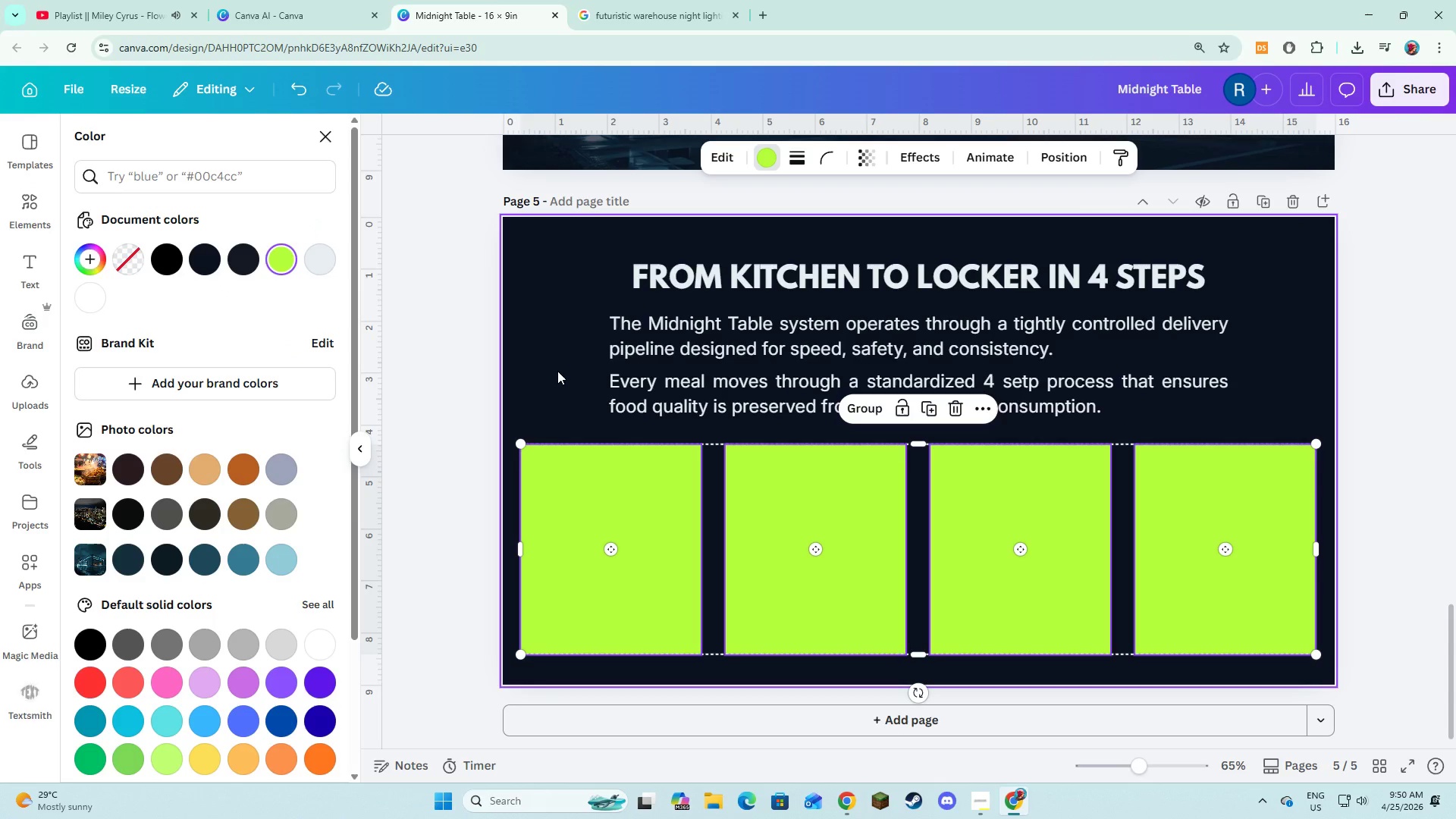 
left_click([557, 371])
 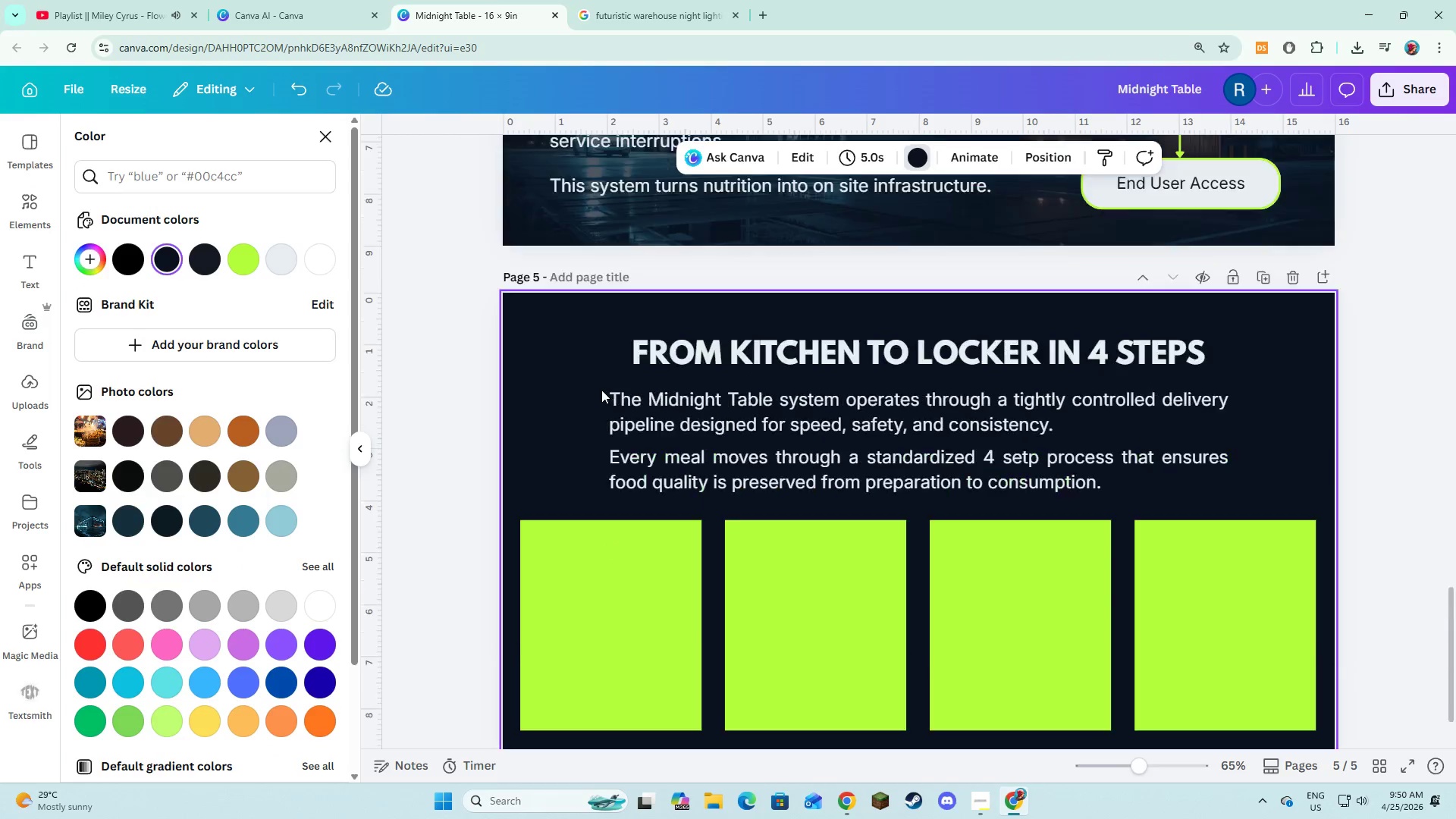 
scroll: coordinate [602, 390], scroll_direction: up, amount: 1.0
 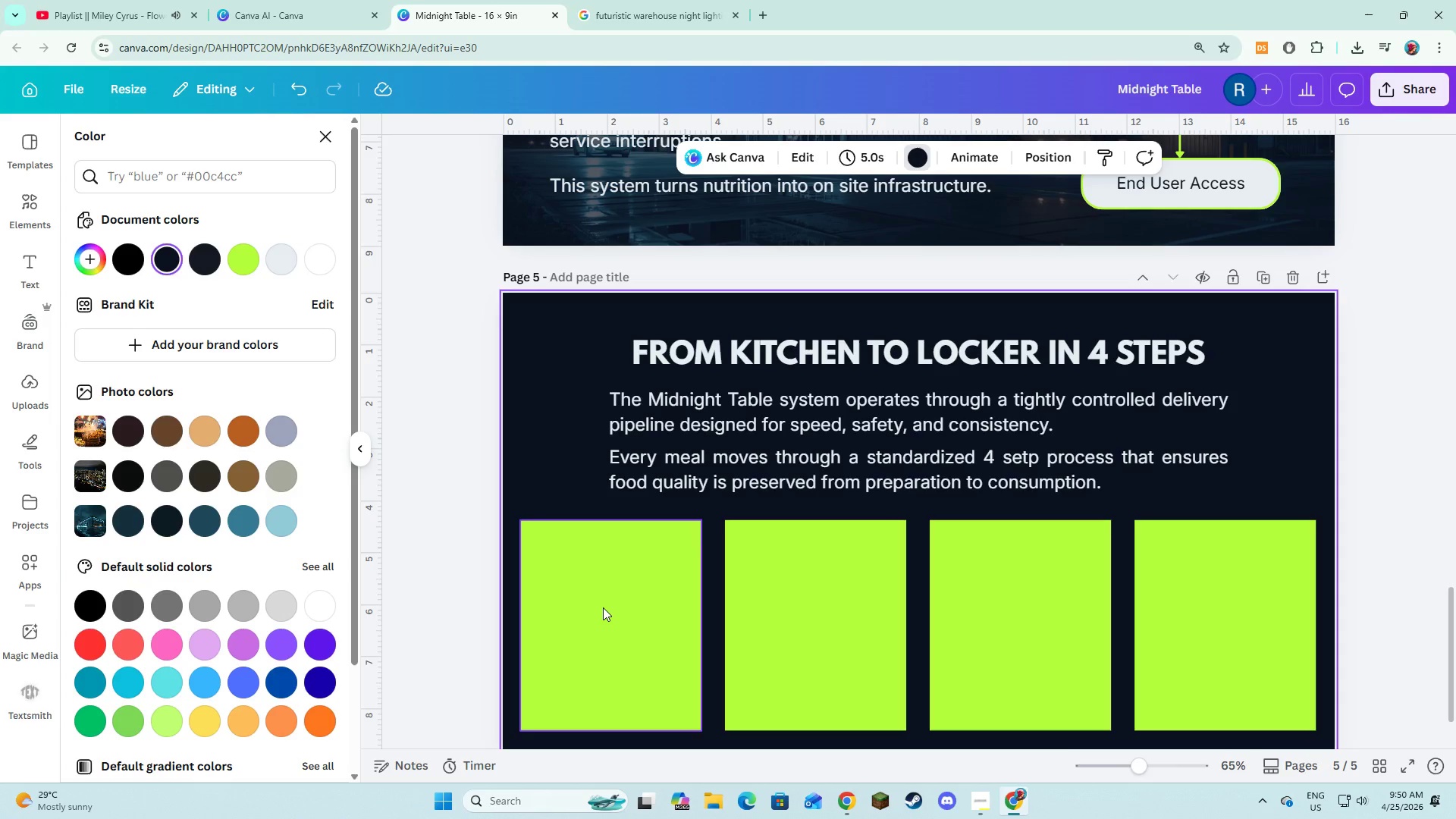 
left_click([603, 607])
 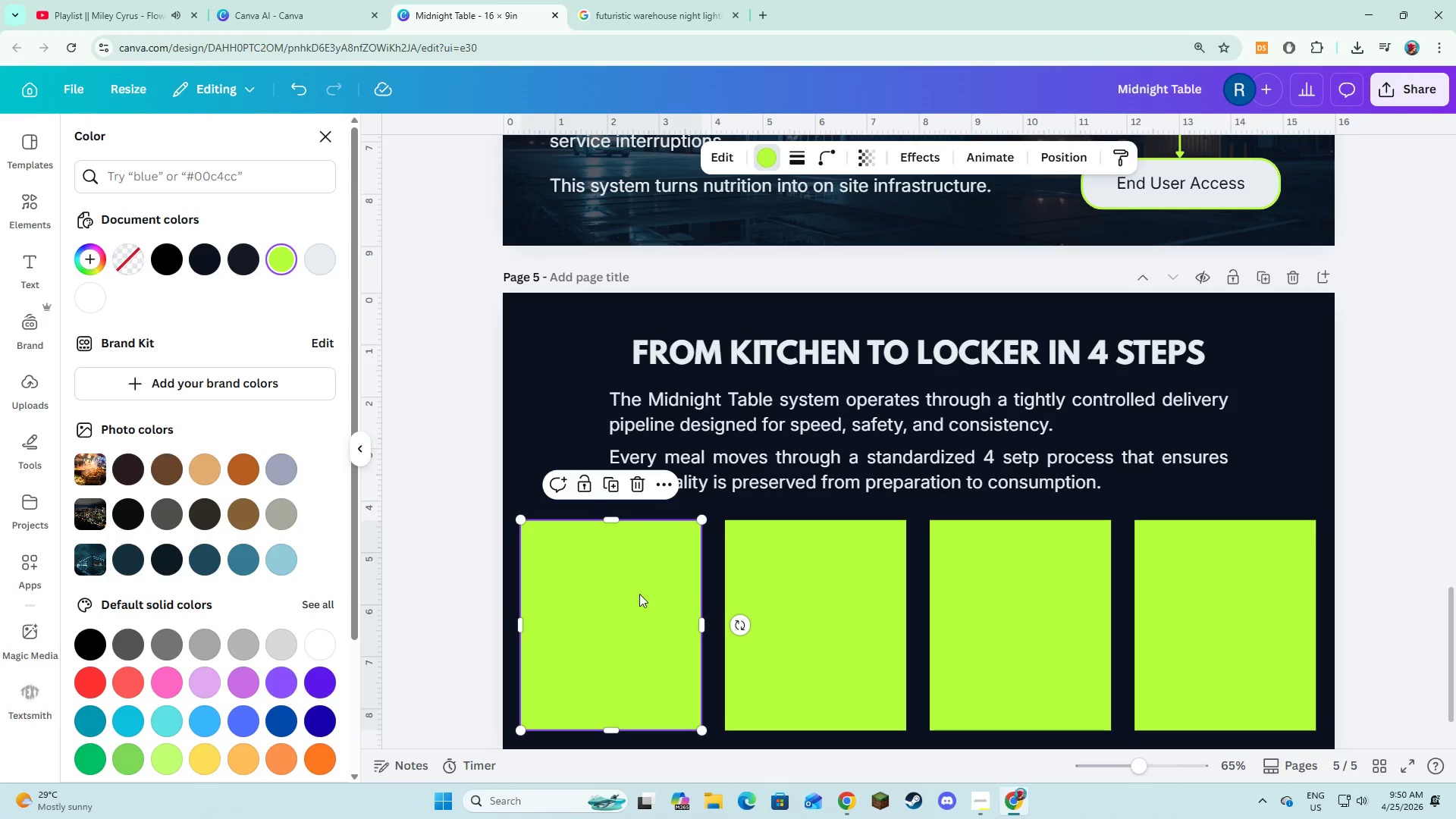 
hold_key(key=ShiftLeft, duration=2.12)
left_click([735, 586])
 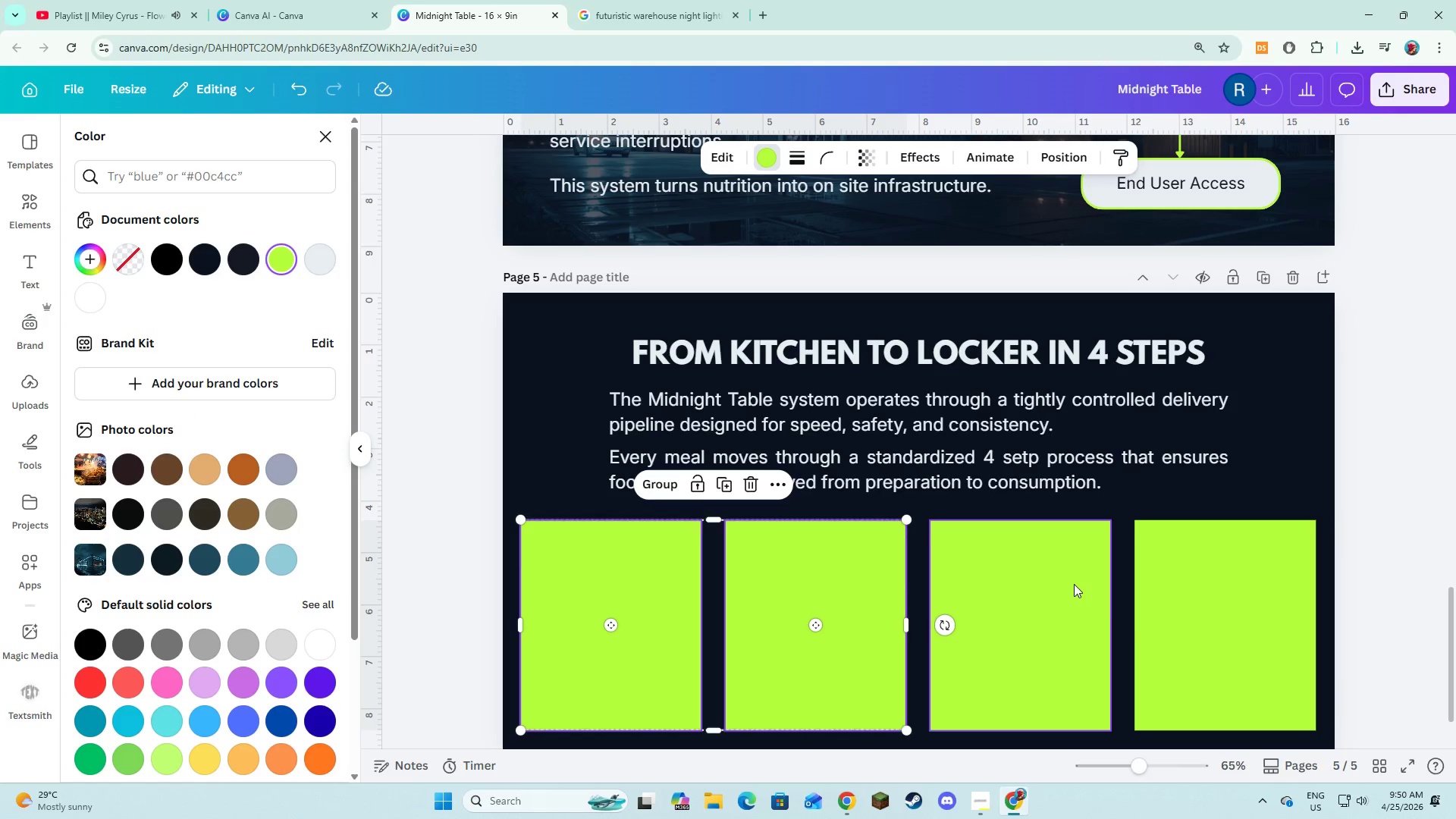 
double_click([1171, 564])
 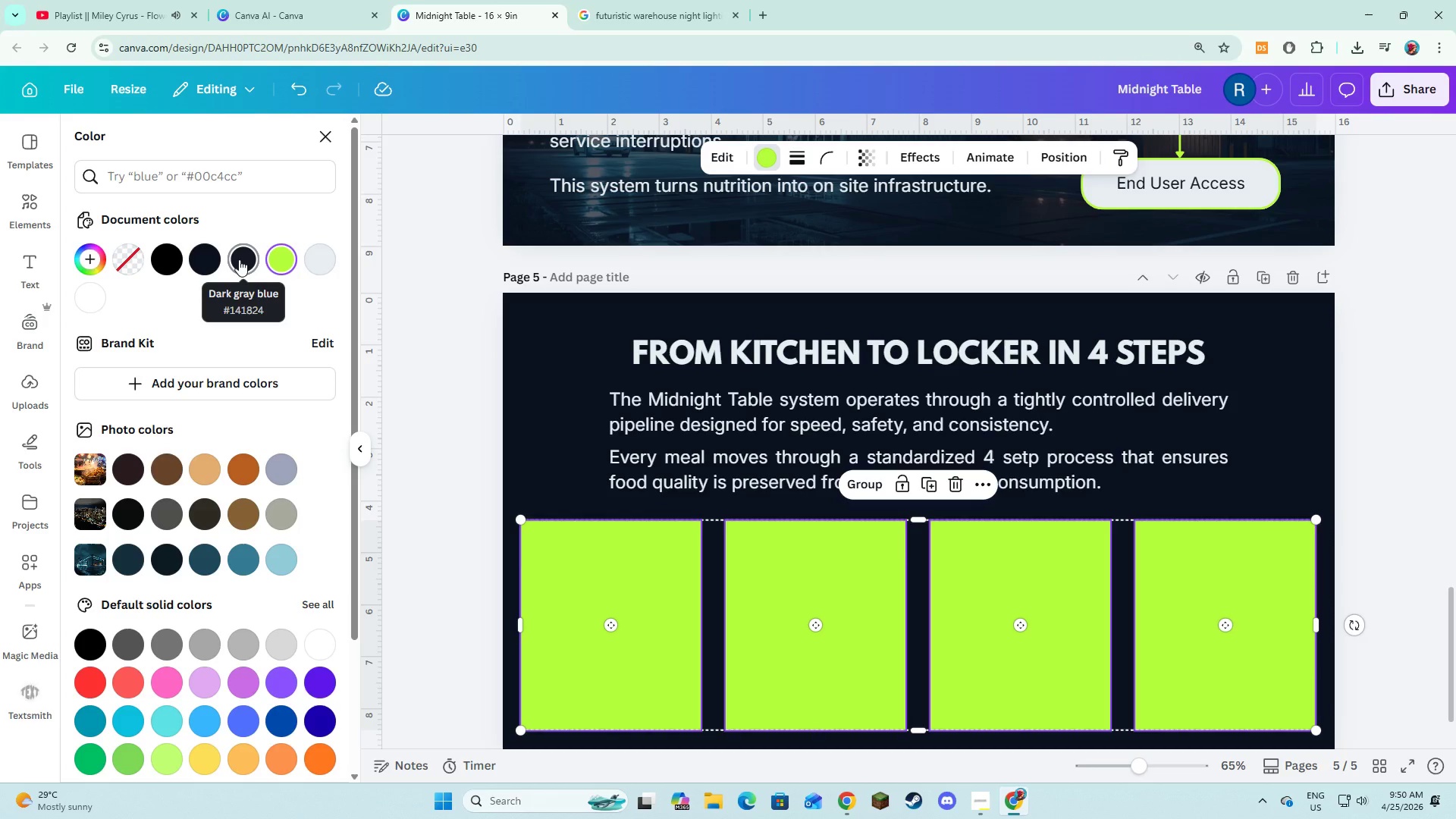 
left_click([237, 259])
 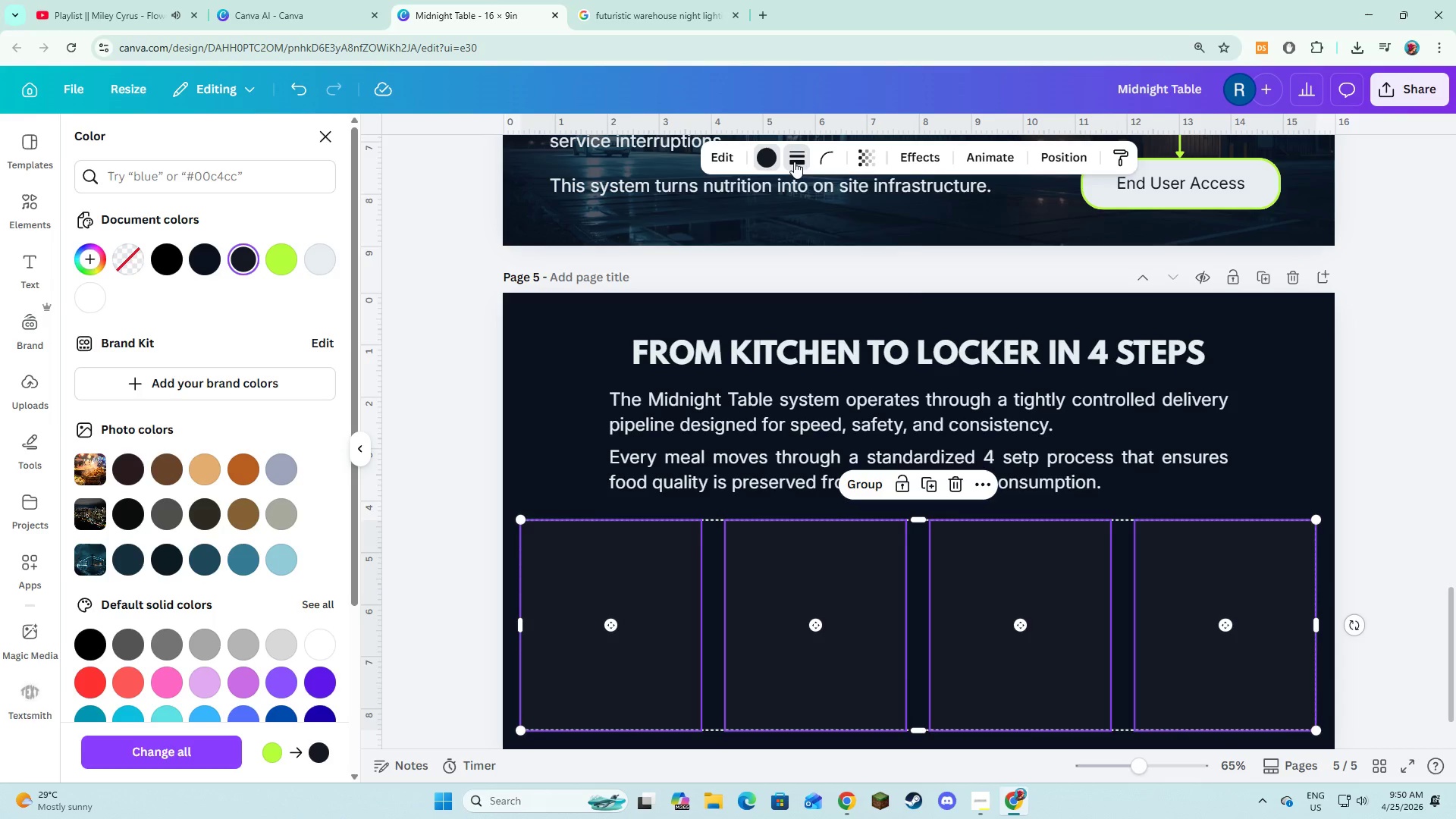 
left_click([751, 209])
 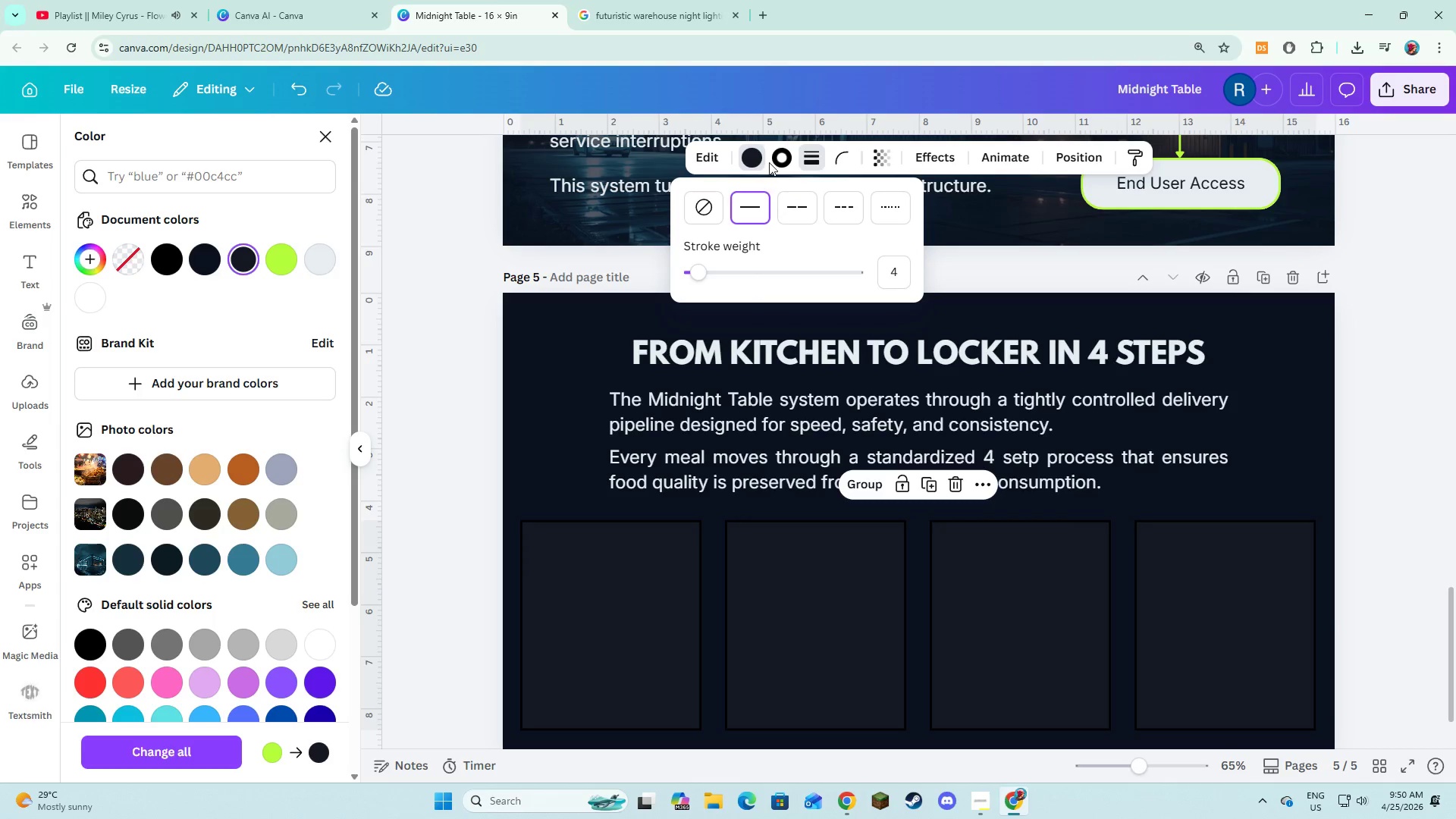 
left_click([774, 158])
 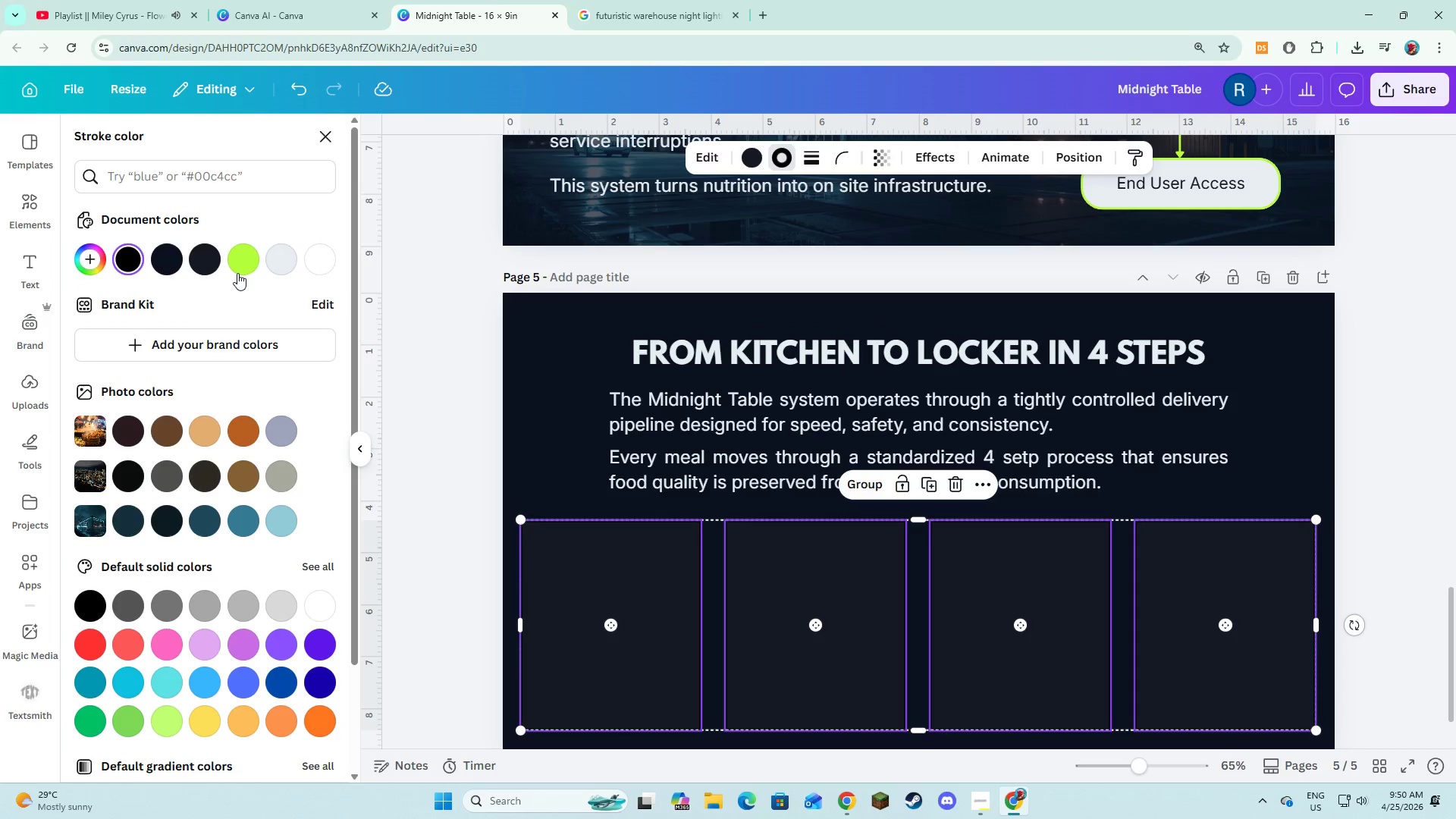 
left_click([237, 261])
 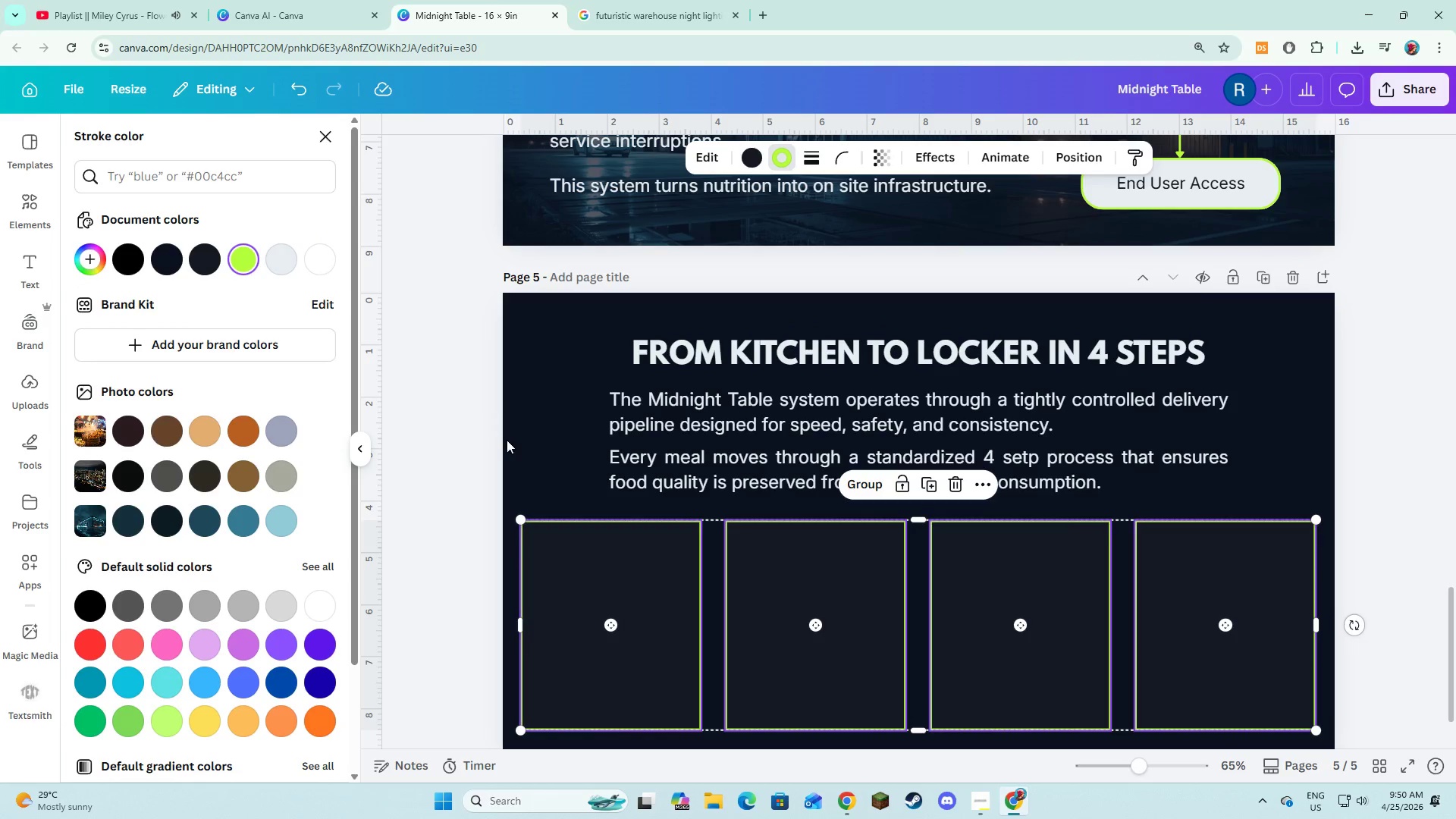 
left_click([510, 441])
 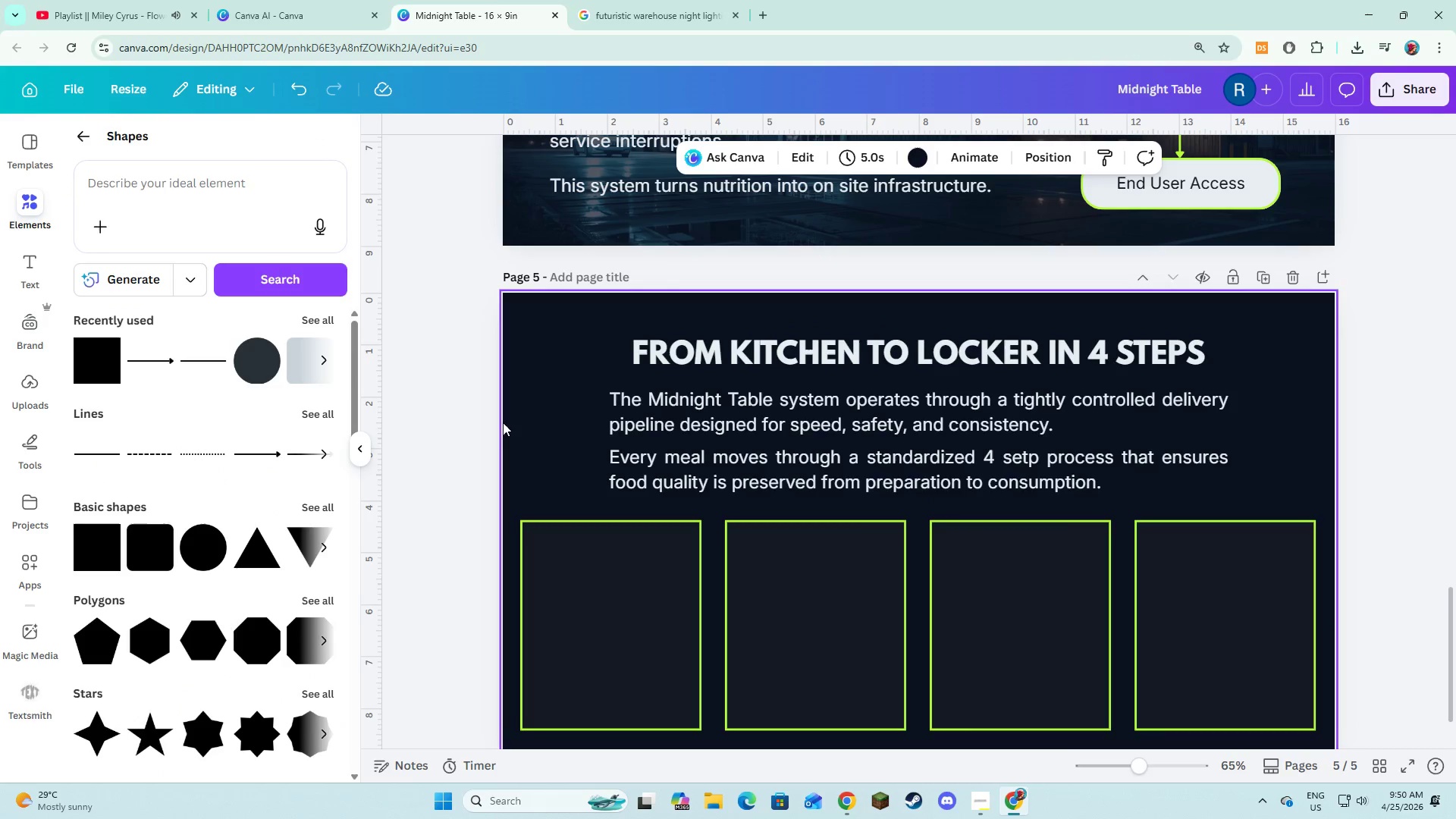 
left_click([575, 571])
 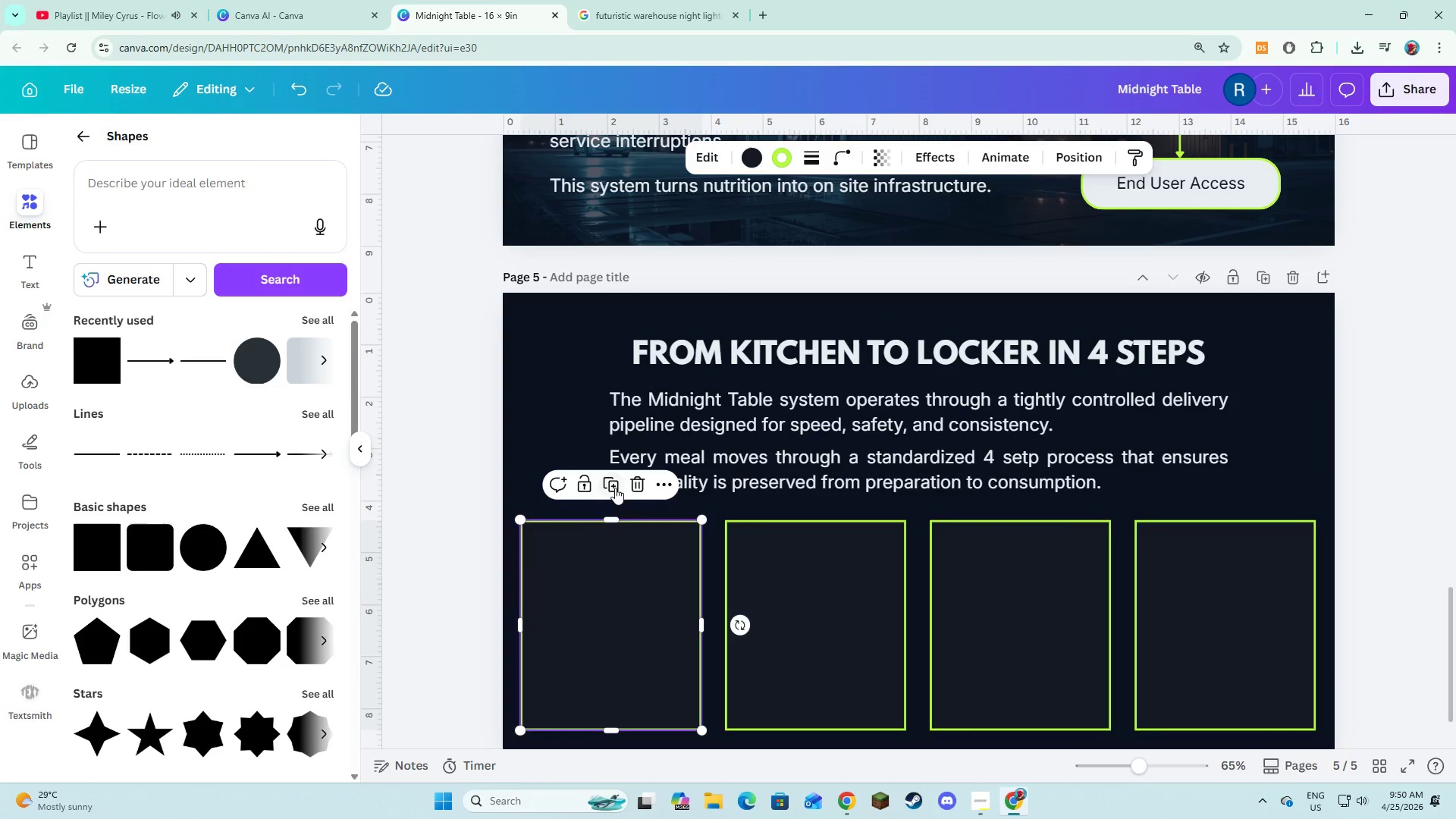 
left_click([615, 480])
 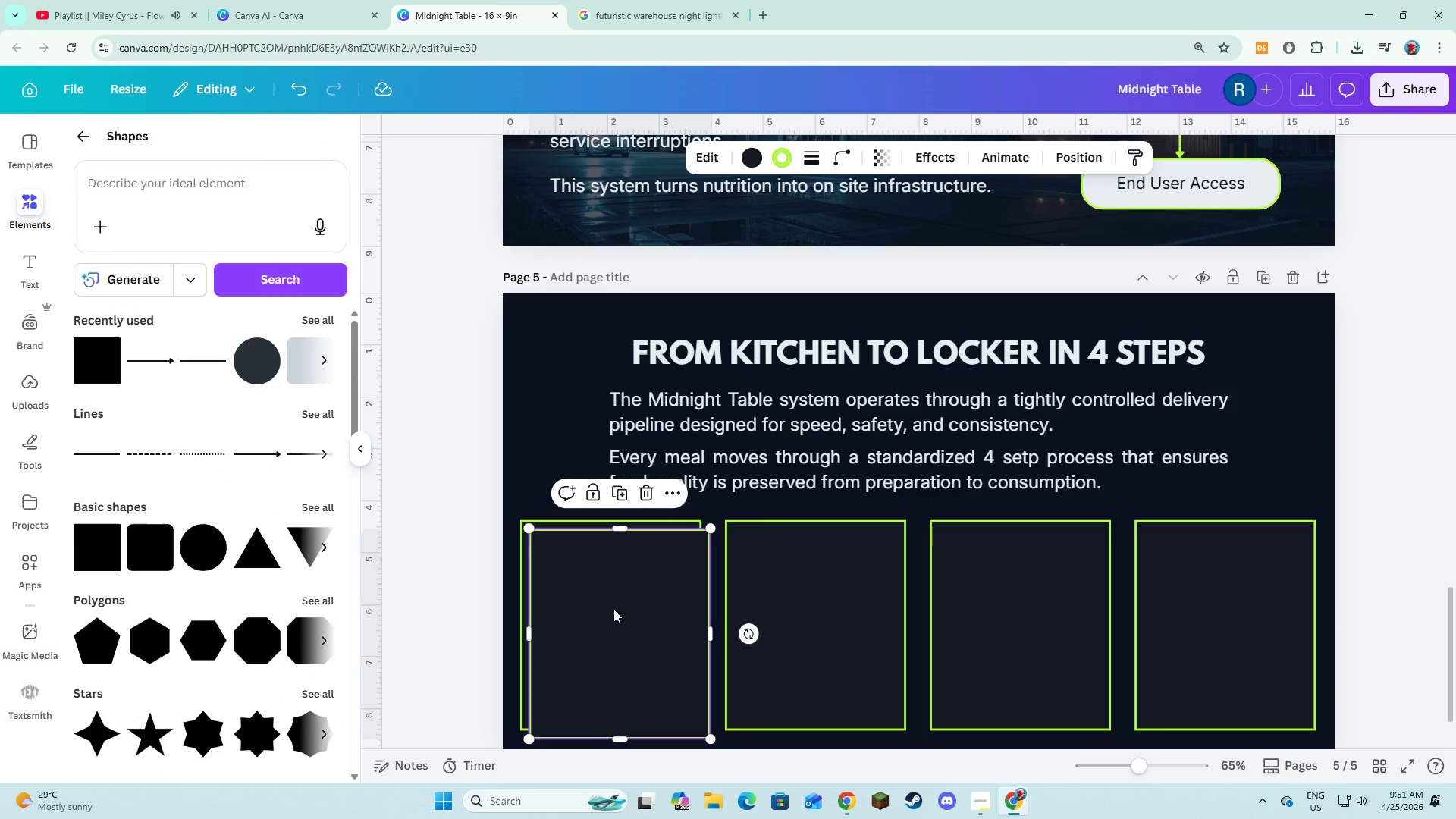 
left_click_drag(start_coordinate=[613, 609], to_coordinate=[670, 406])
 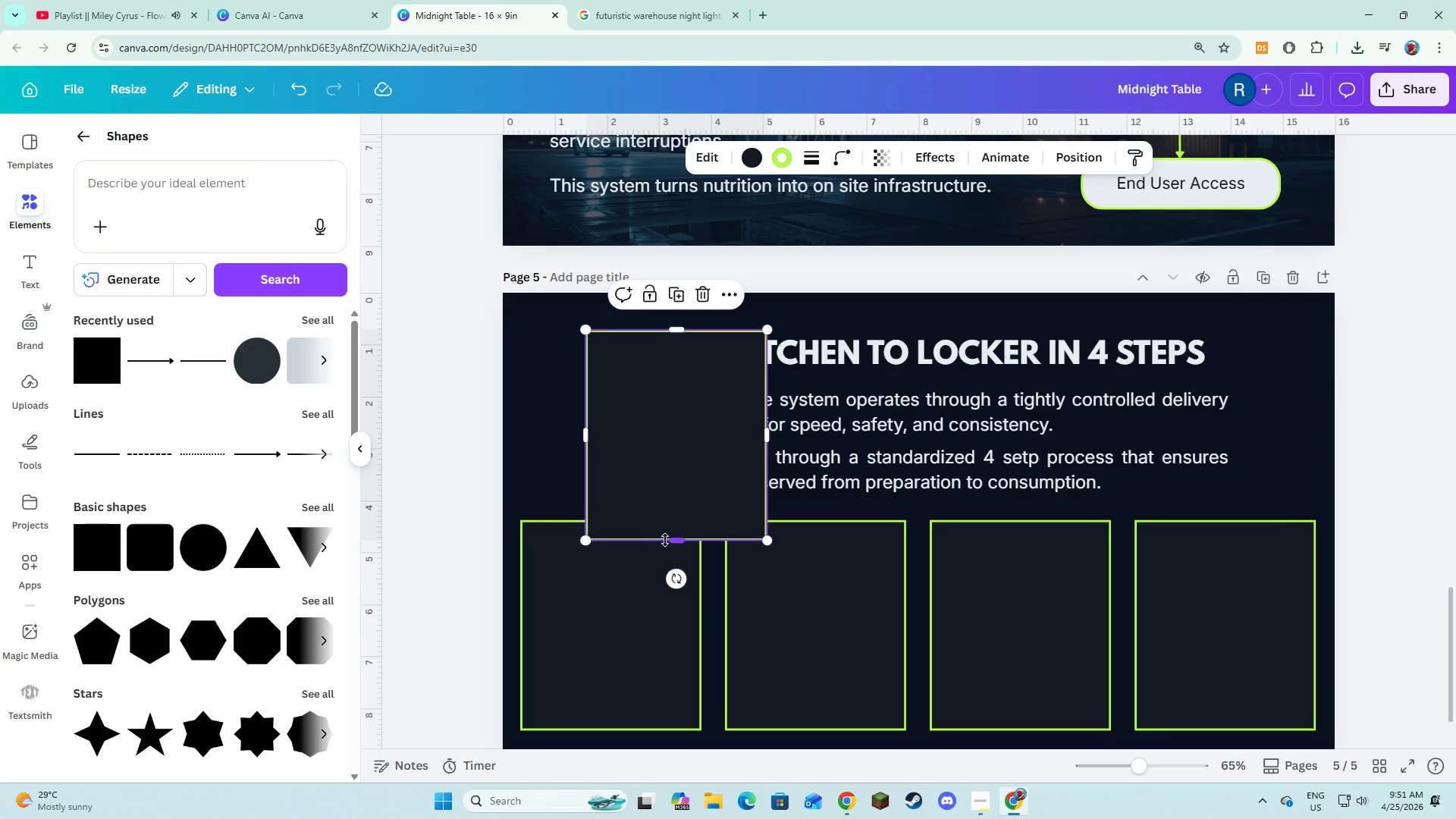 
left_click_drag(start_coordinate=[666, 540], to_coordinate=[668, 382])
 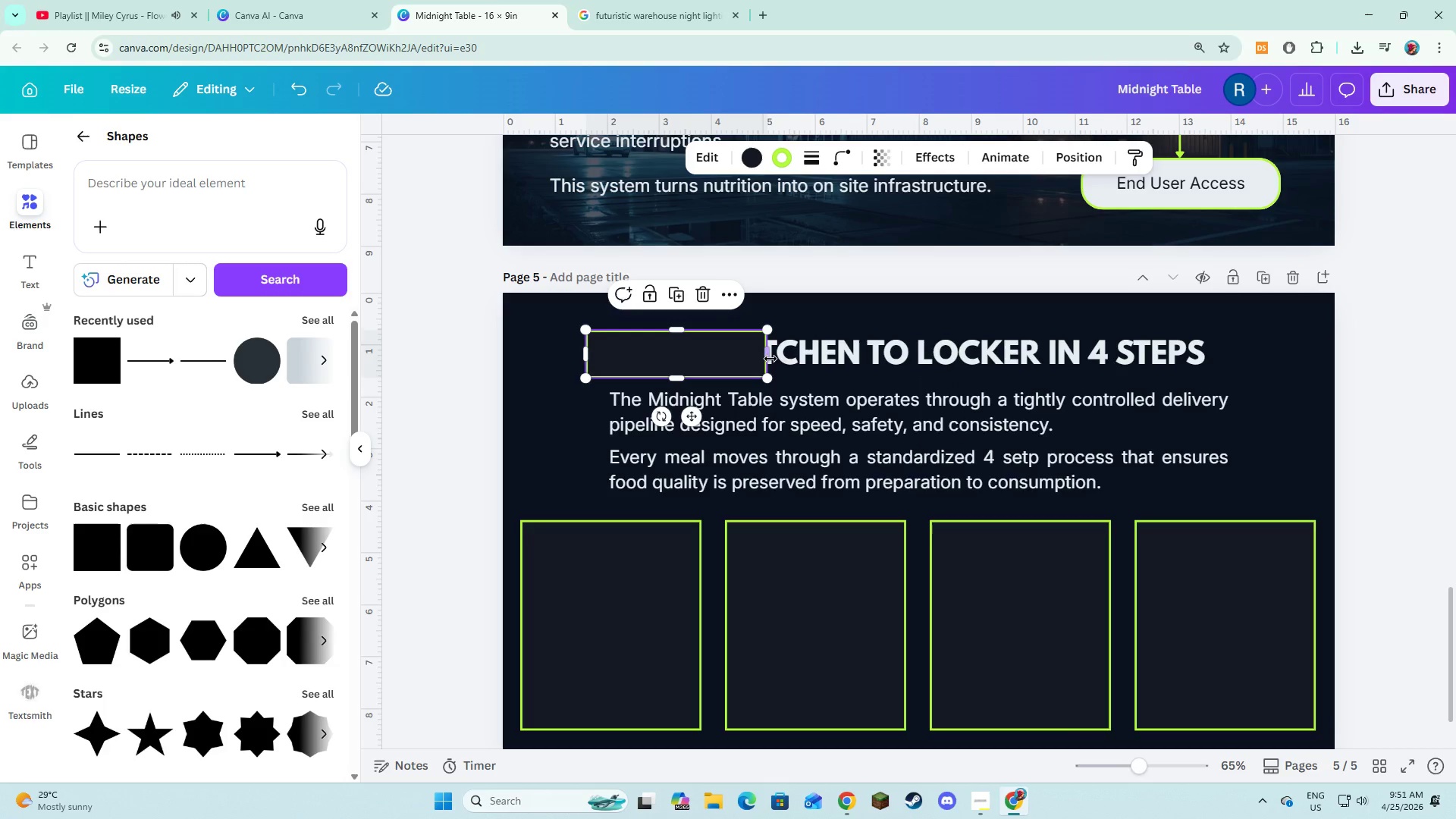 
left_click_drag(start_coordinate=[770, 359], to_coordinate=[1228, 372])
 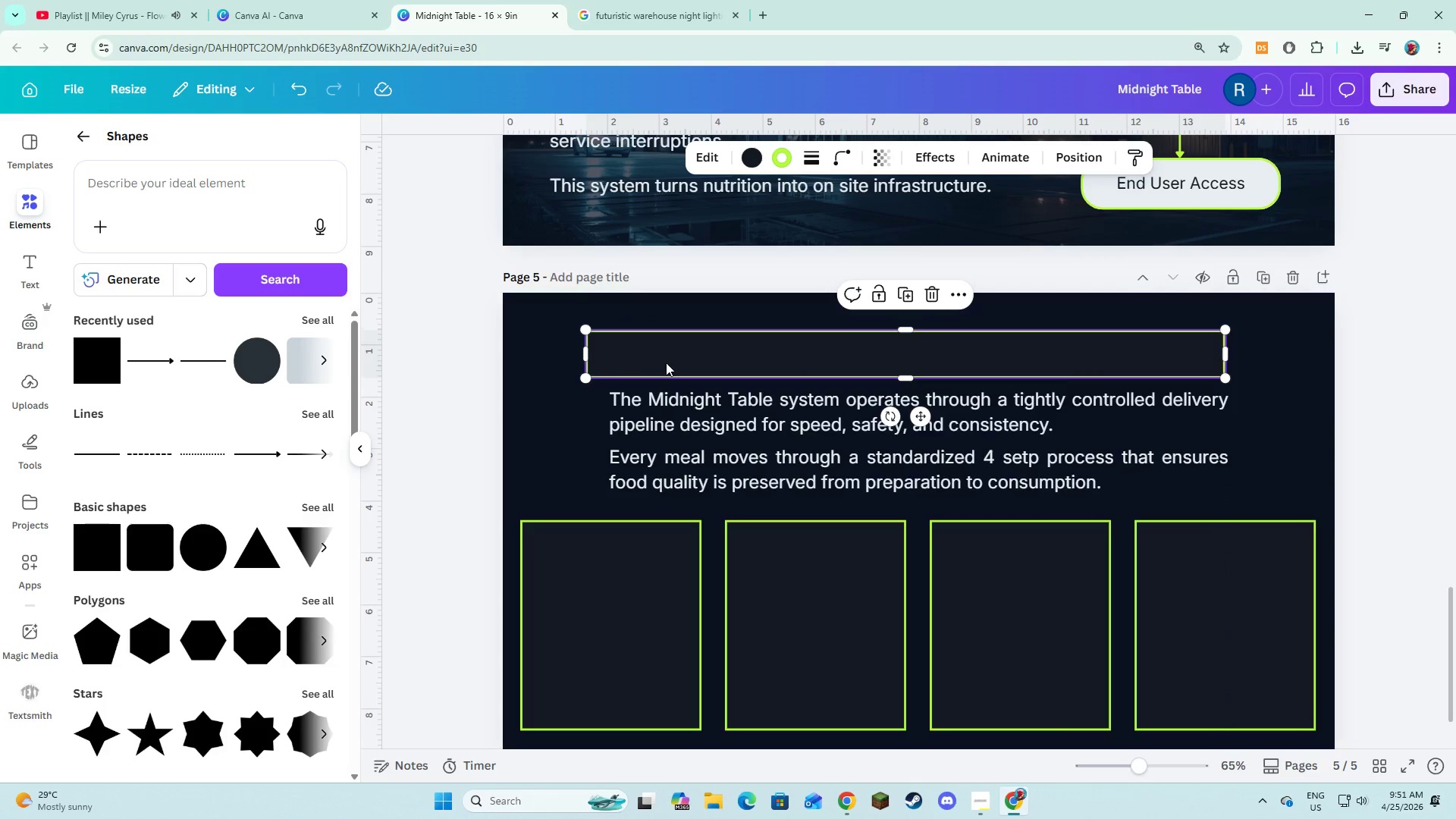 
right_click([667, 362])
 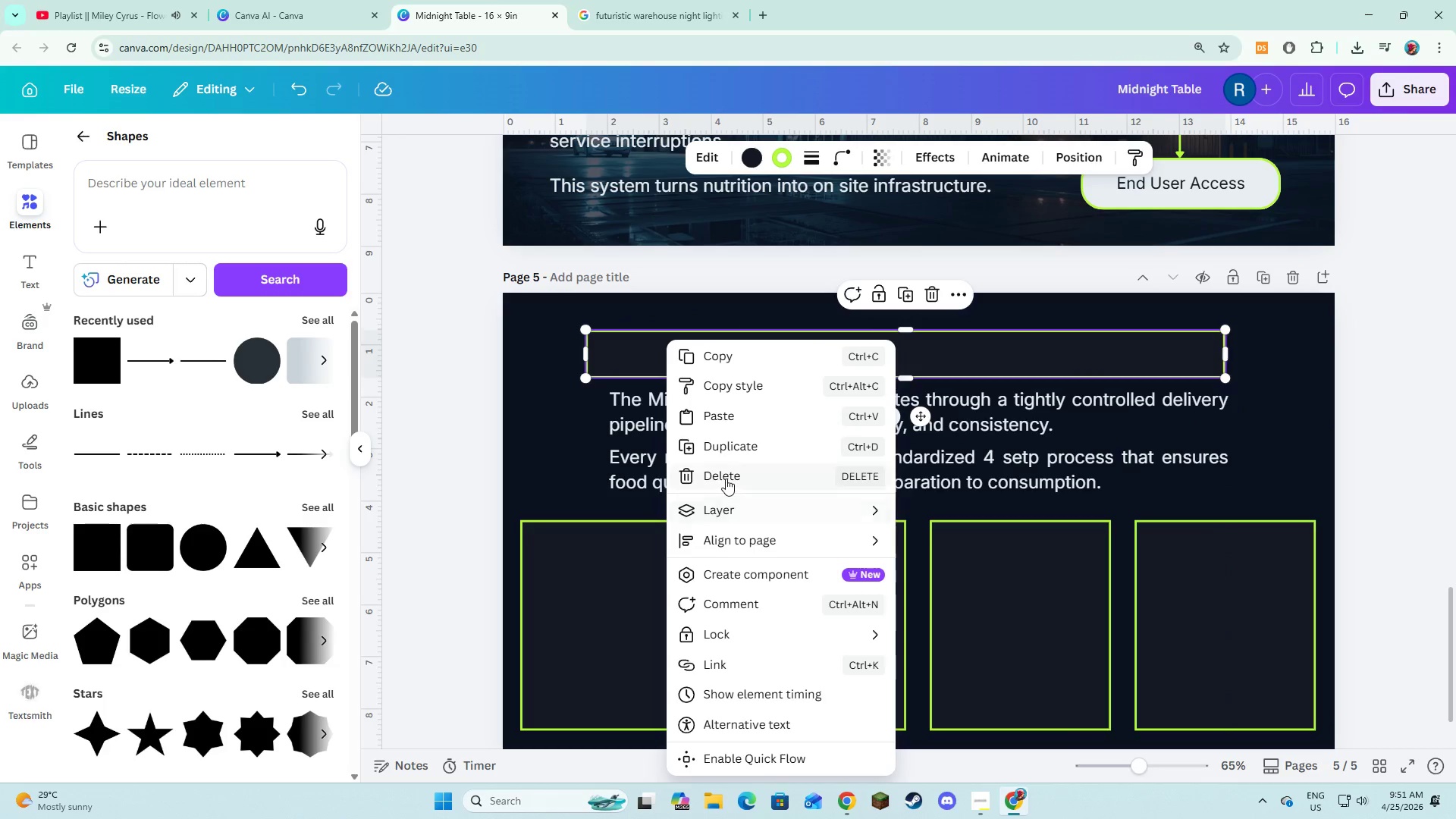 
left_click([722, 507])
 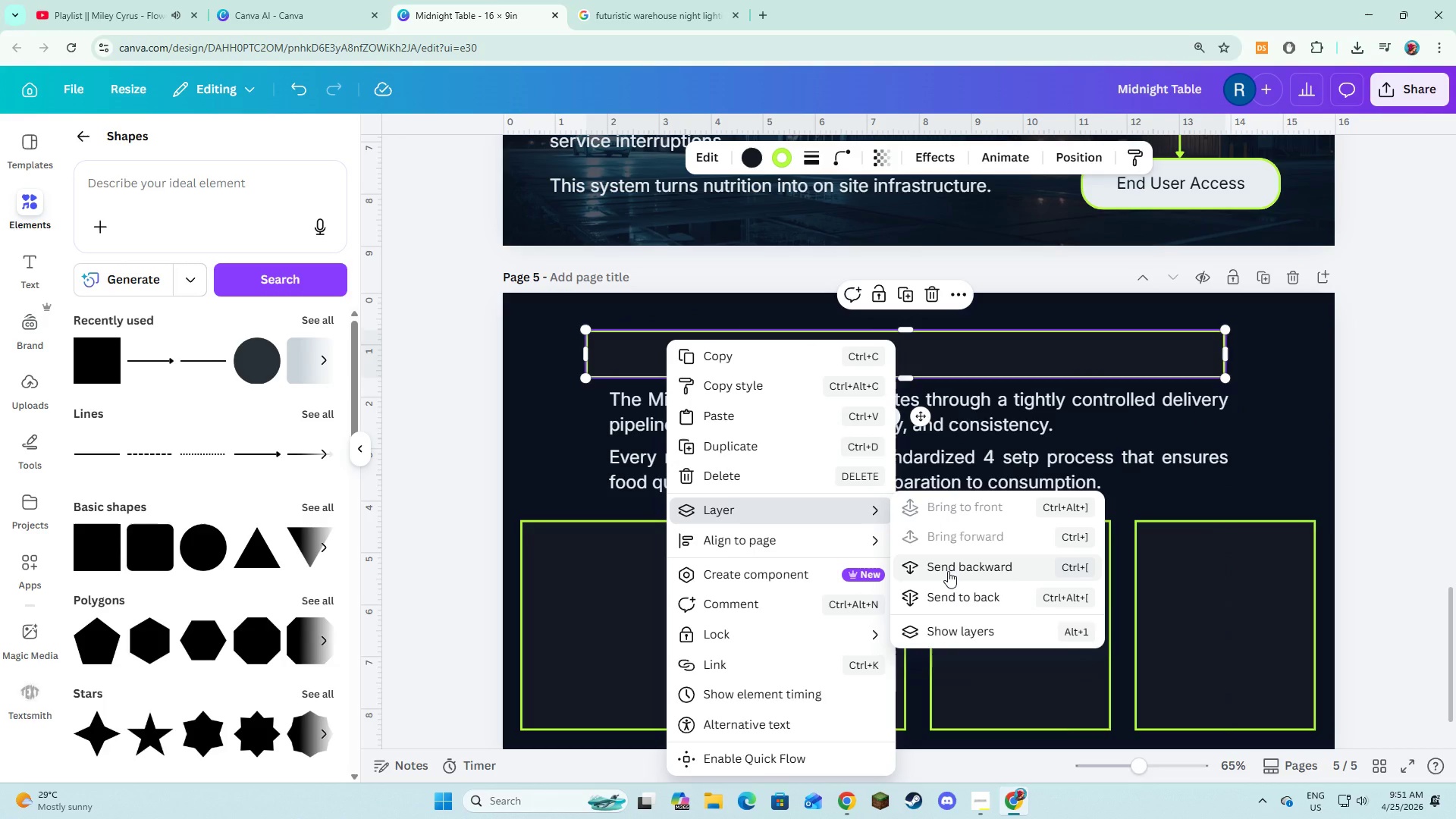 
left_click([948, 571])
 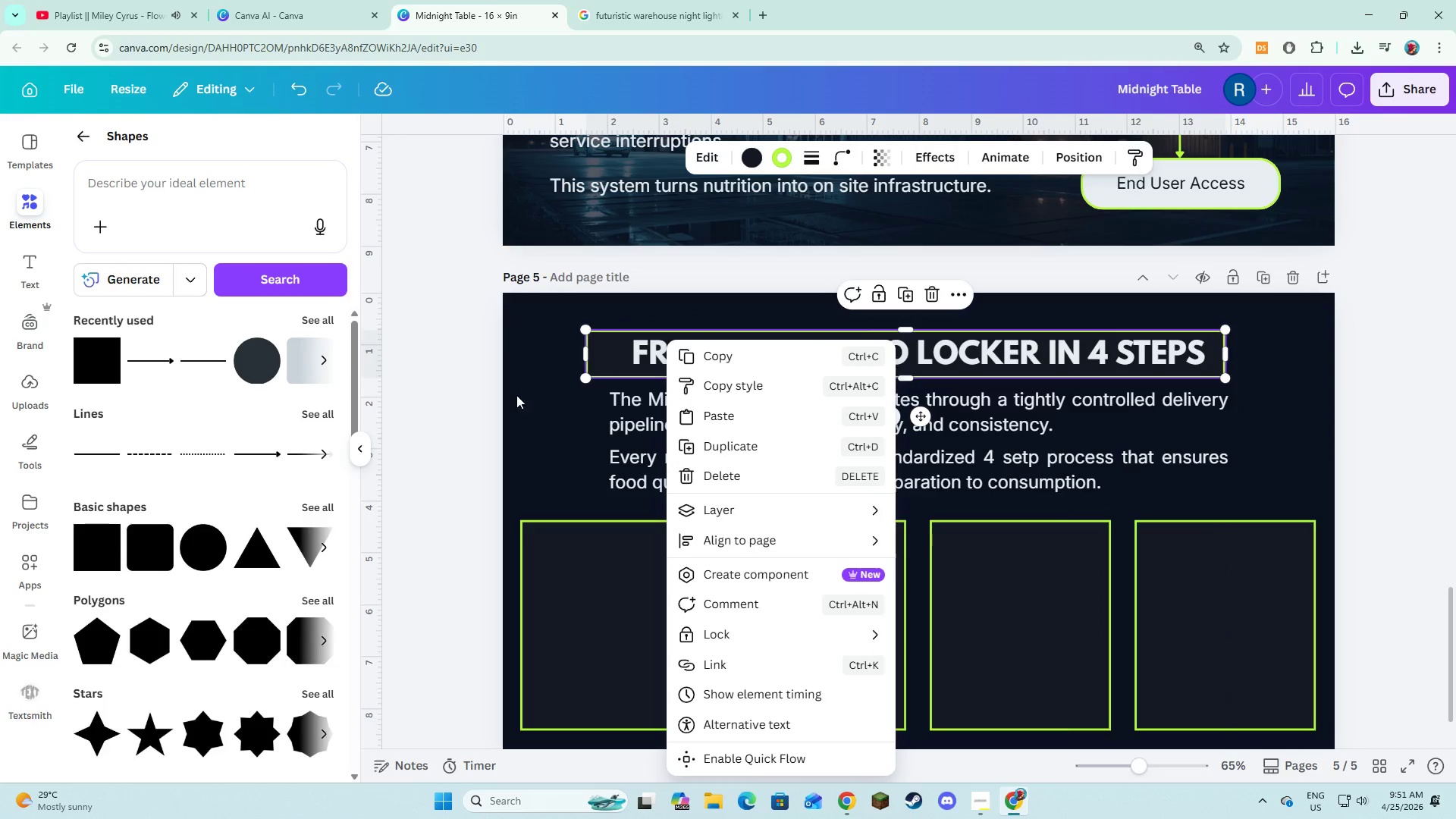 
left_click([534, 407])
 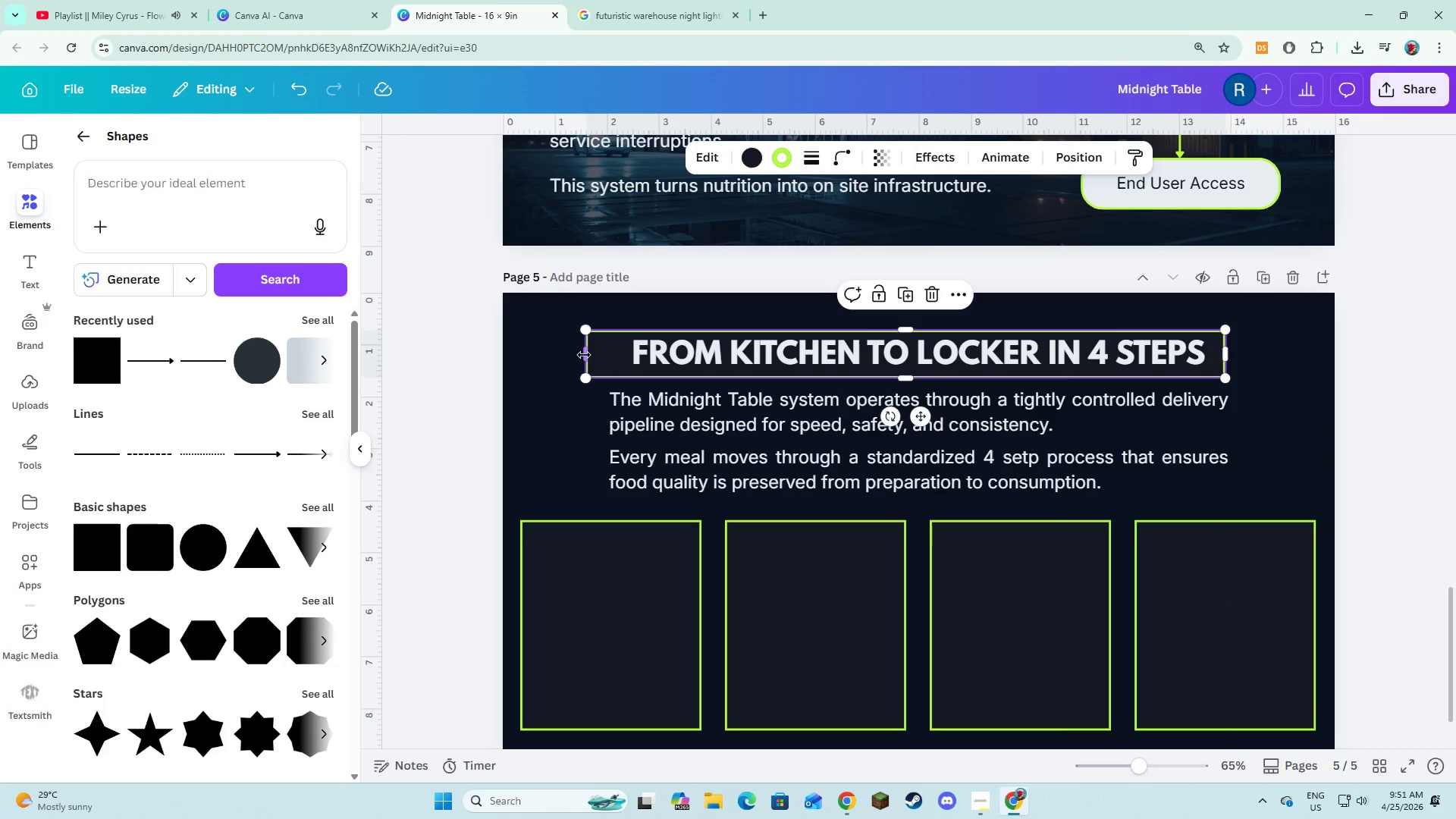 
left_click_drag(start_coordinate=[585, 355], to_coordinate=[600, 355])
 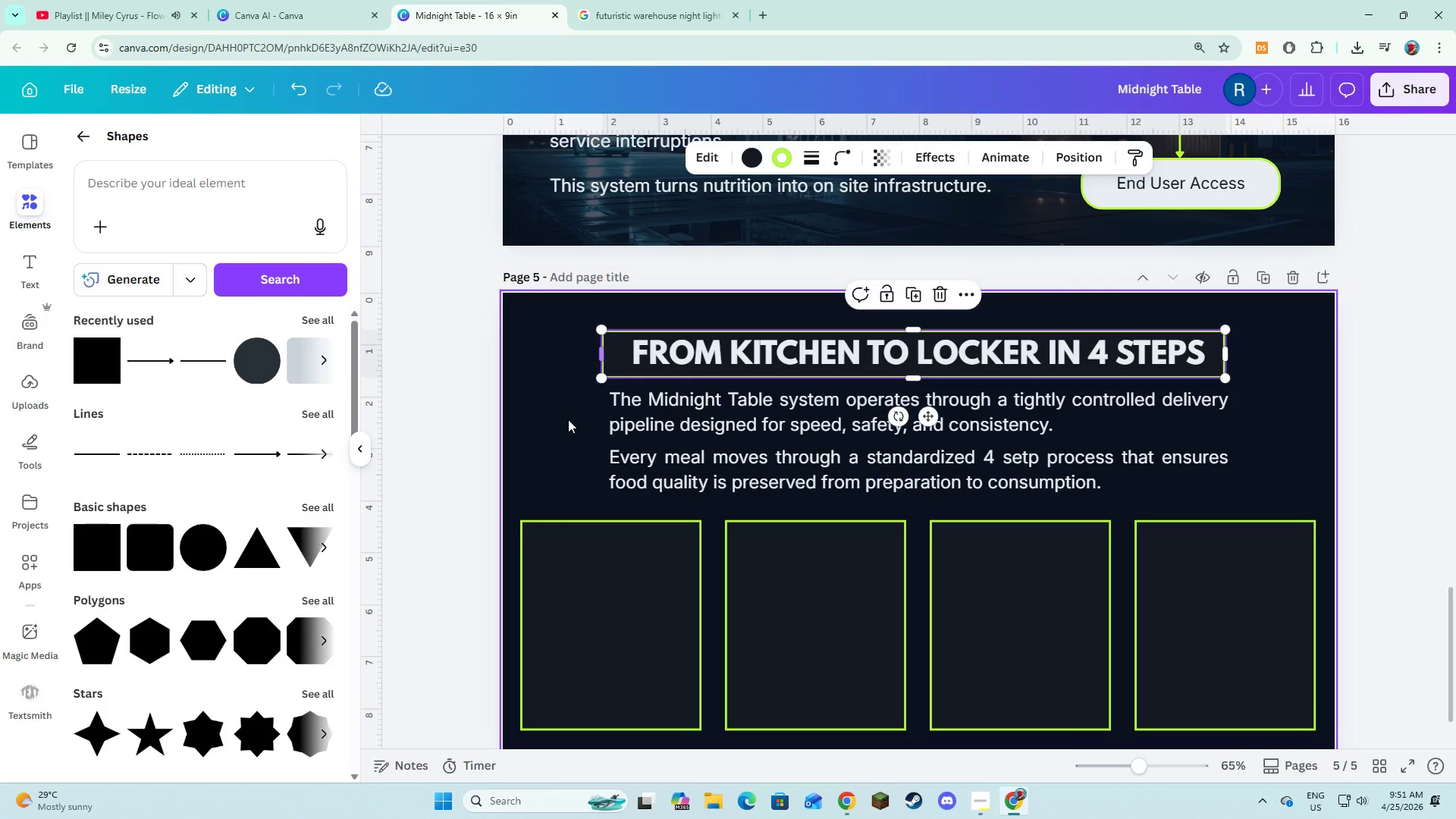 
left_click([568, 419])
 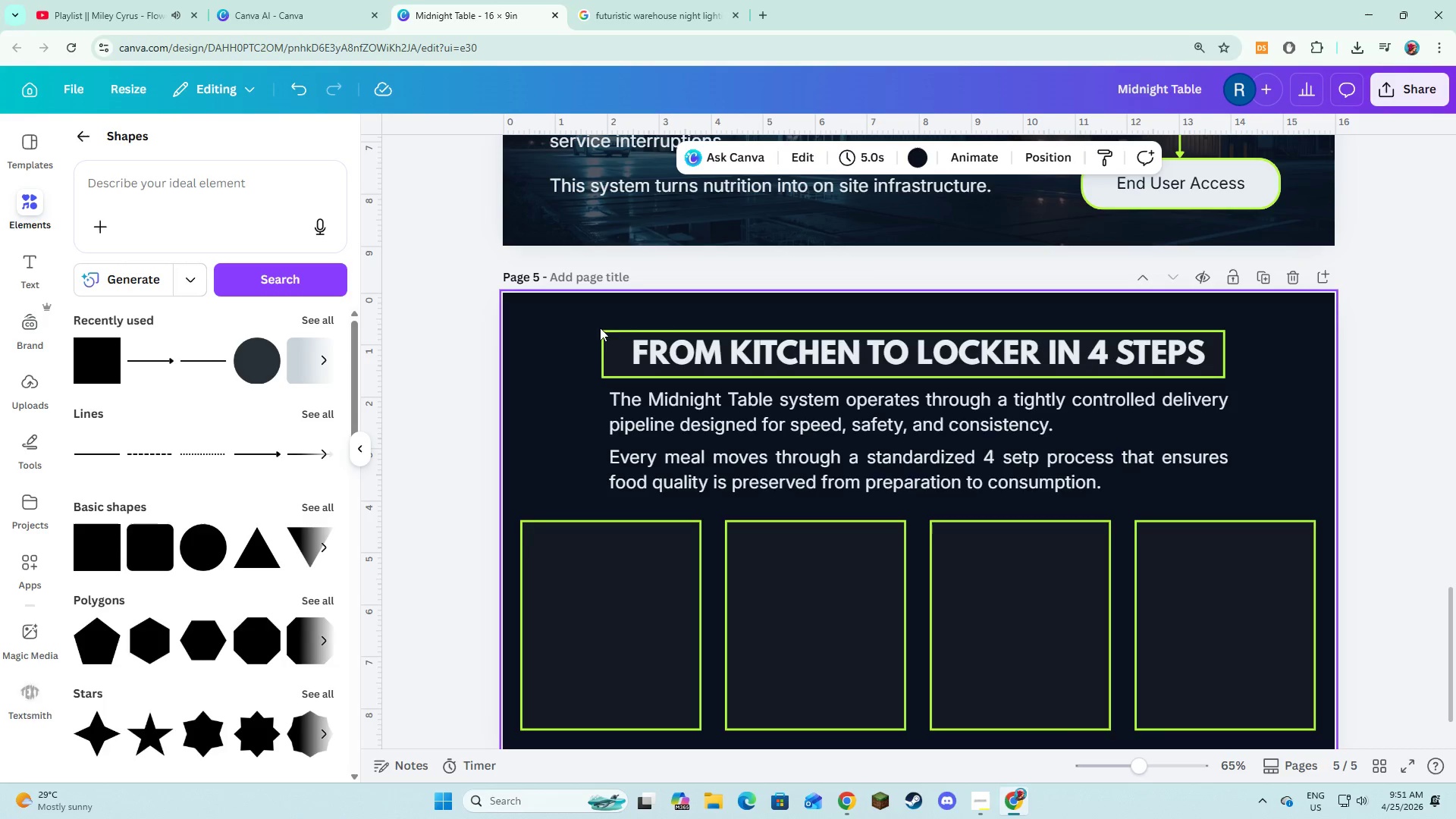 
left_click_drag(start_coordinate=[610, 360], to_coordinate=[607, 356])
 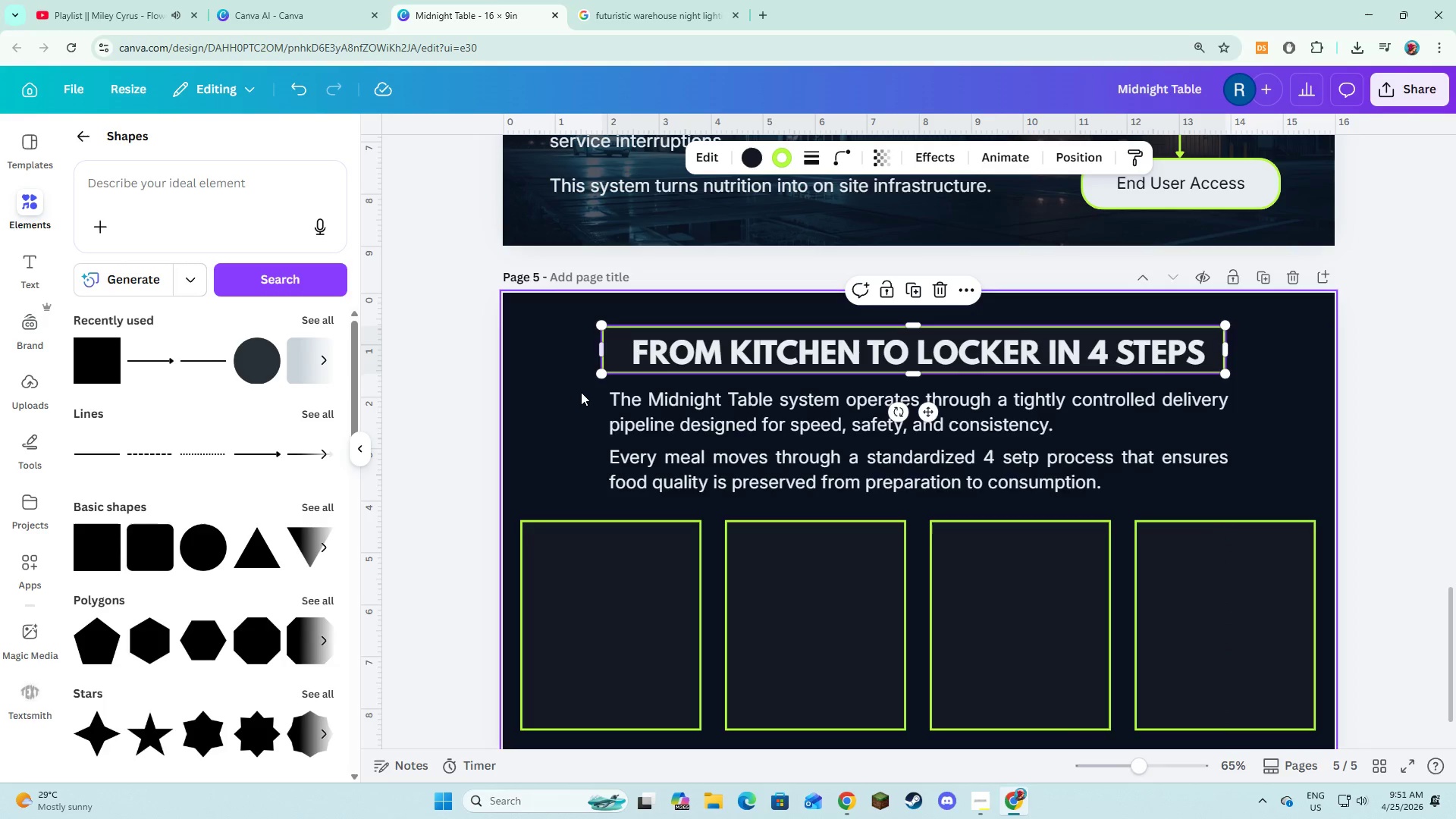 
left_click([581, 392])
 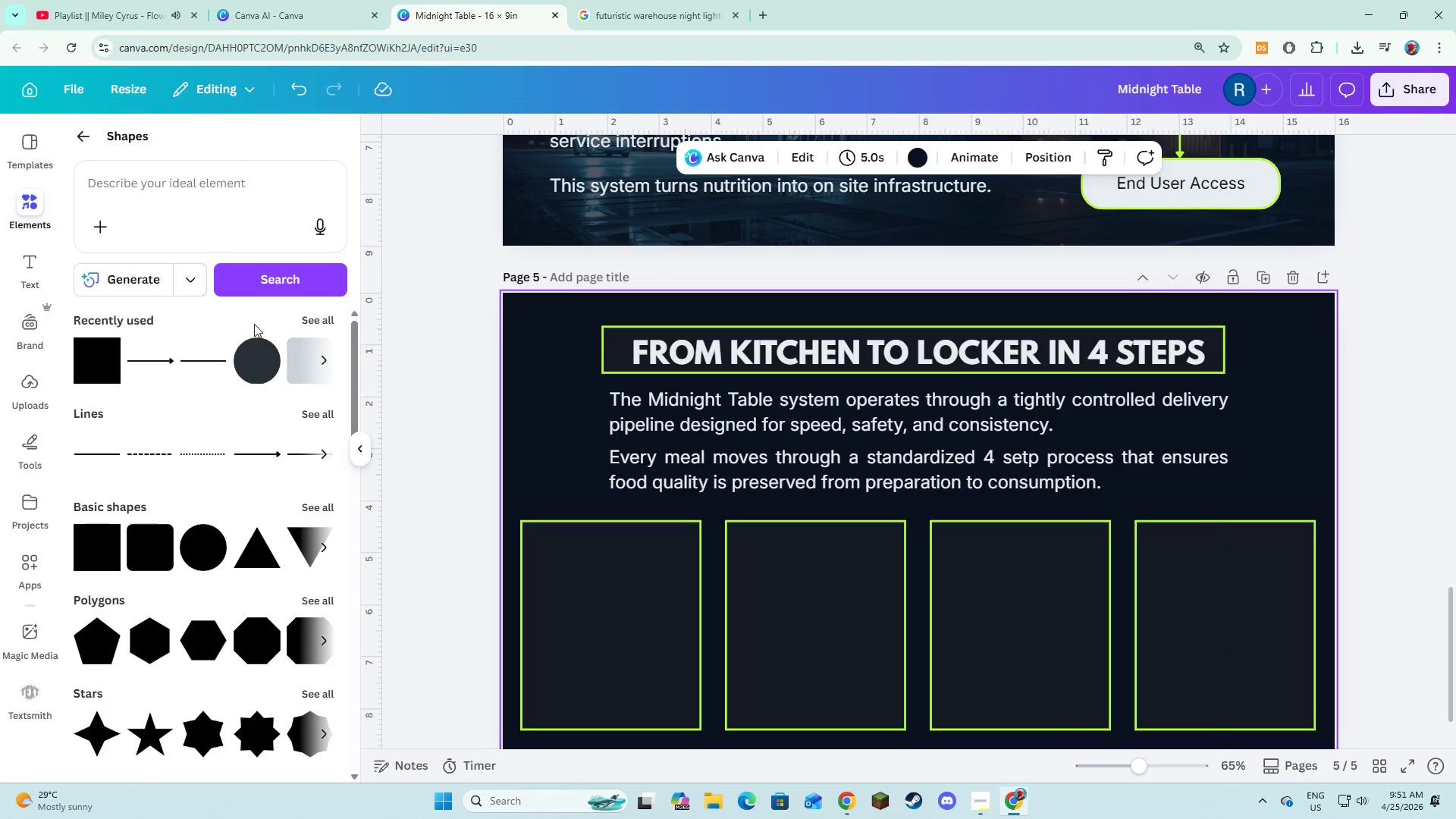 
left_click([49, 267])
 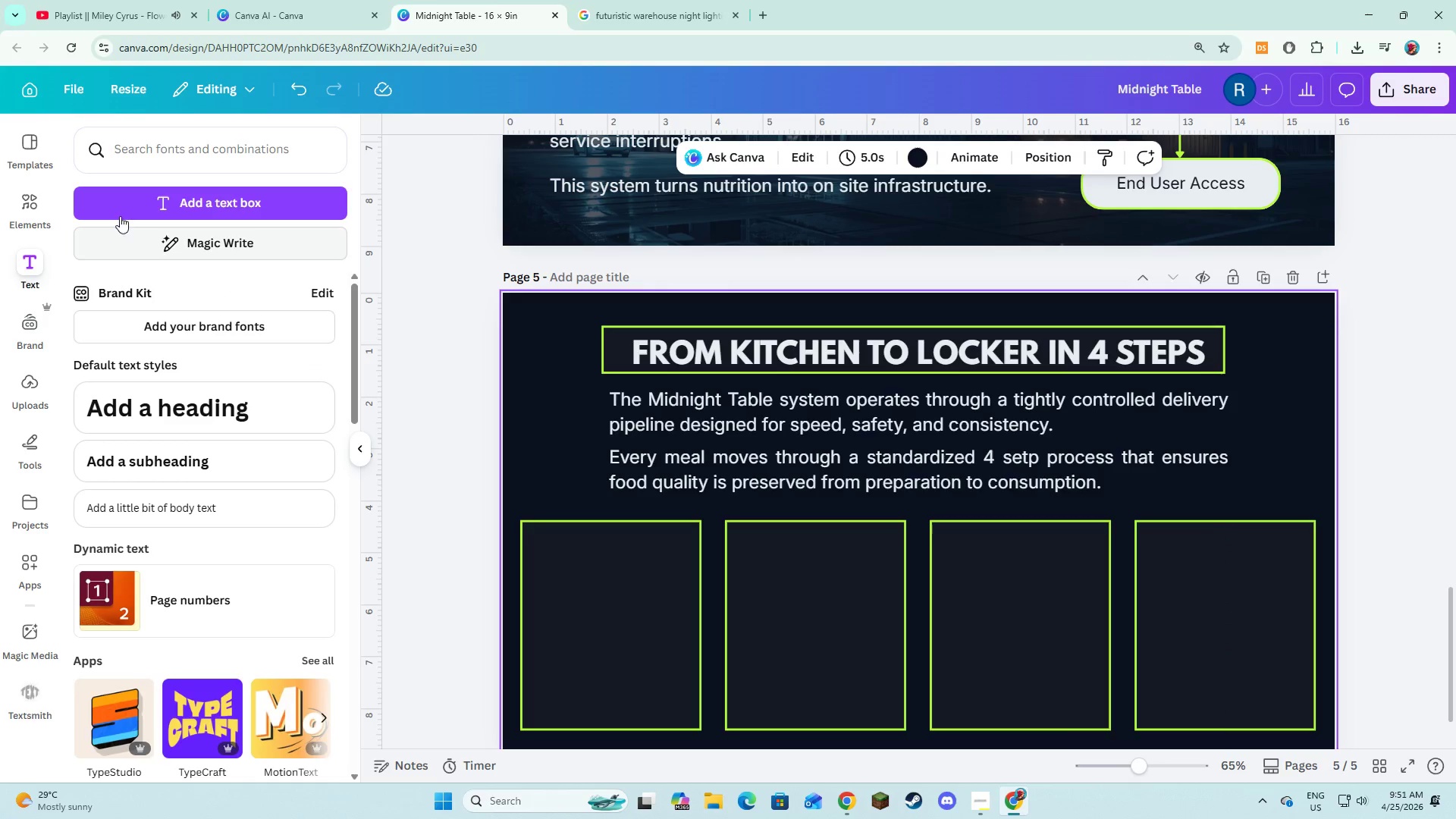 
left_click([130, 199])
 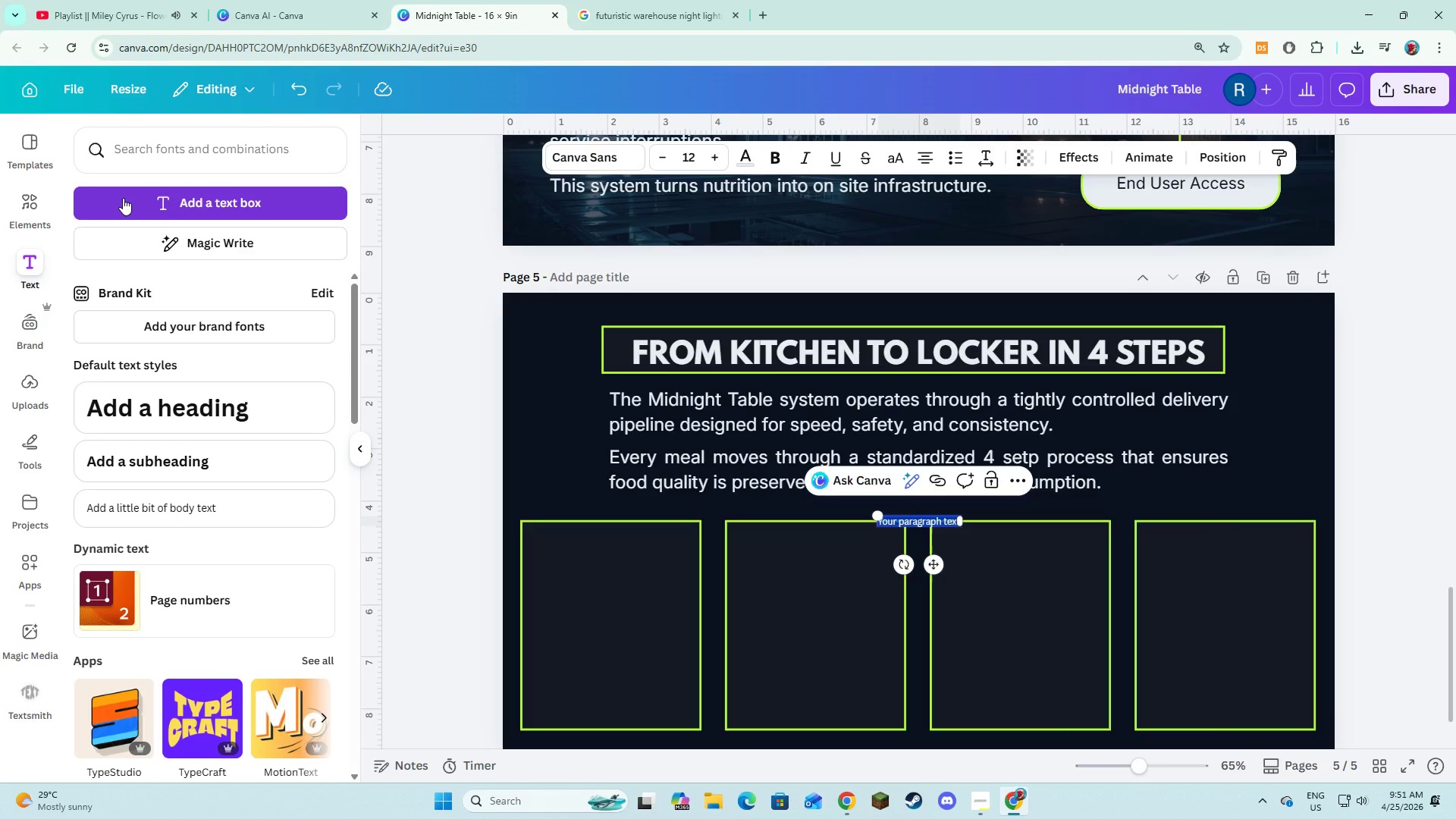 
type(C)
key(Backspace)
type(CENTRAL KITCHEC)
key(Backspace)
type(N PREPARATION)
 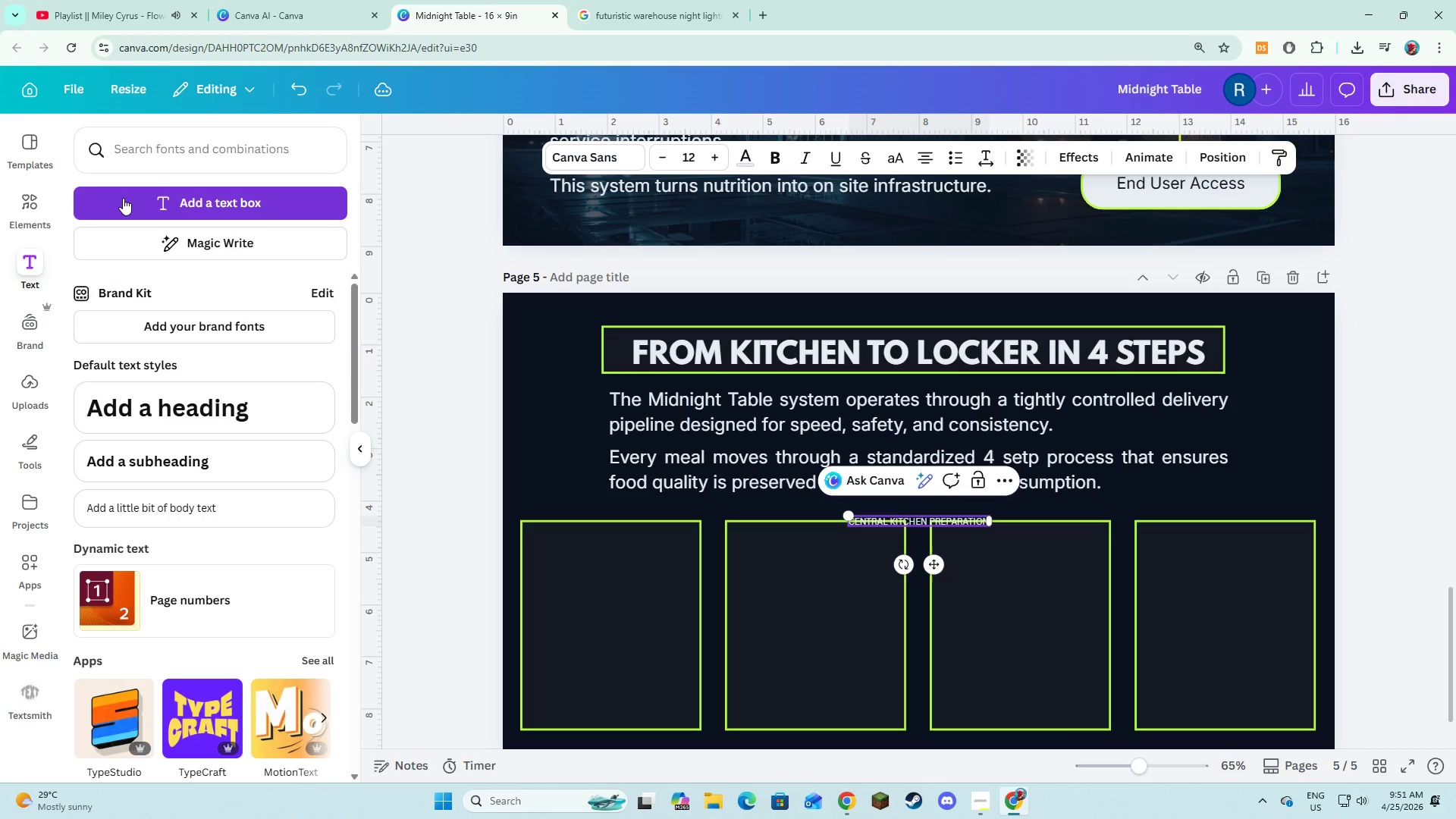 
key(Control+A)
 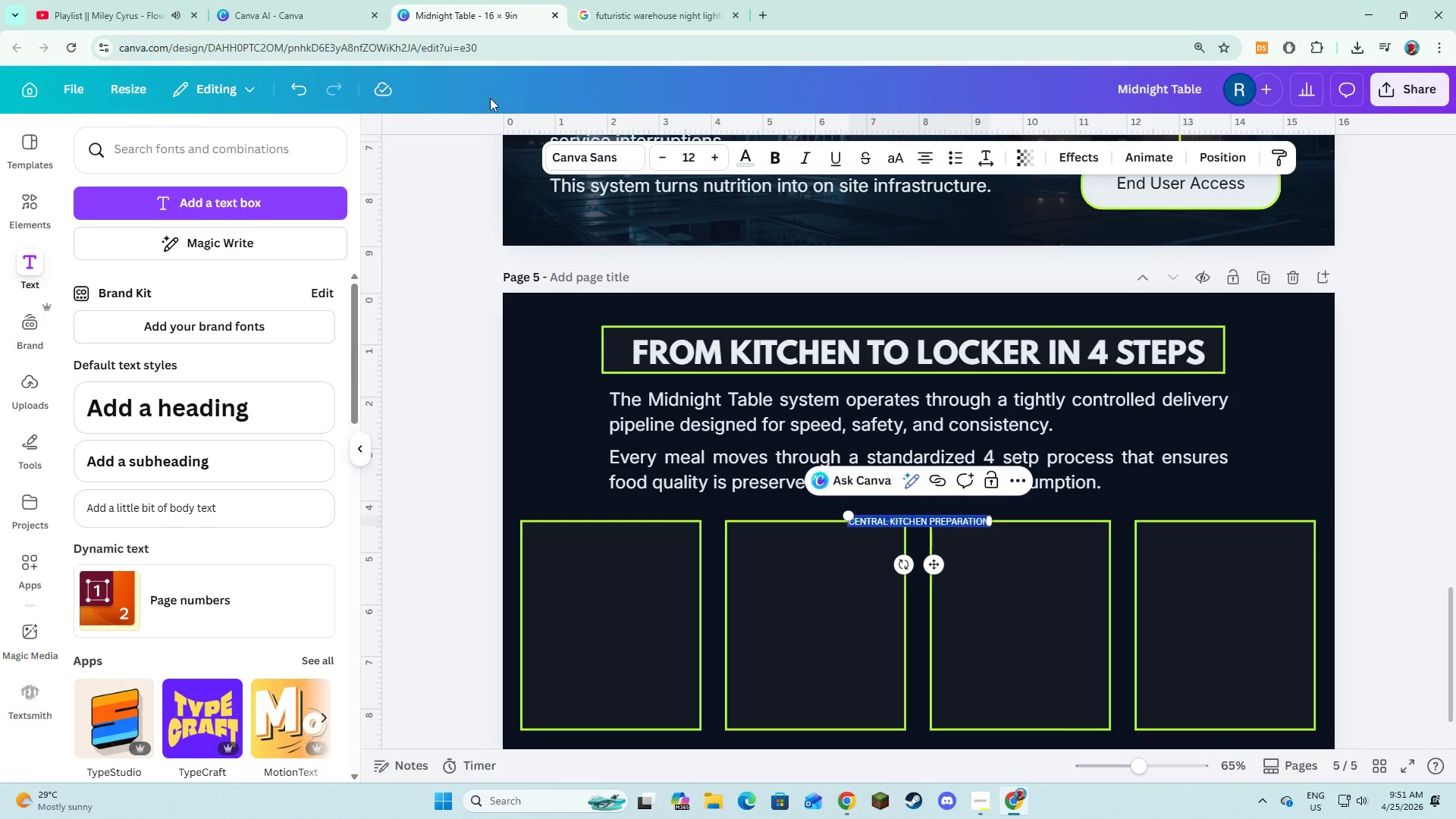 
left_click([598, 157])
 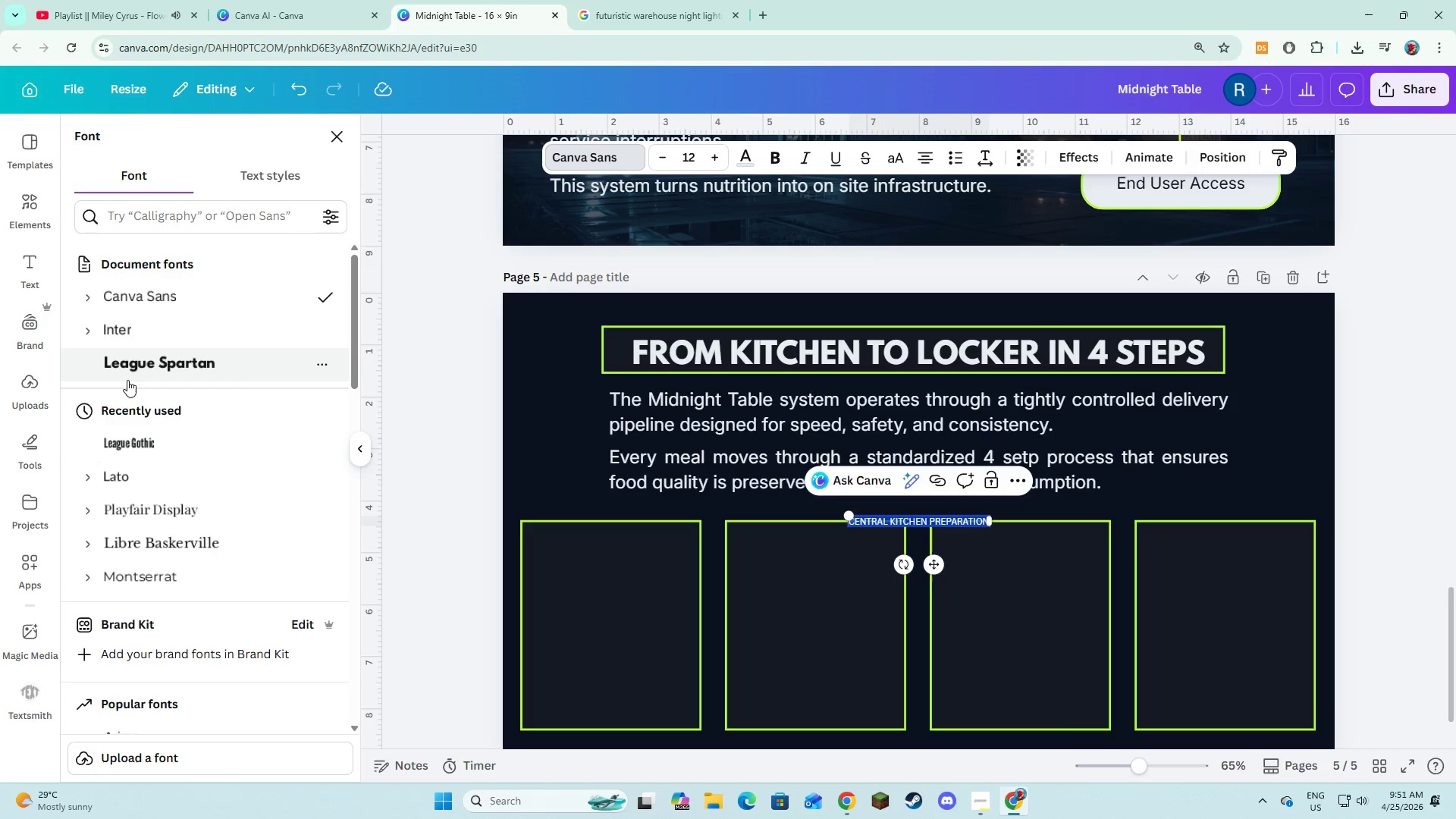 
left_click([142, 362])
 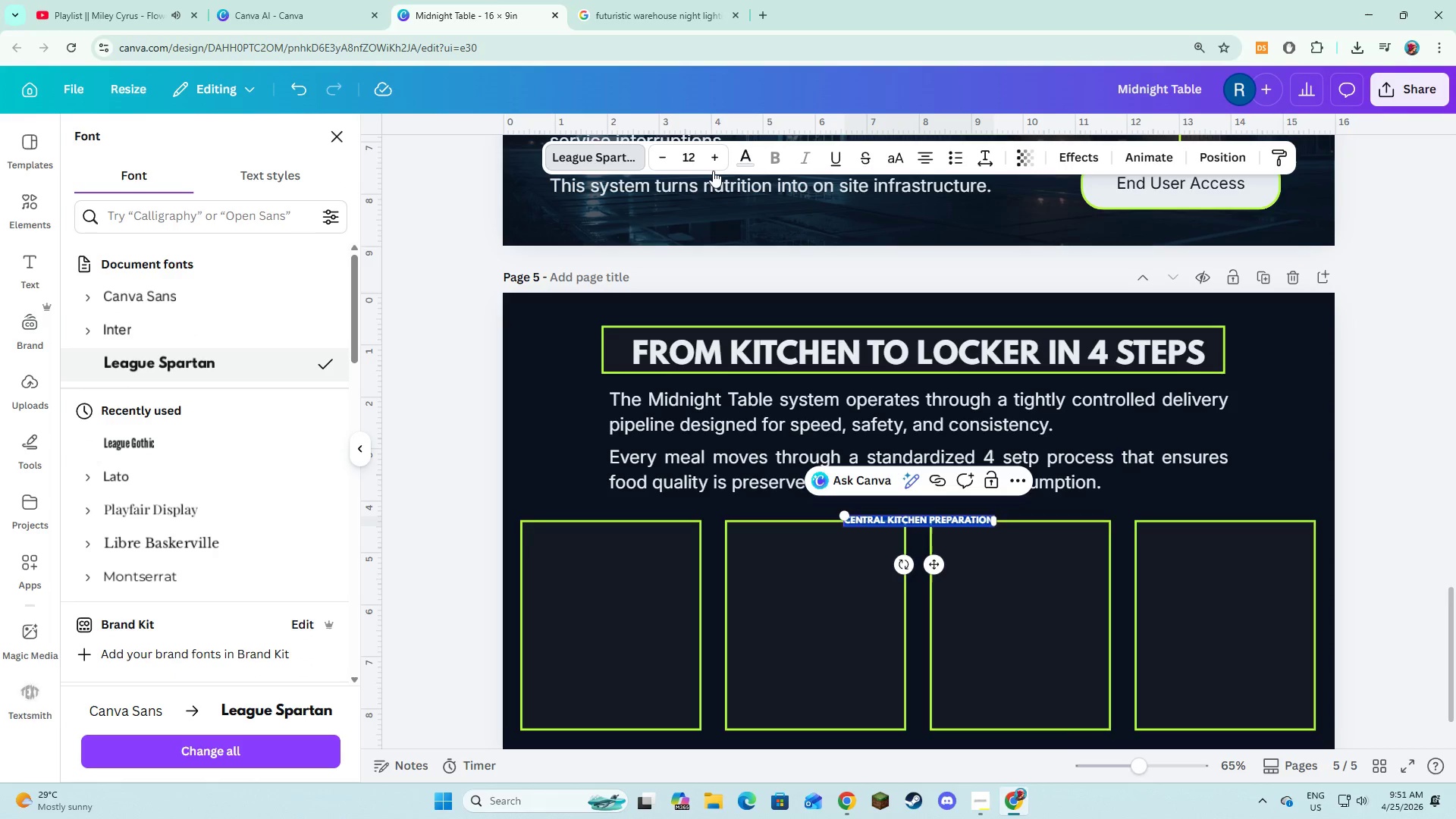 
double_click([713, 171])
 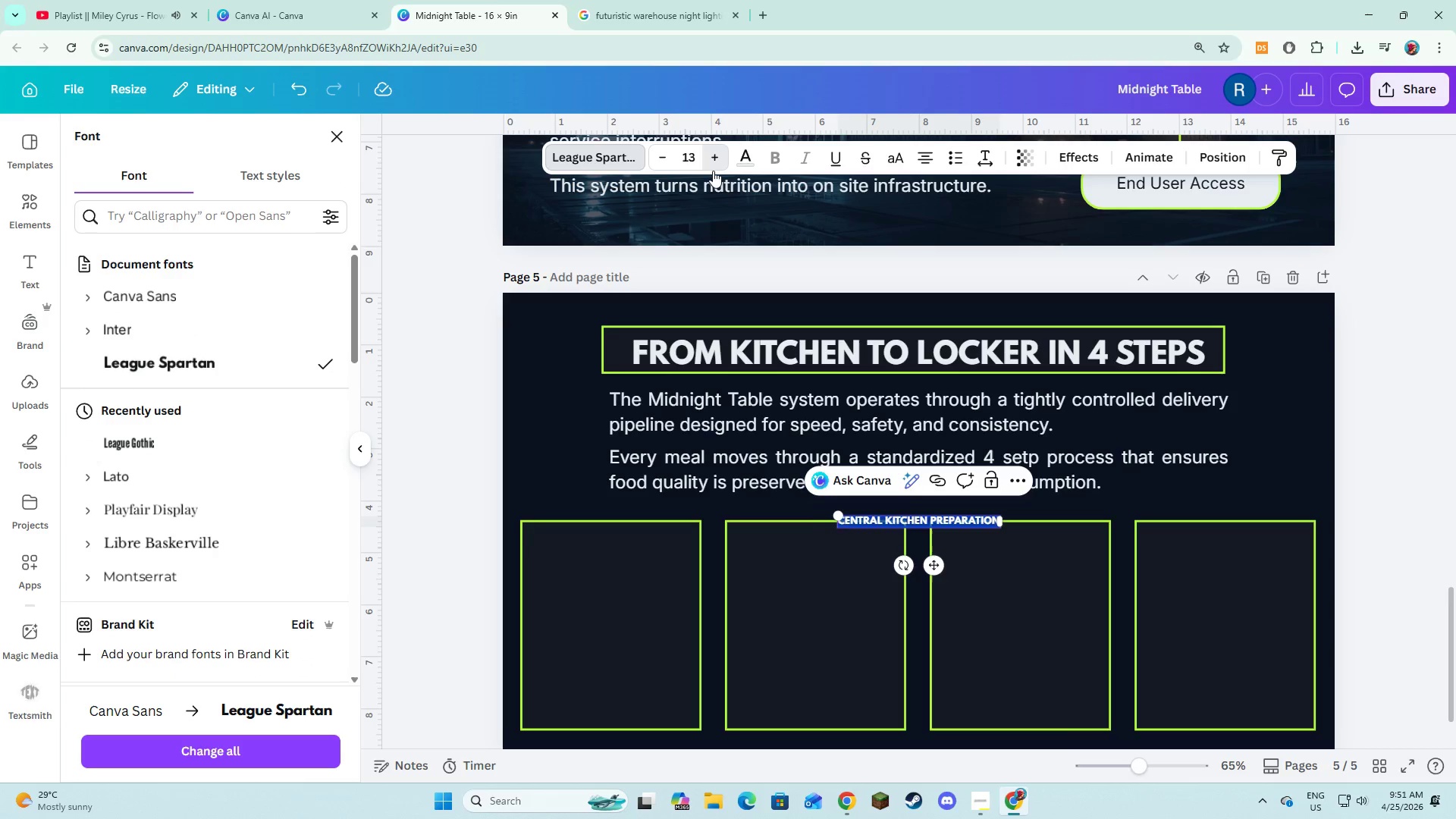 
triple_click([713, 171])
 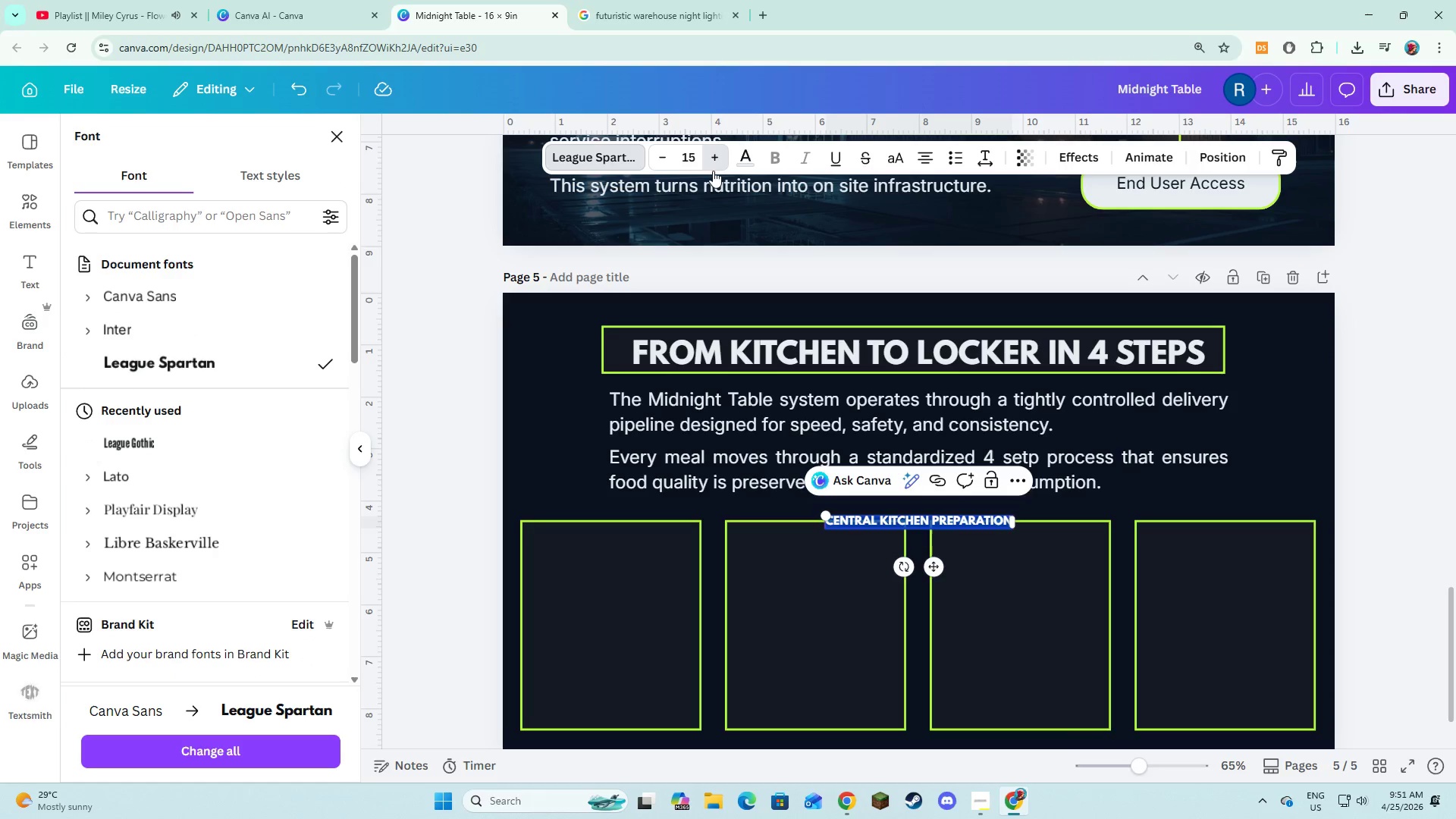 
triple_click([713, 171])
 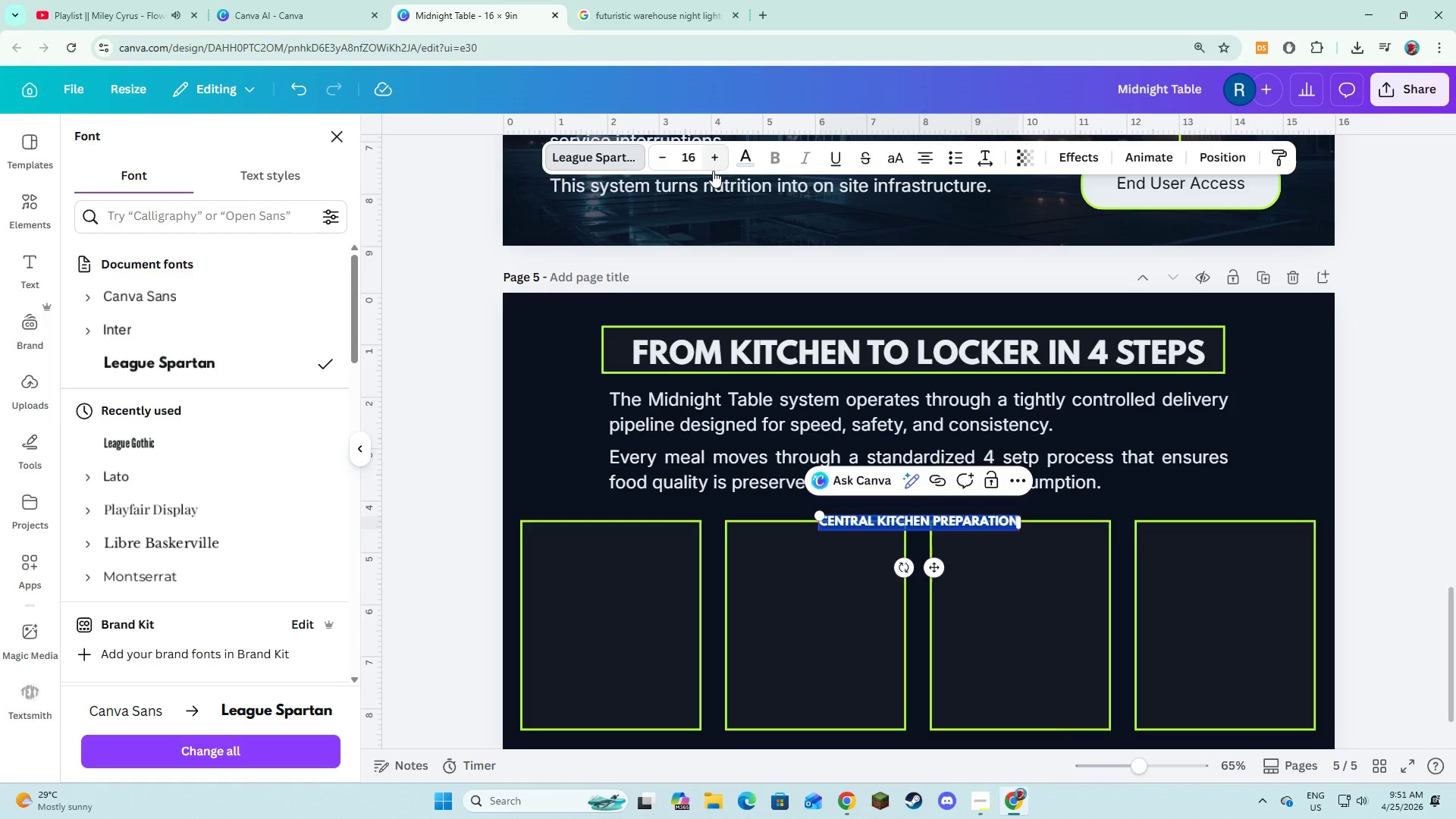 
double_click([713, 171])
 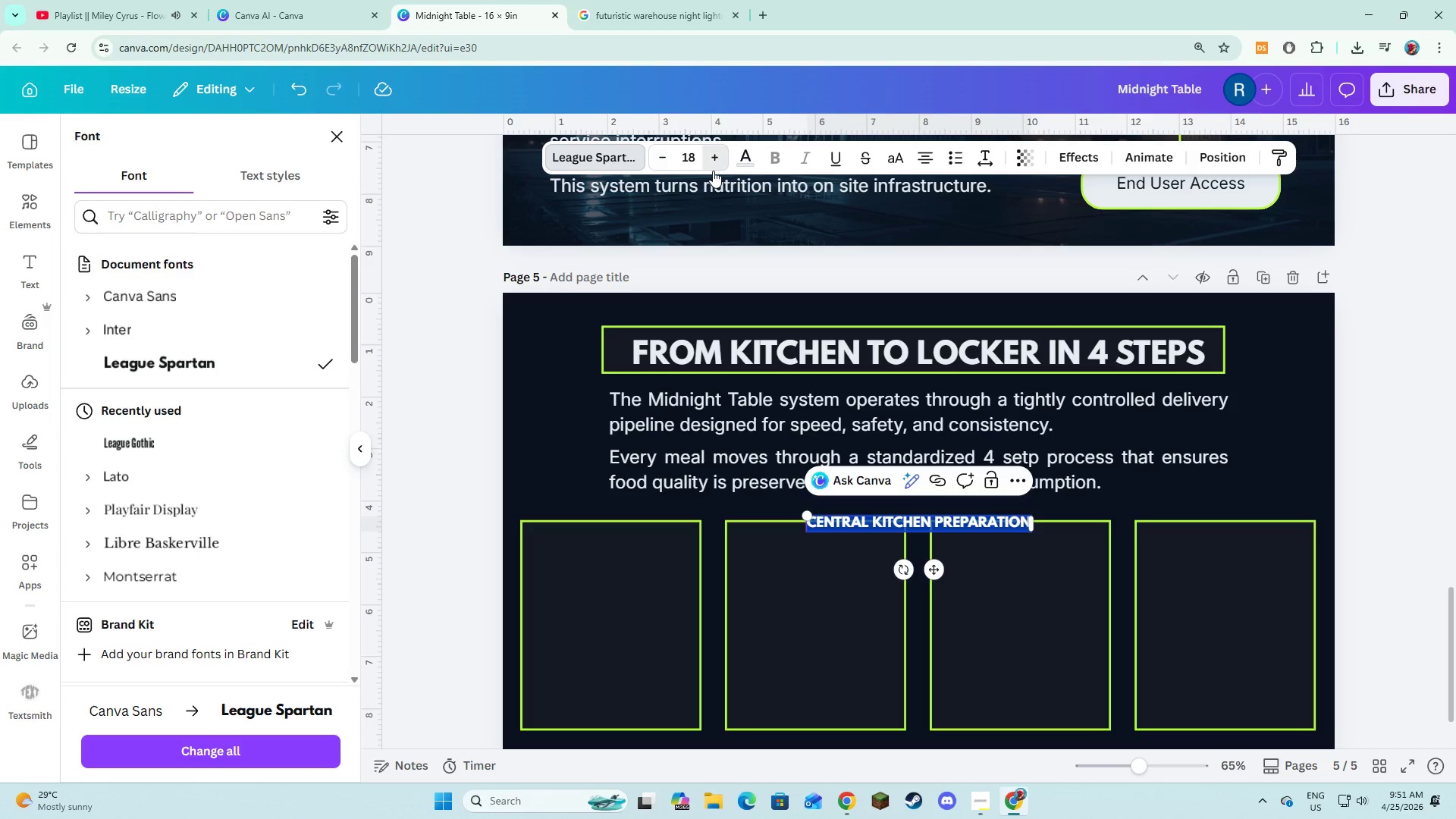 
double_click([713, 171])
 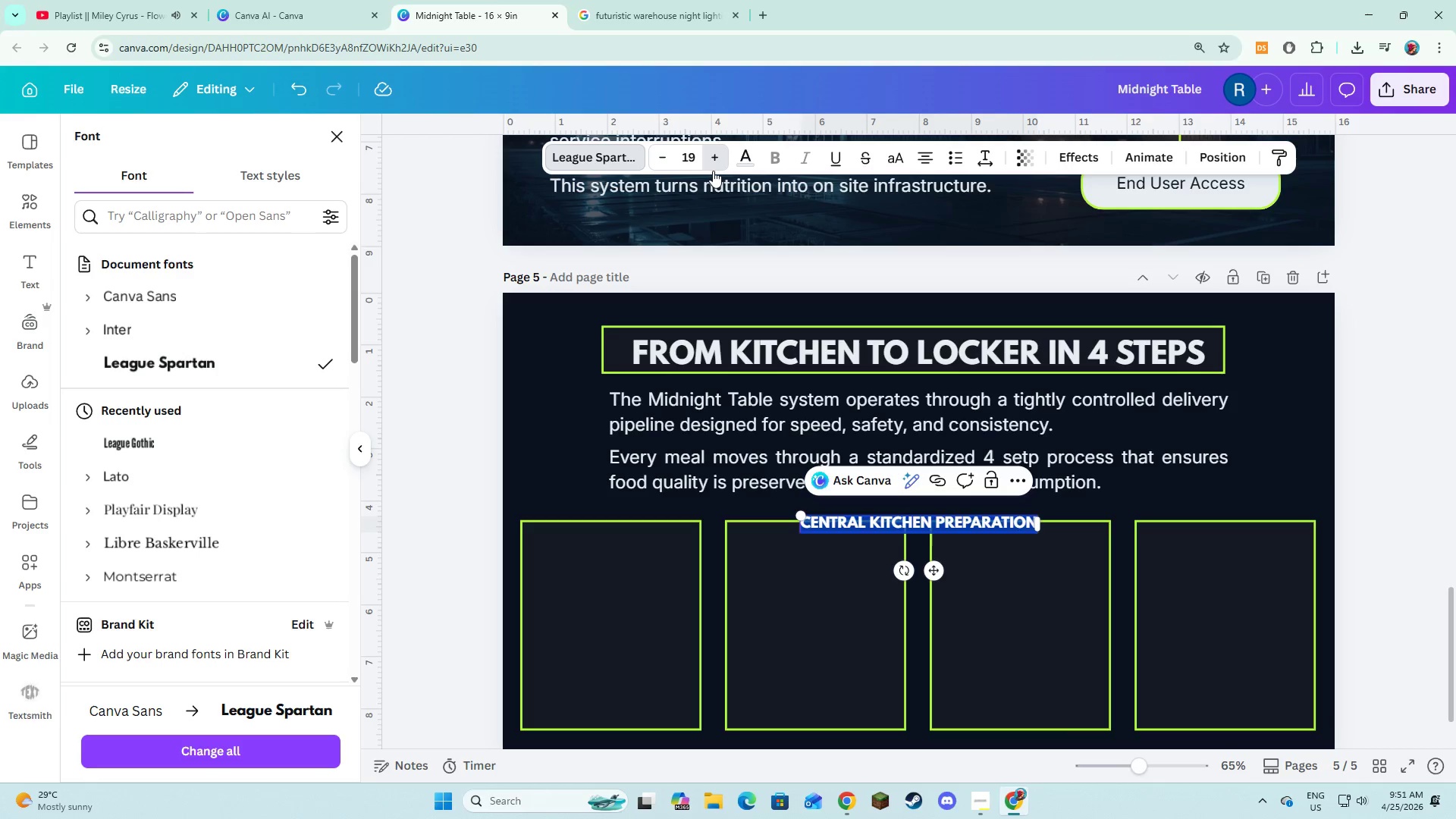 
triple_click([713, 171])
 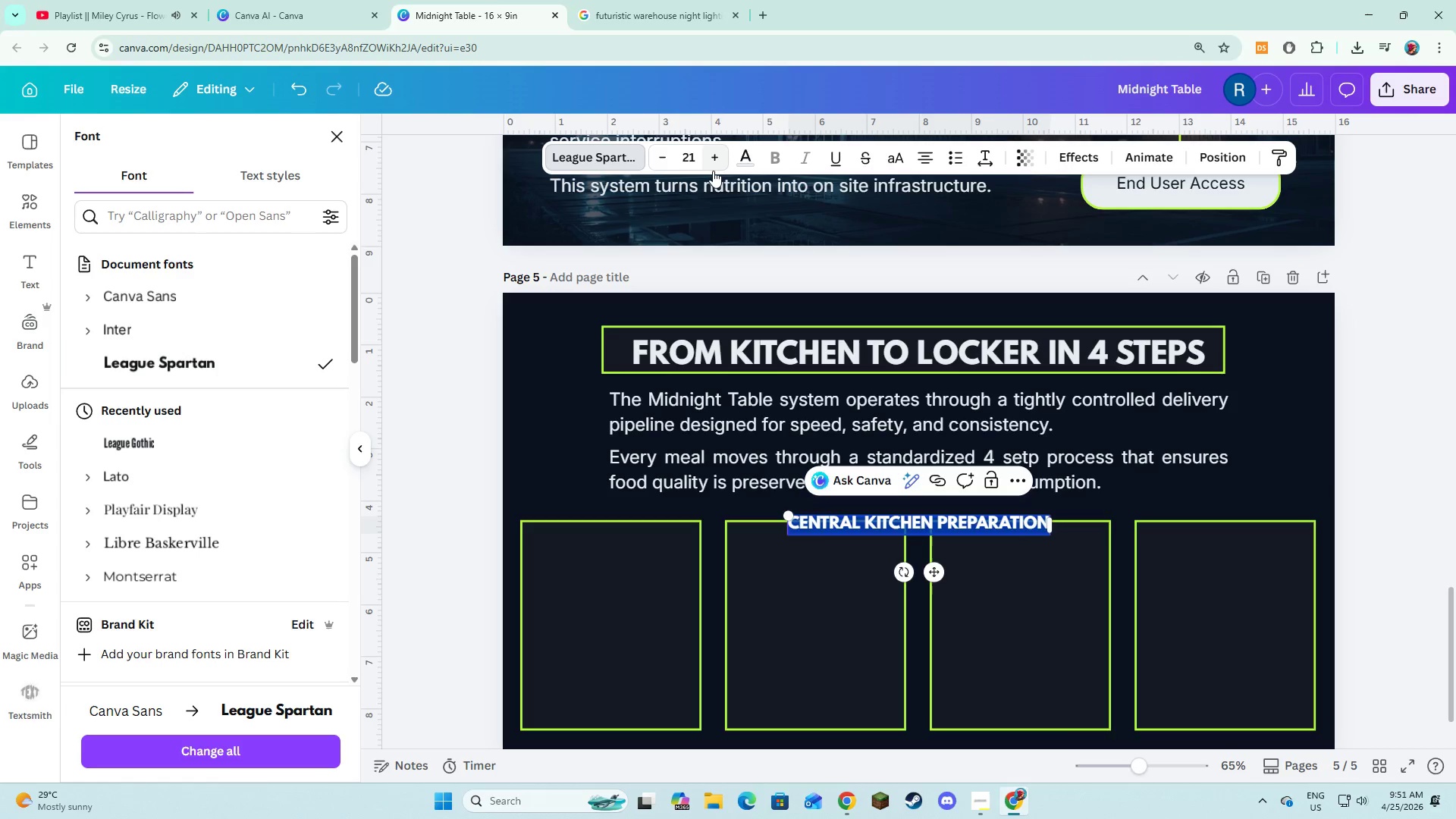 
double_click([713, 171])
 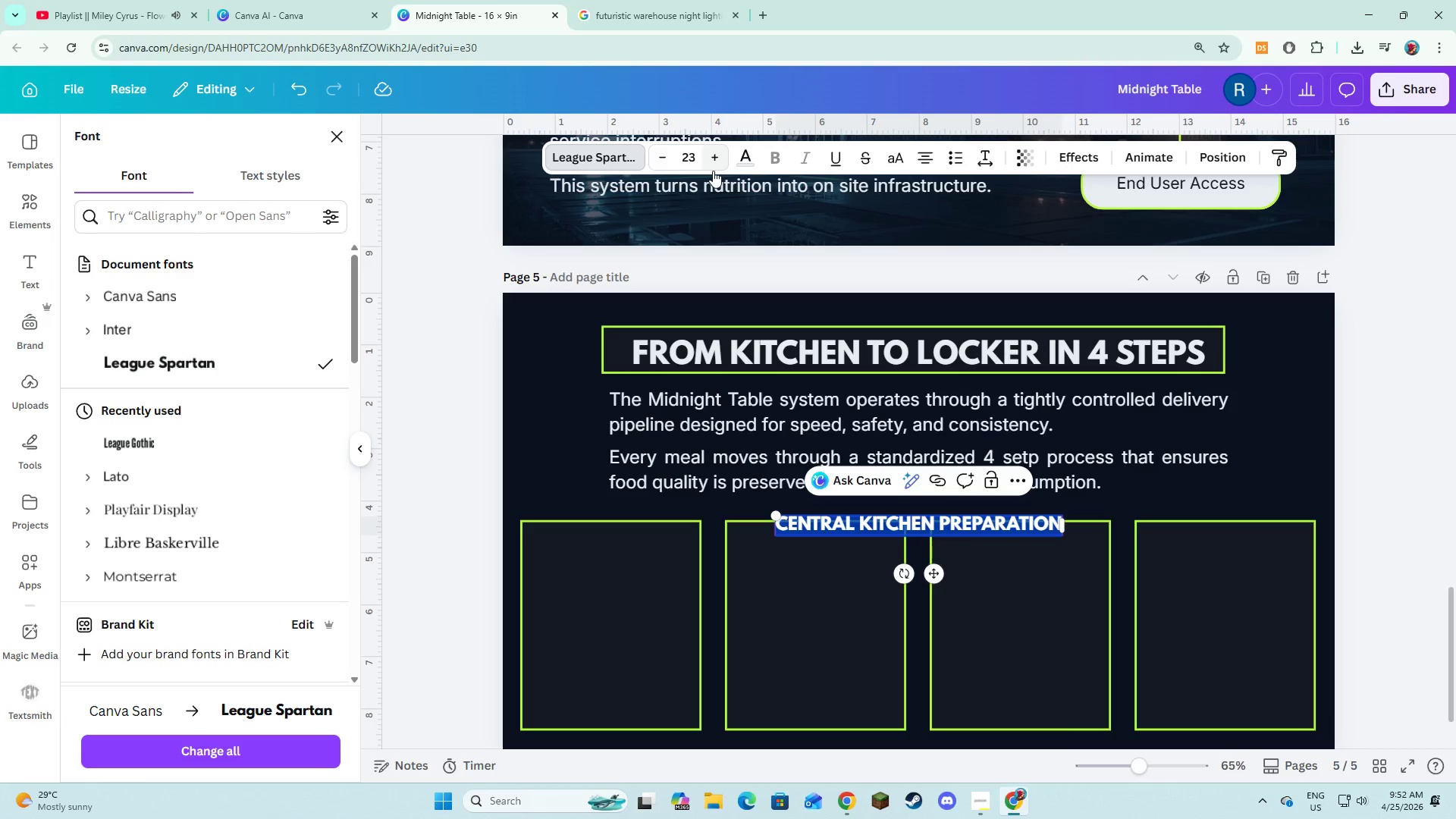 
triple_click([713, 171])
 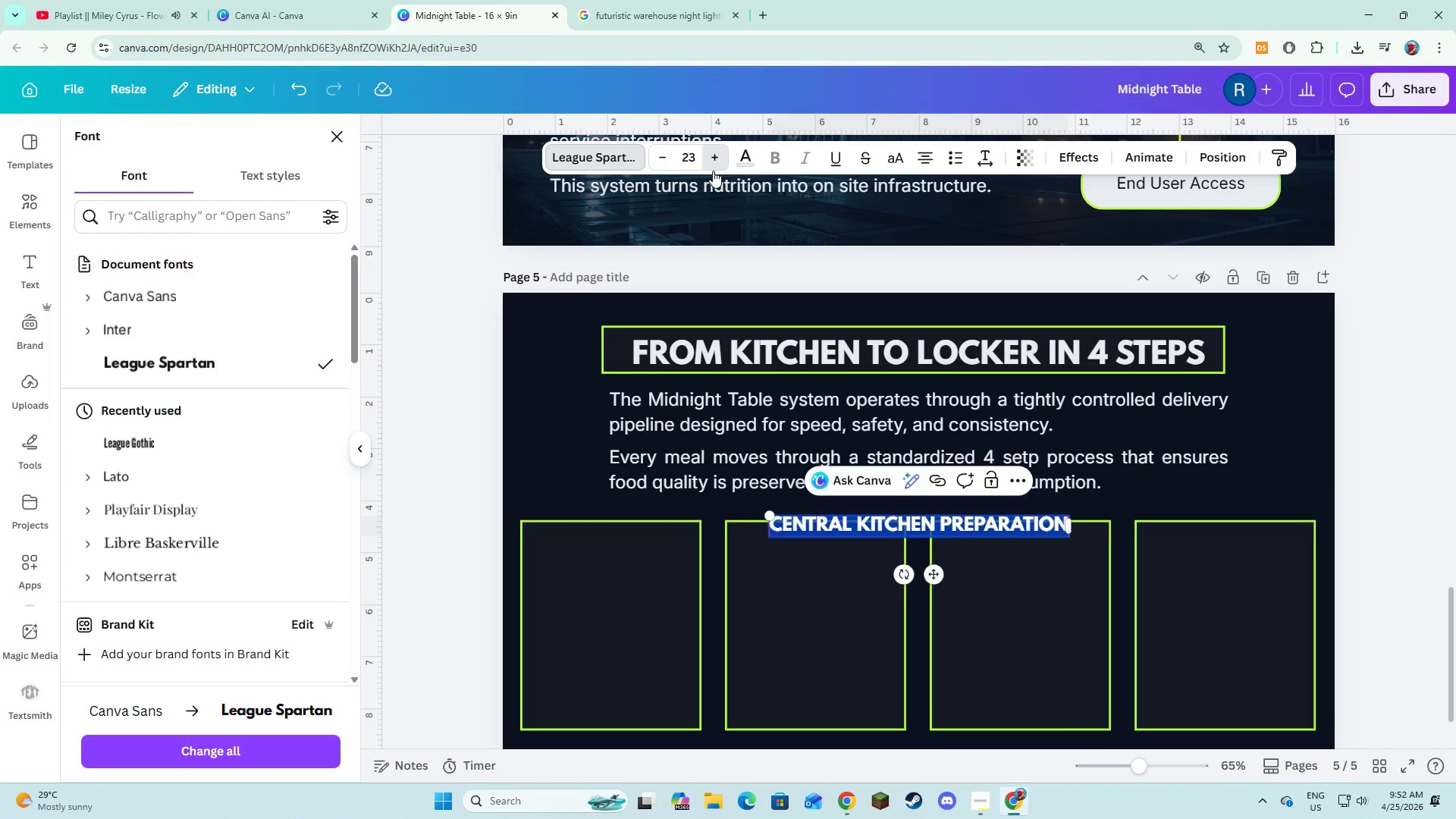 
triple_click([713, 171])
 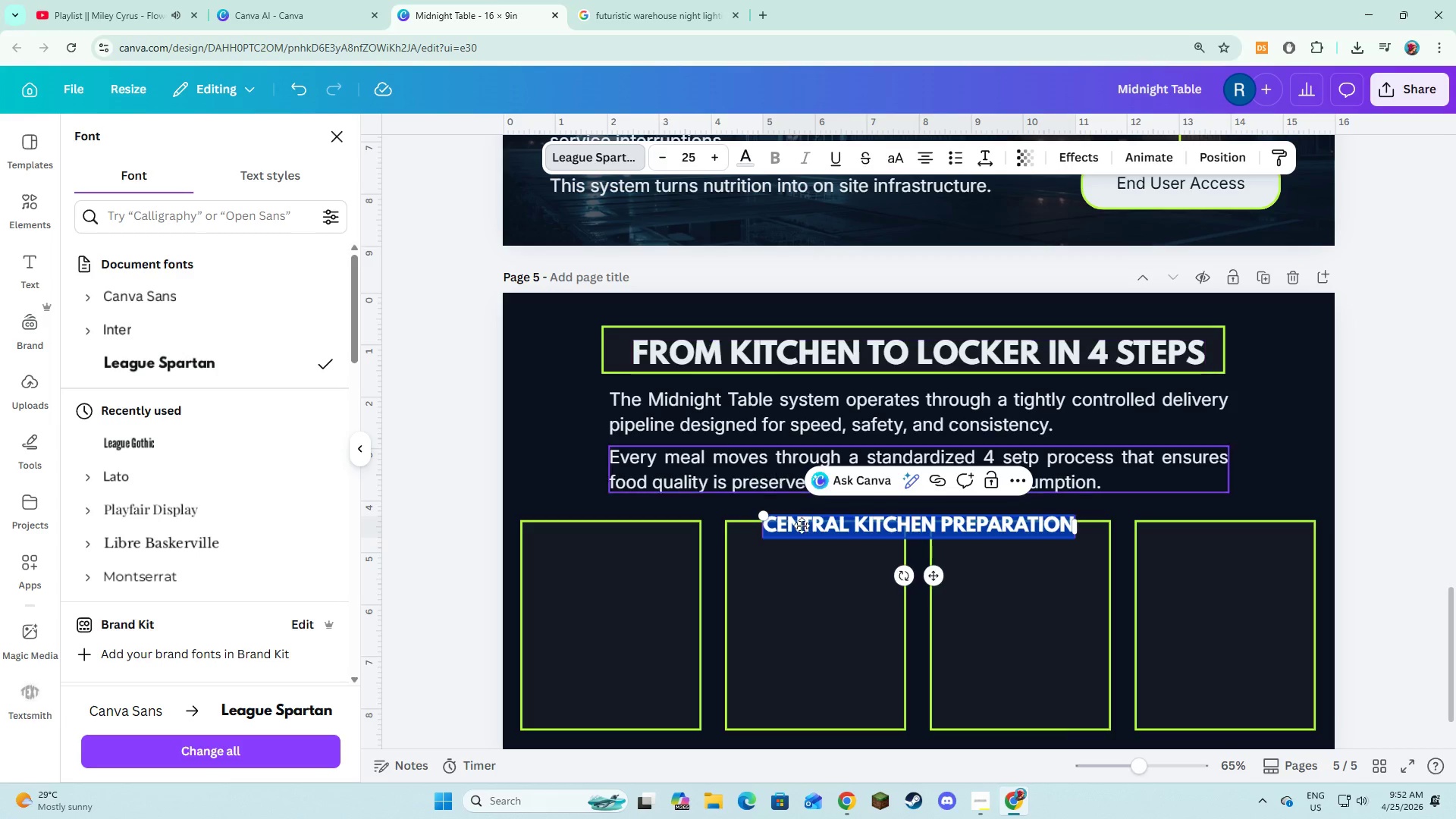 
left_click([817, 586])
 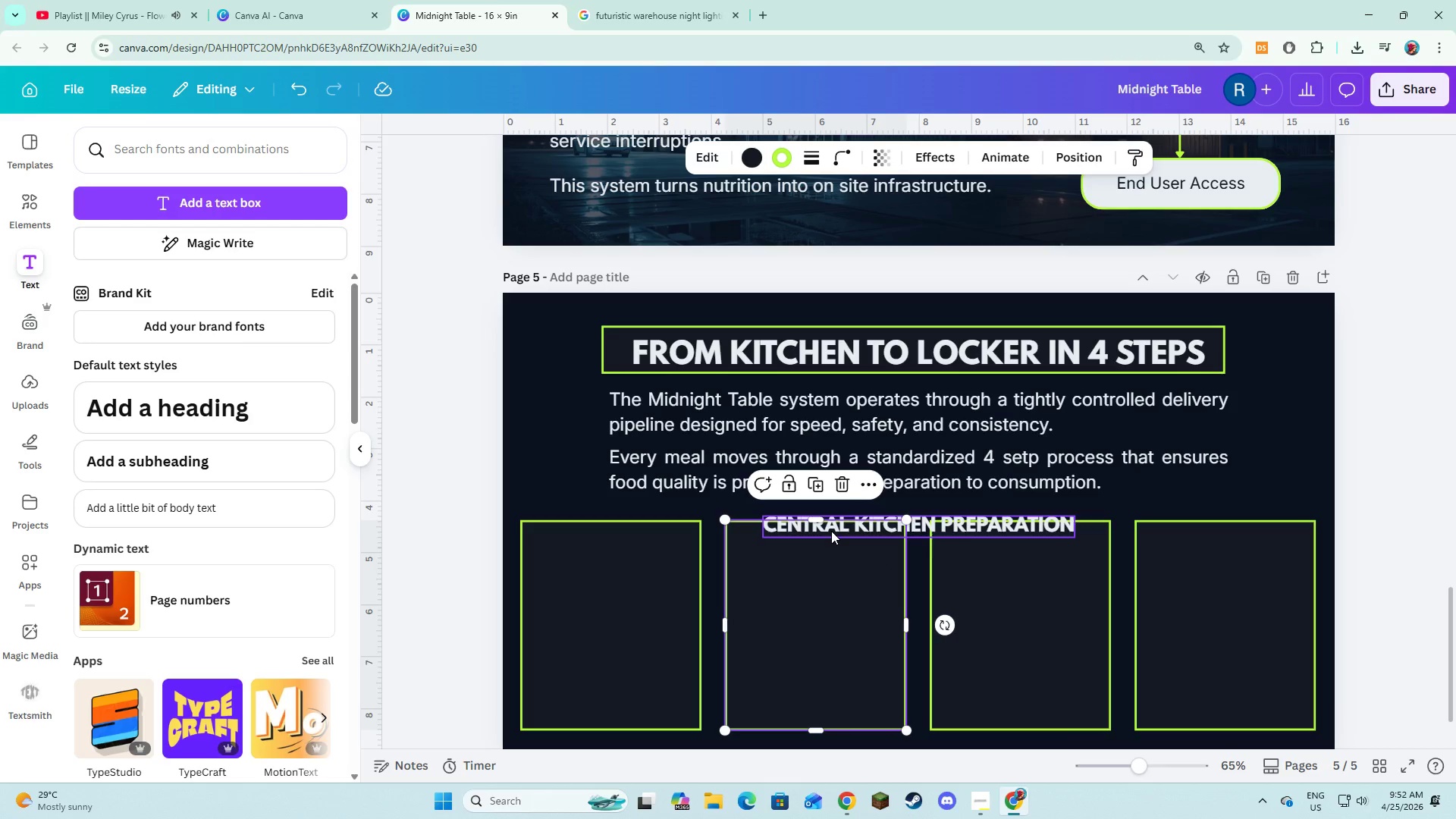 
left_click([831, 531])
 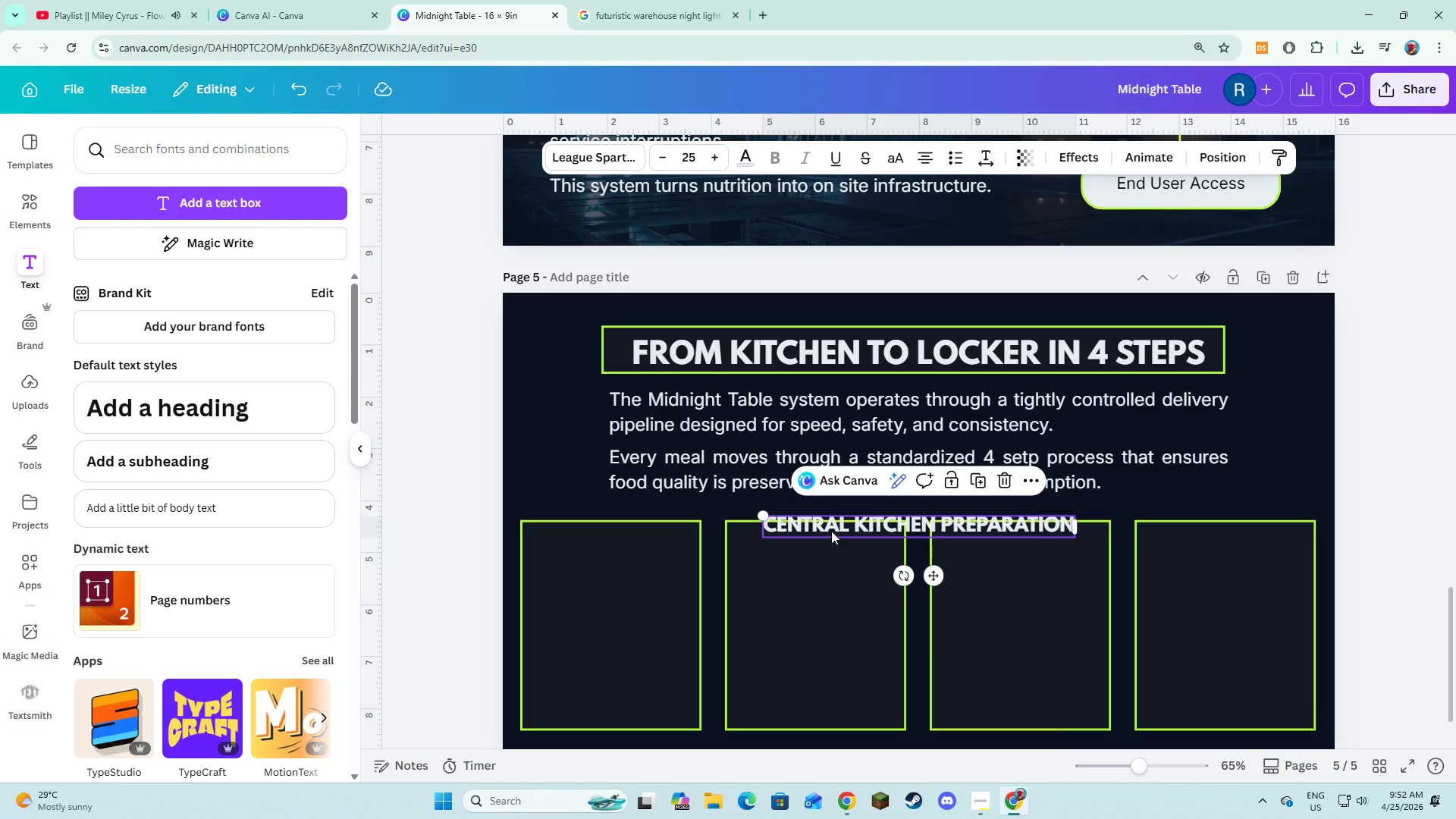 
left_click_drag(start_coordinate=[831, 531], to_coordinate=[599, 563])
 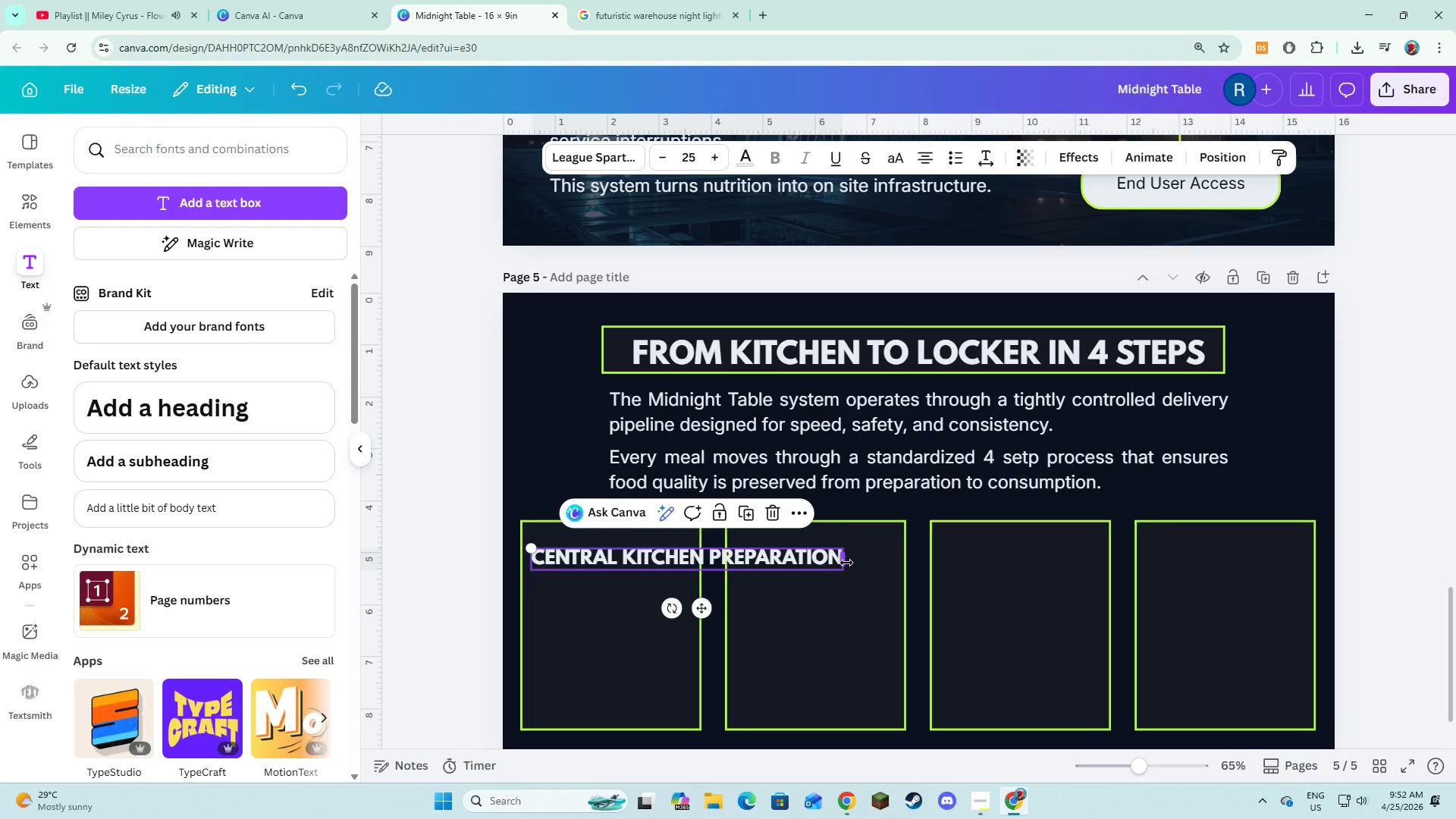 
left_click_drag(start_coordinate=[846, 563], to_coordinate=[707, 578])
 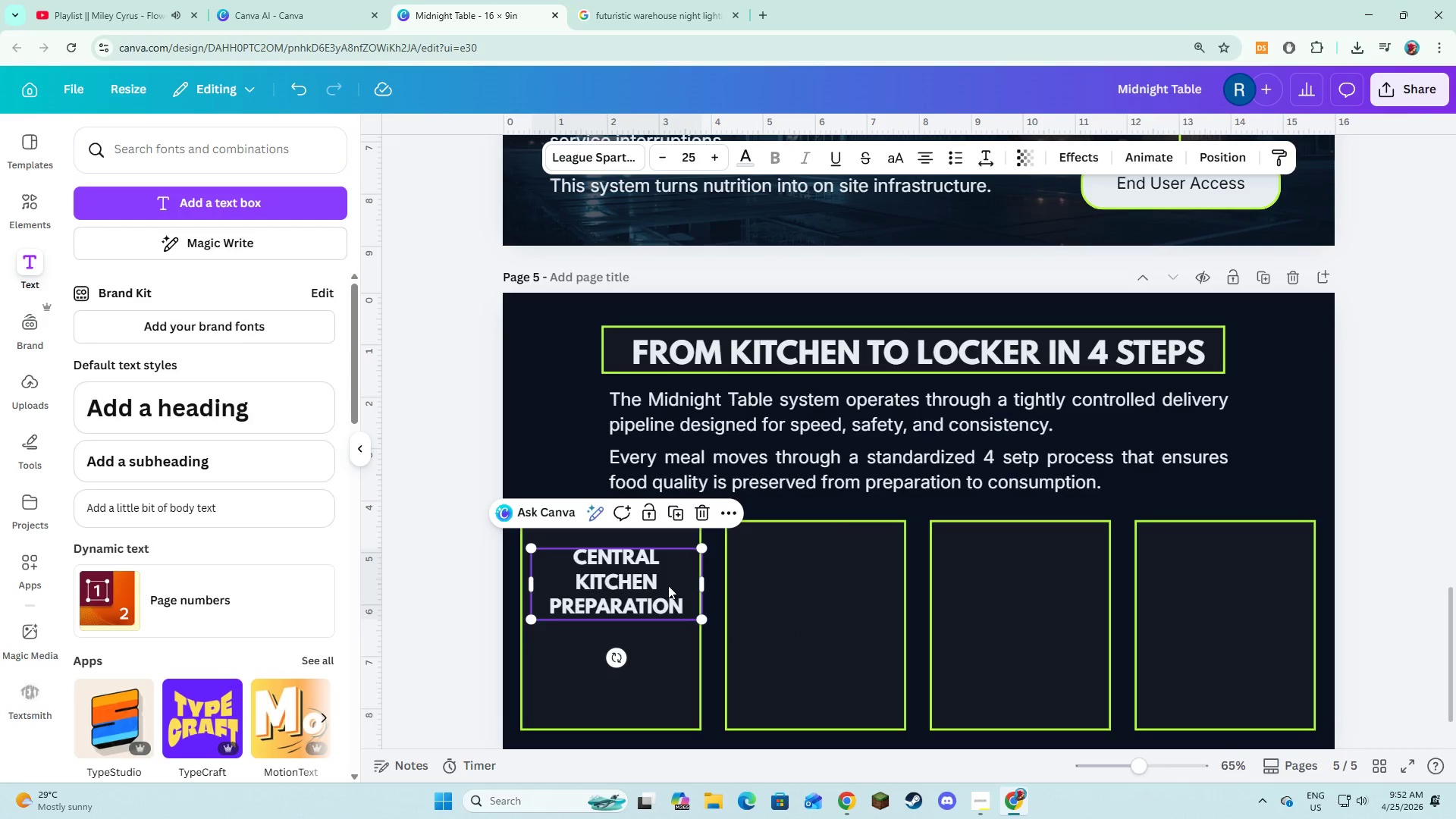 
left_click_drag(start_coordinate=[668, 585], to_coordinate=[661, 569])
 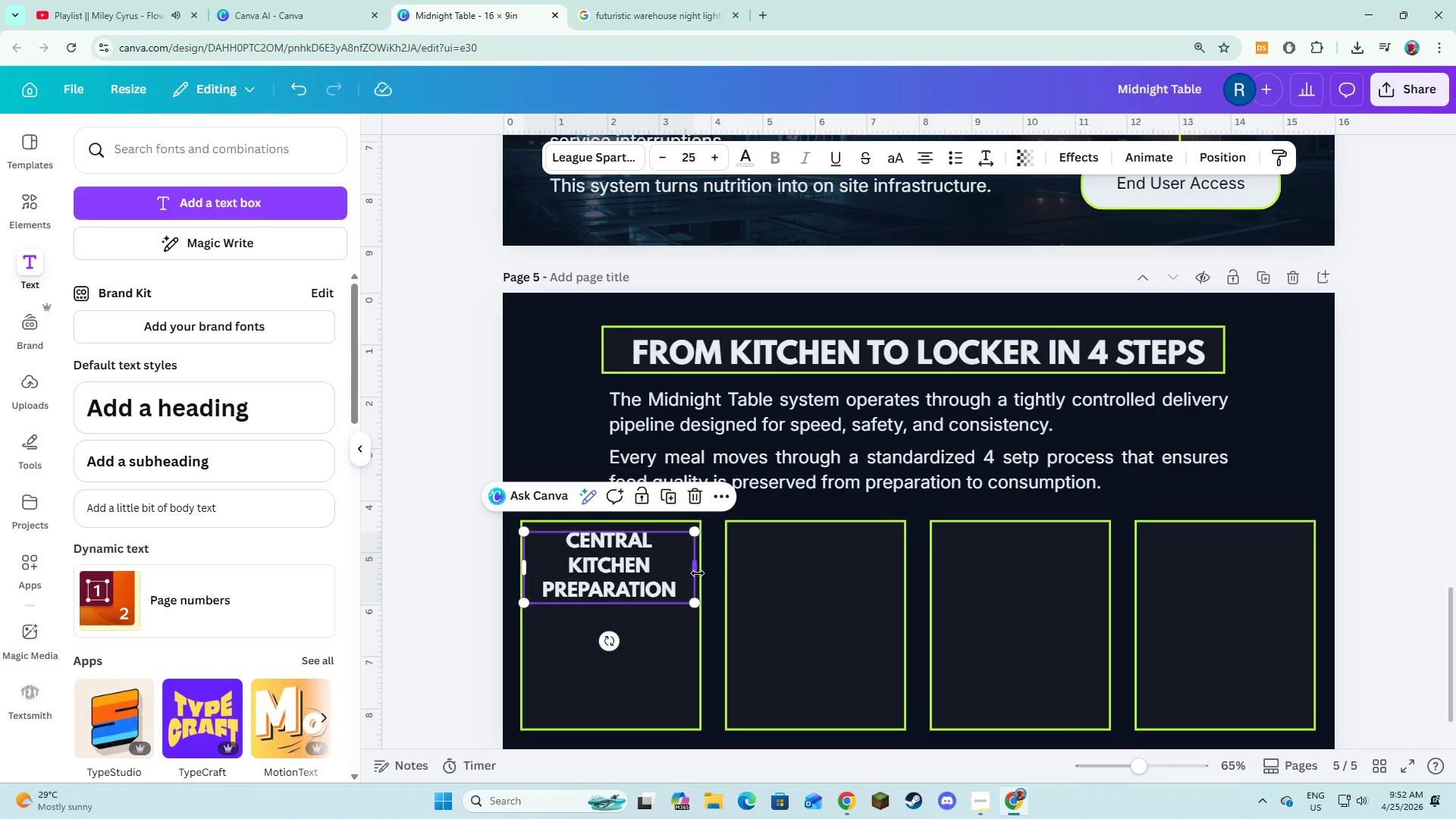 
left_click_drag(start_coordinate=[697, 573], to_coordinate=[702, 573])
 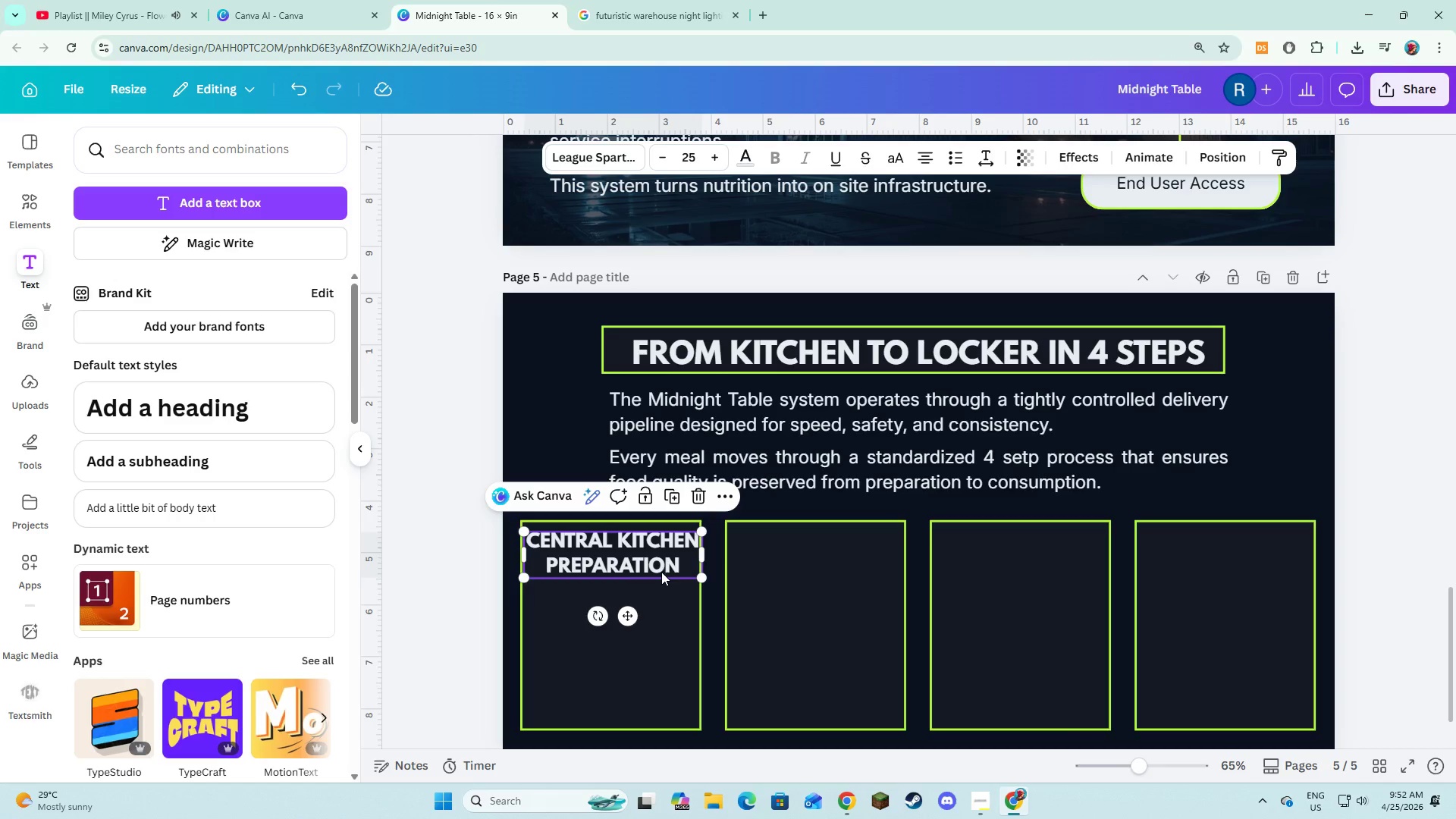 
left_click_drag(start_coordinate=[661, 572], to_coordinate=[657, 572])
 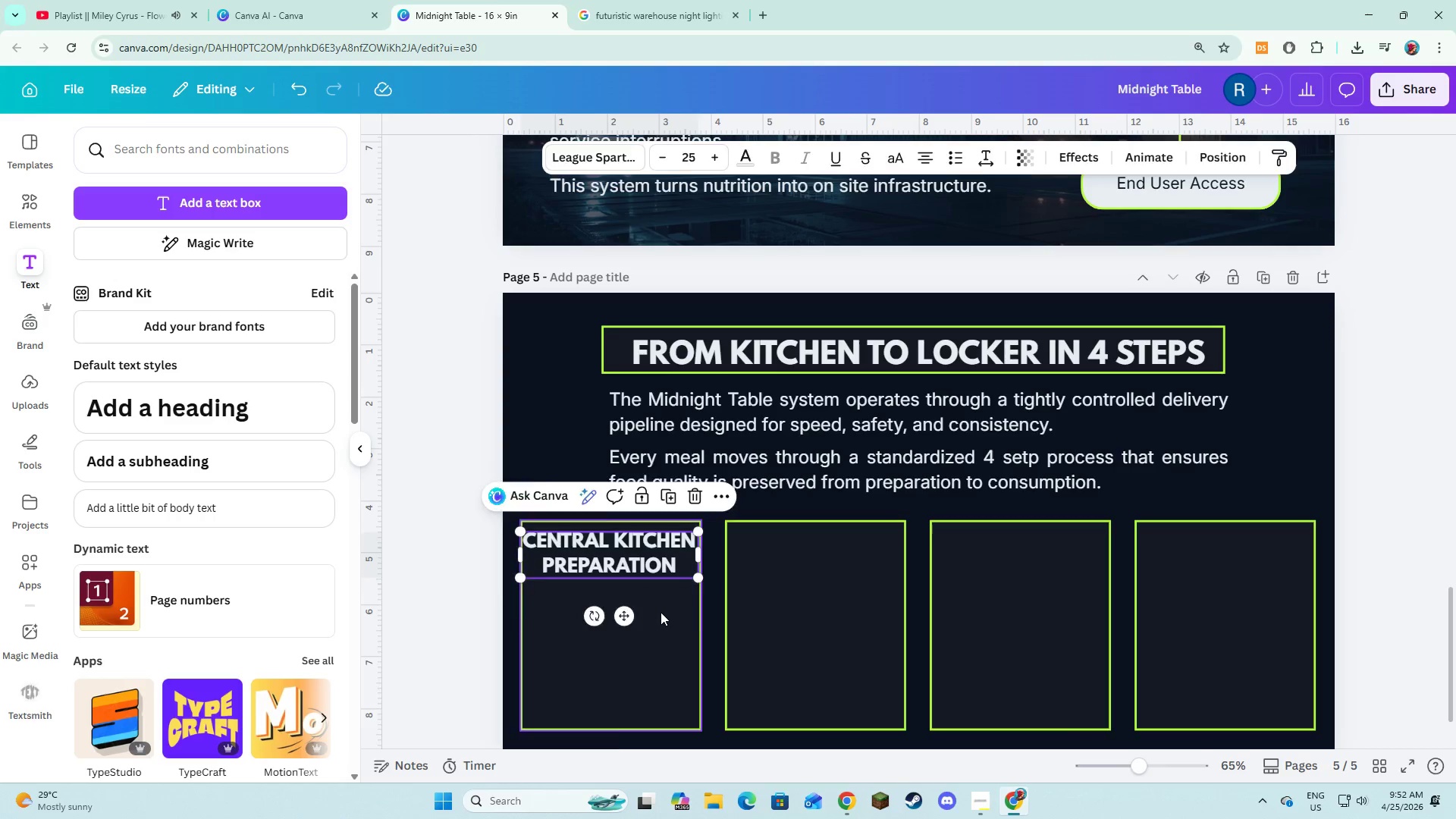 
left_click([661, 612])
 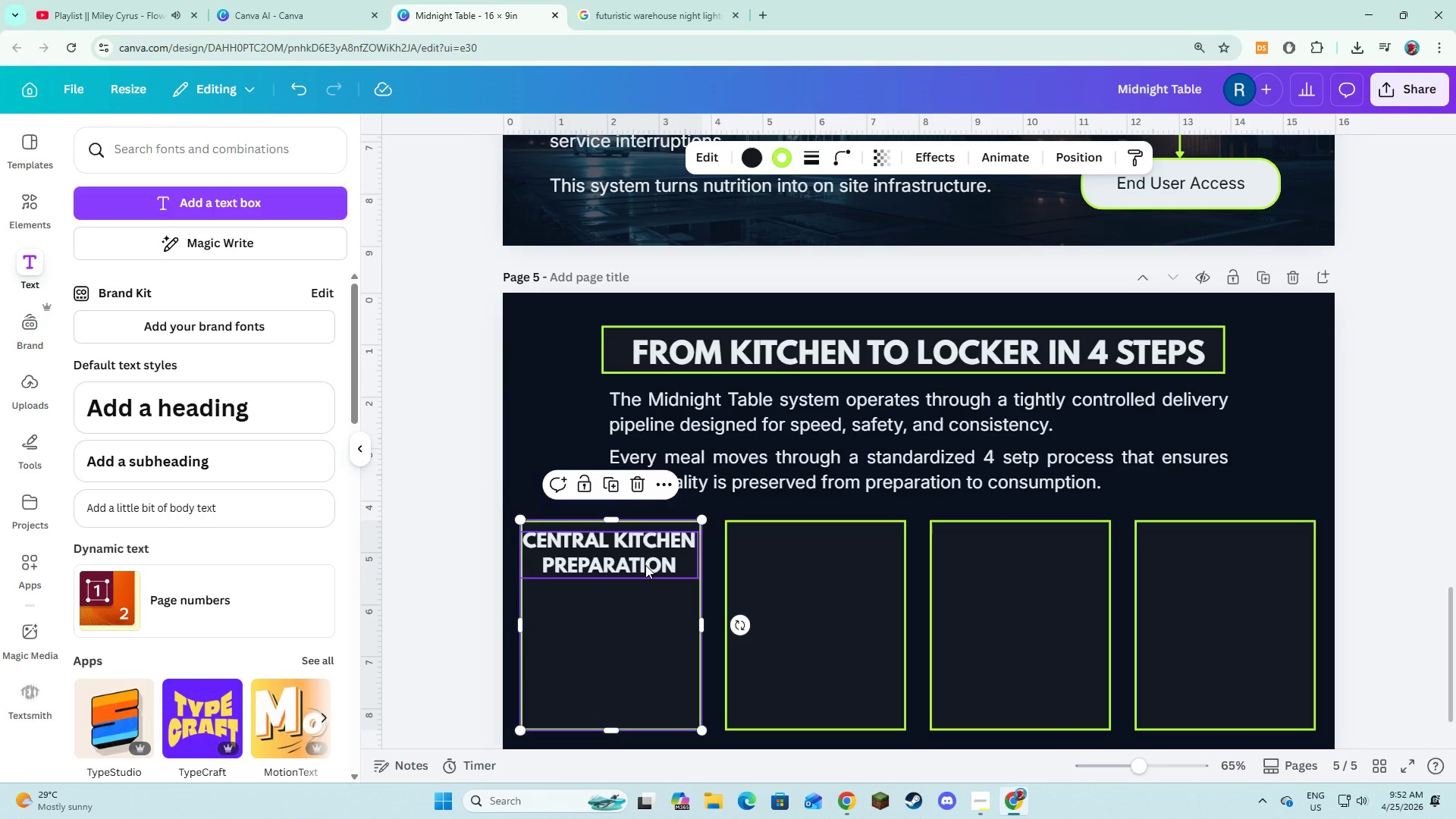 
left_click_drag(start_coordinate=[645, 565], to_coordinate=[645, 572])
 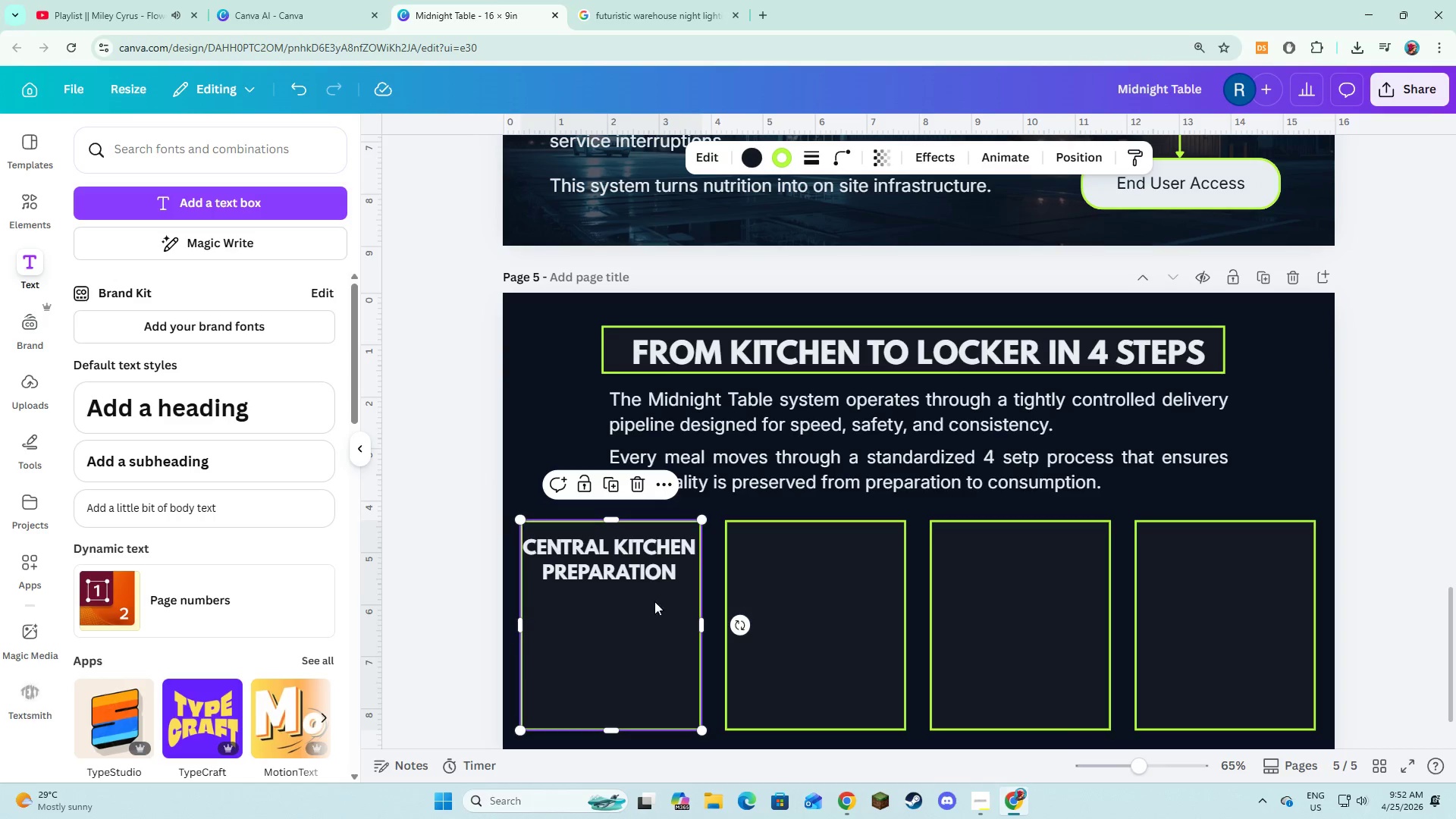 
double_click([632, 573])
 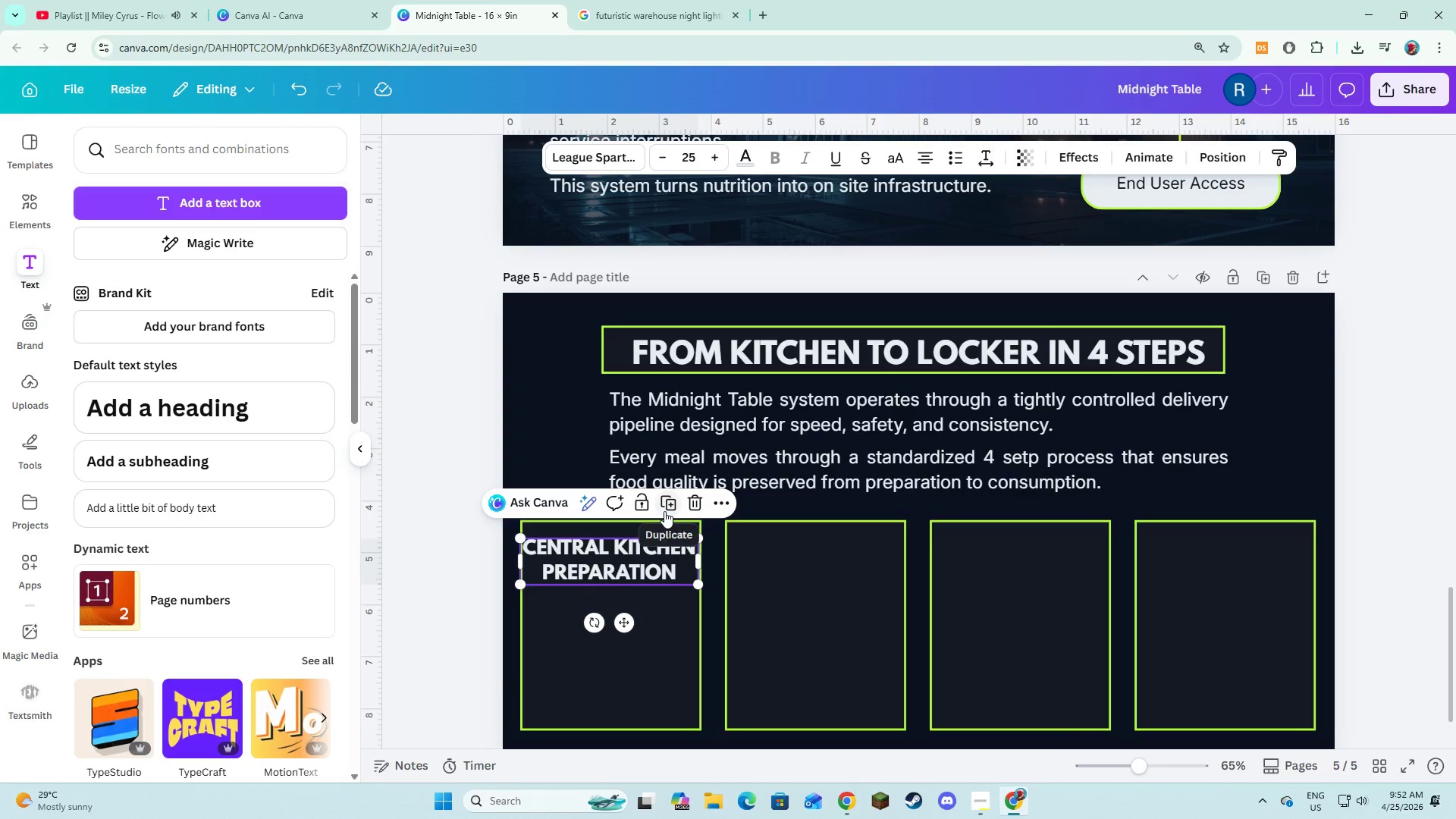 
left_click([664, 511])
 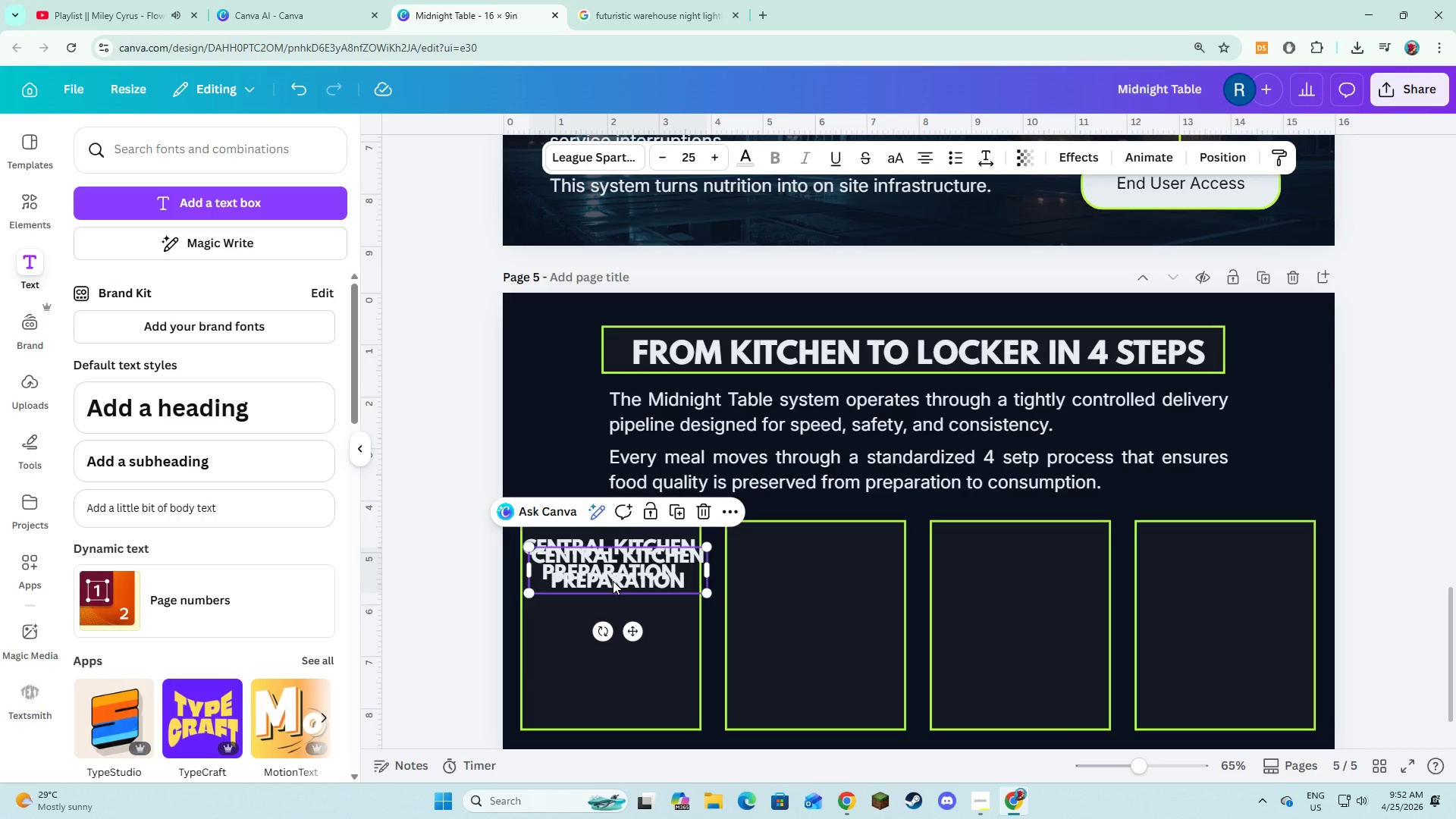 
left_click_drag(start_coordinate=[613, 575], to_coordinate=[816, 569])
 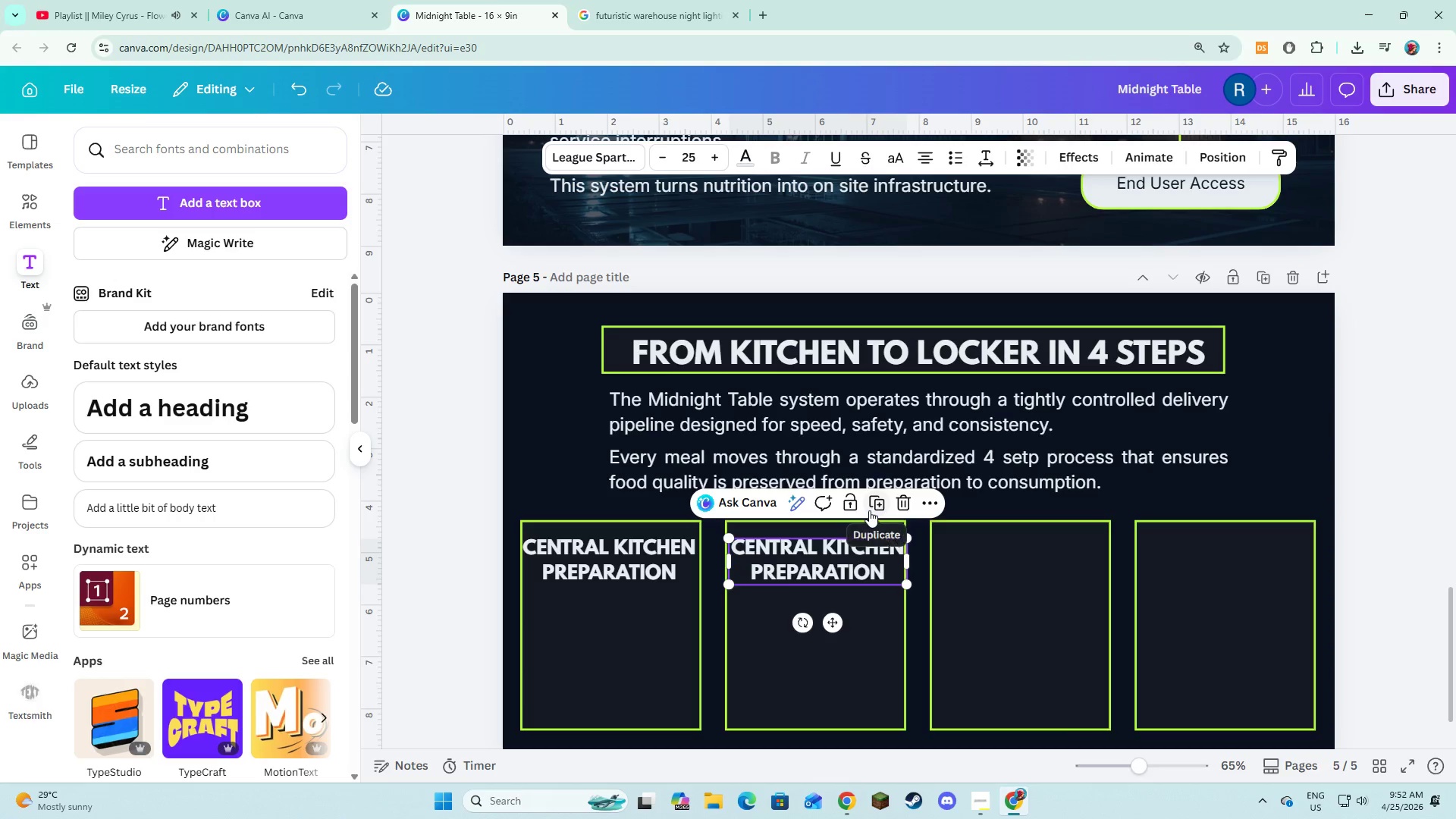 
left_click([873, 508])
 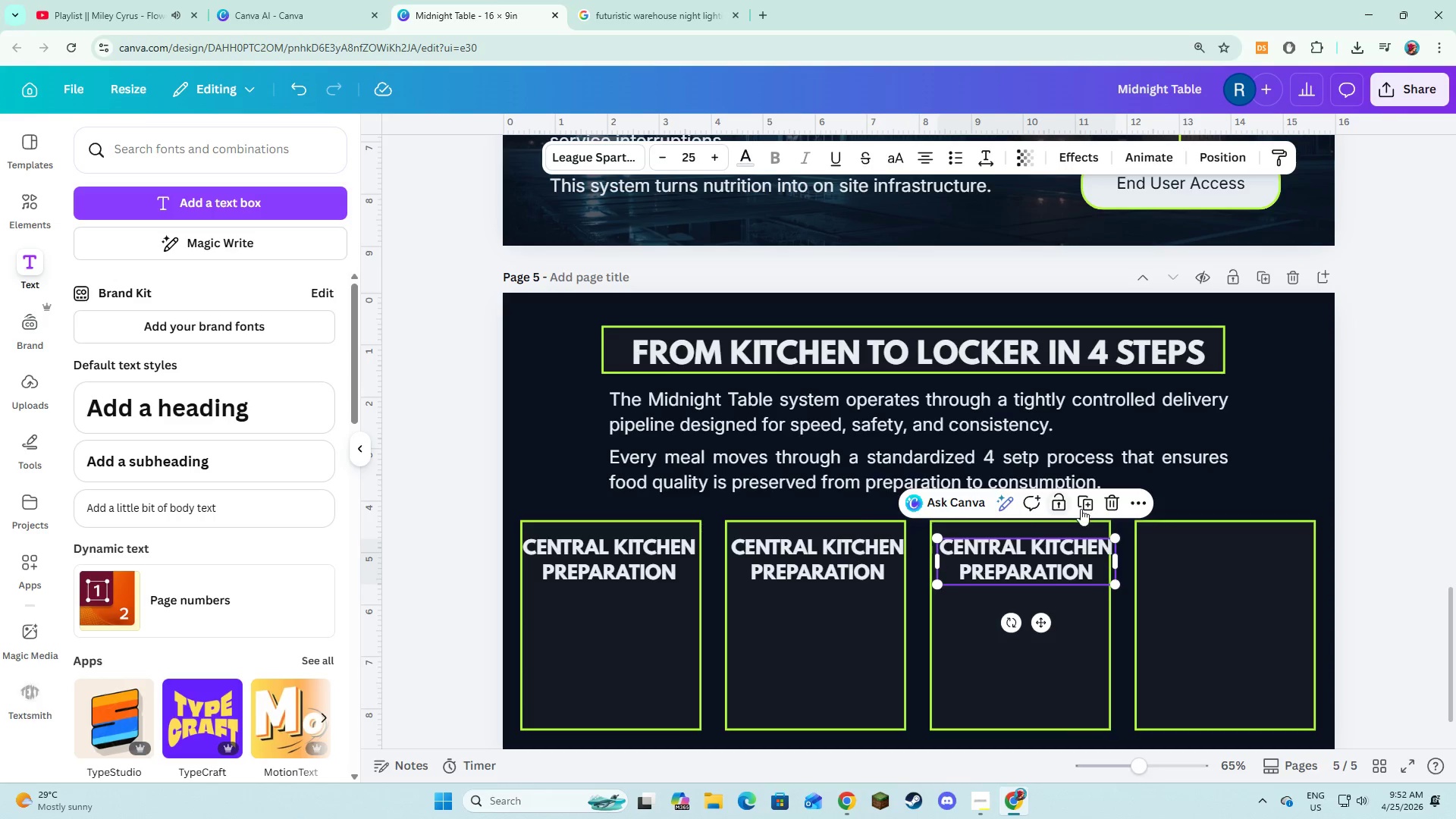 
left_click([1090, 509])
 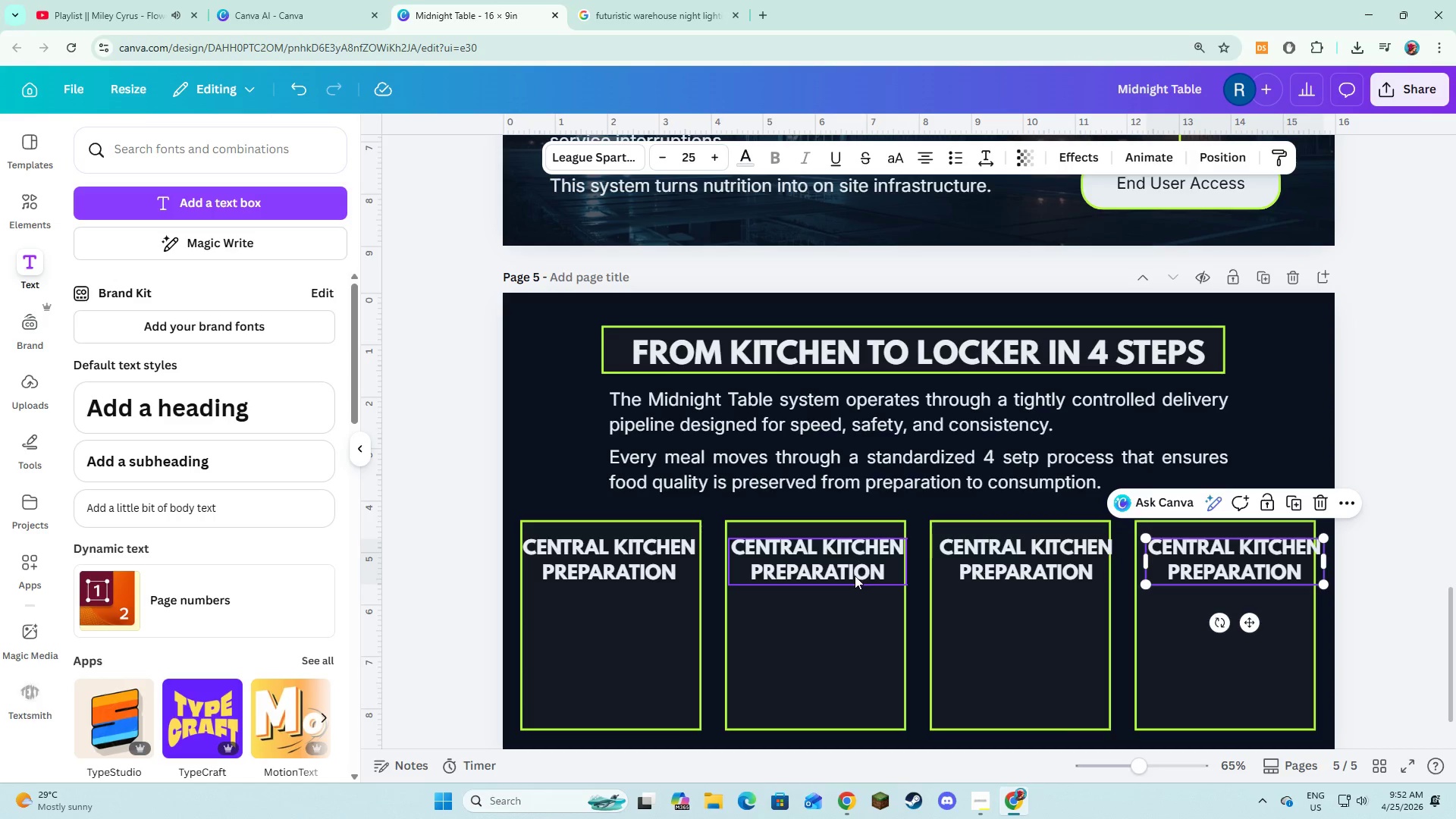 
left_click_drag(start_coordinate=[855, 575], to_coordinate=[853, 571])
 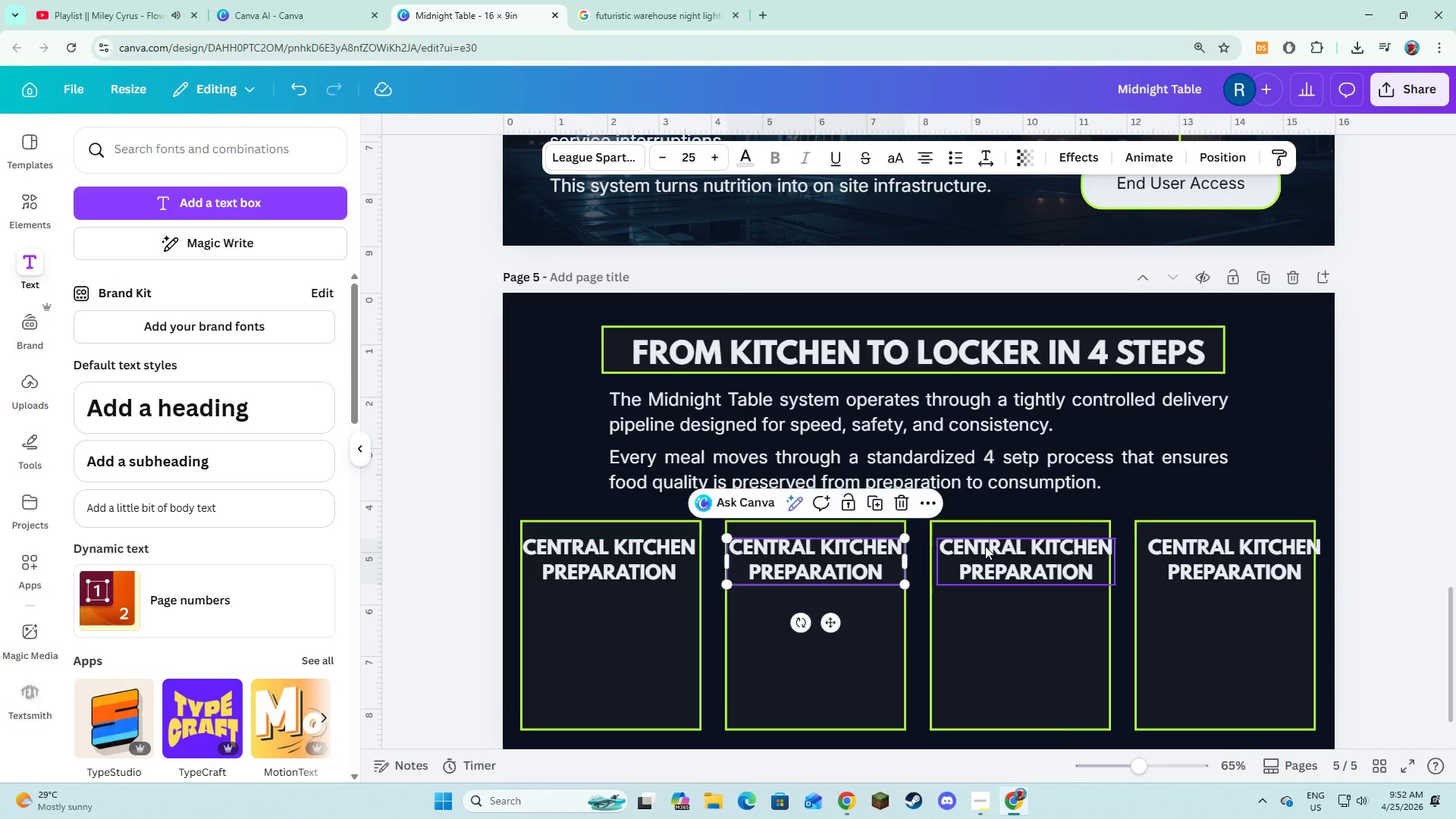 
left_click_drag(start_coordinate=[985, 546], to_coordinate=[981, 546])
 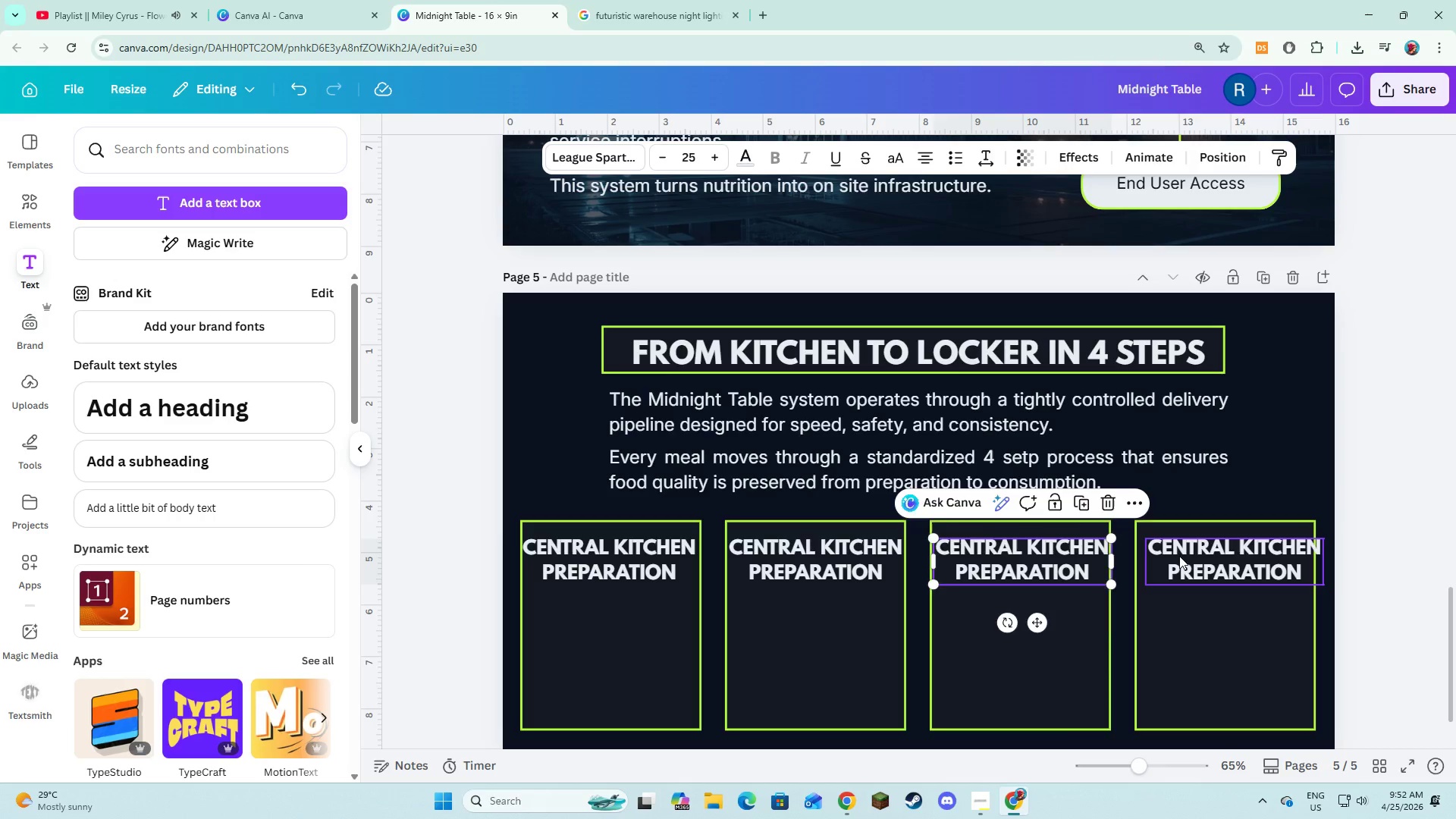 
left_click_drag(start_coordinate=[1181, 556], to_coordinate=[1172, 558])
 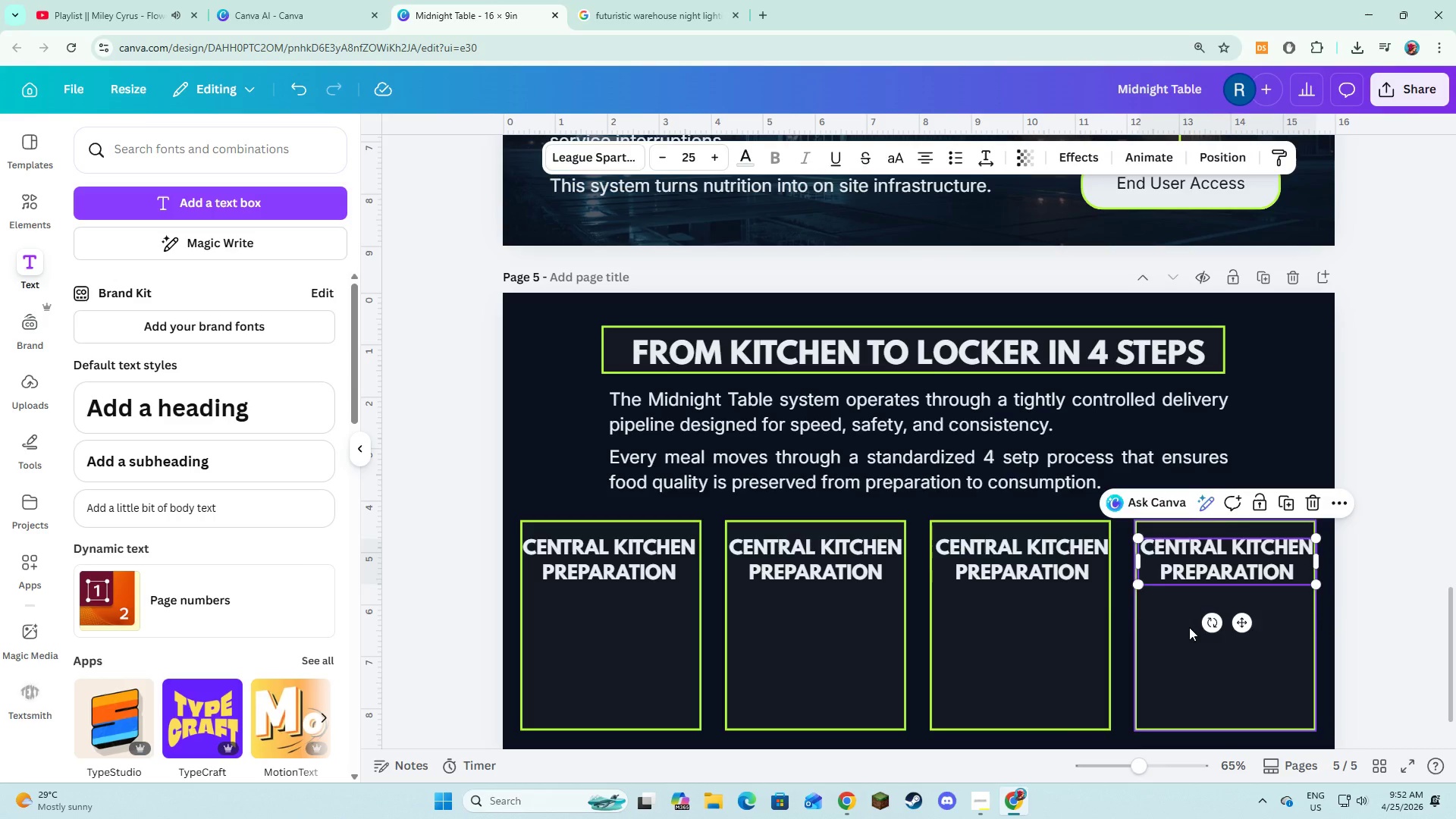 
left_click([1189, 627])
 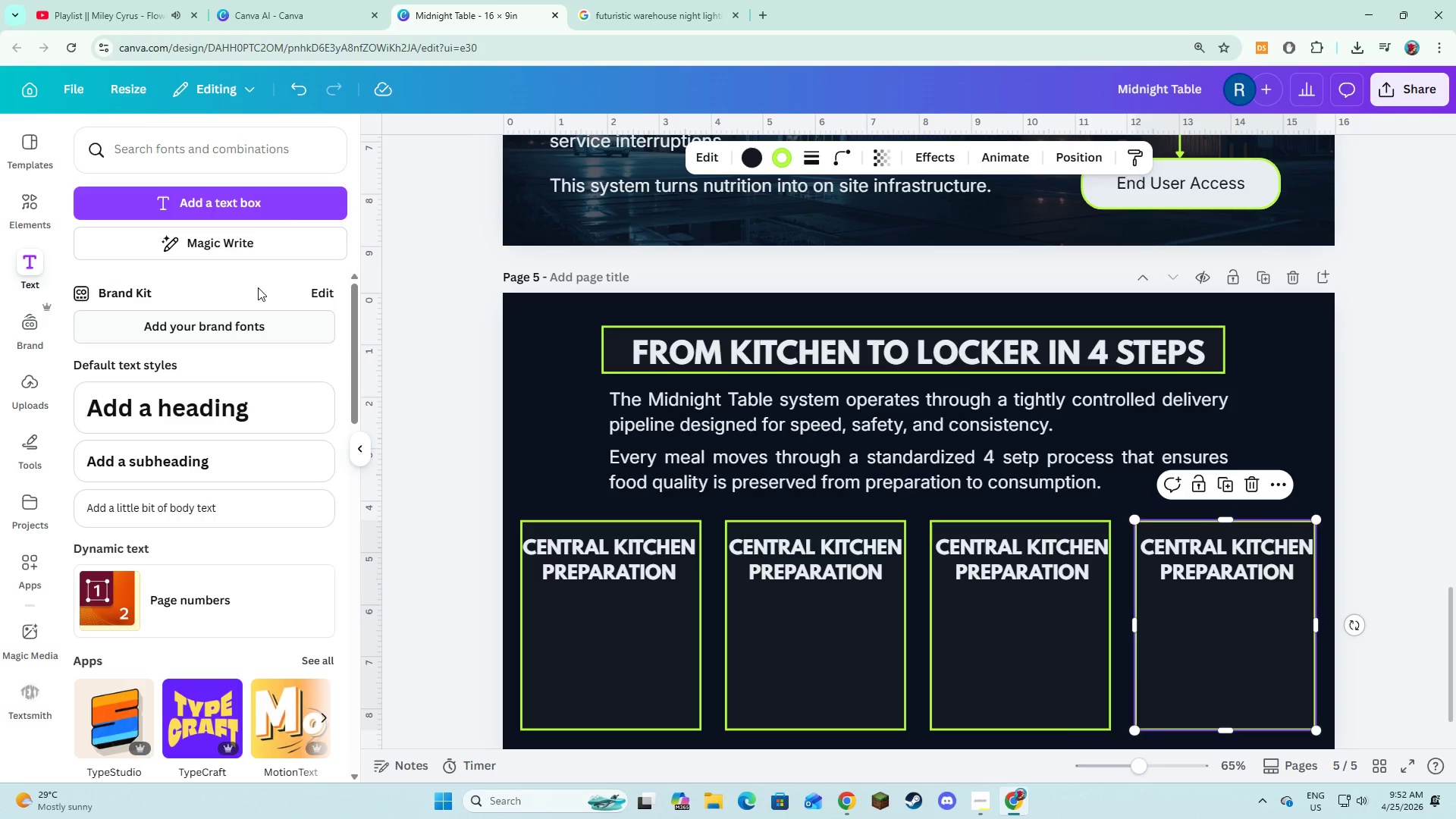 
left_click([281, 209])
 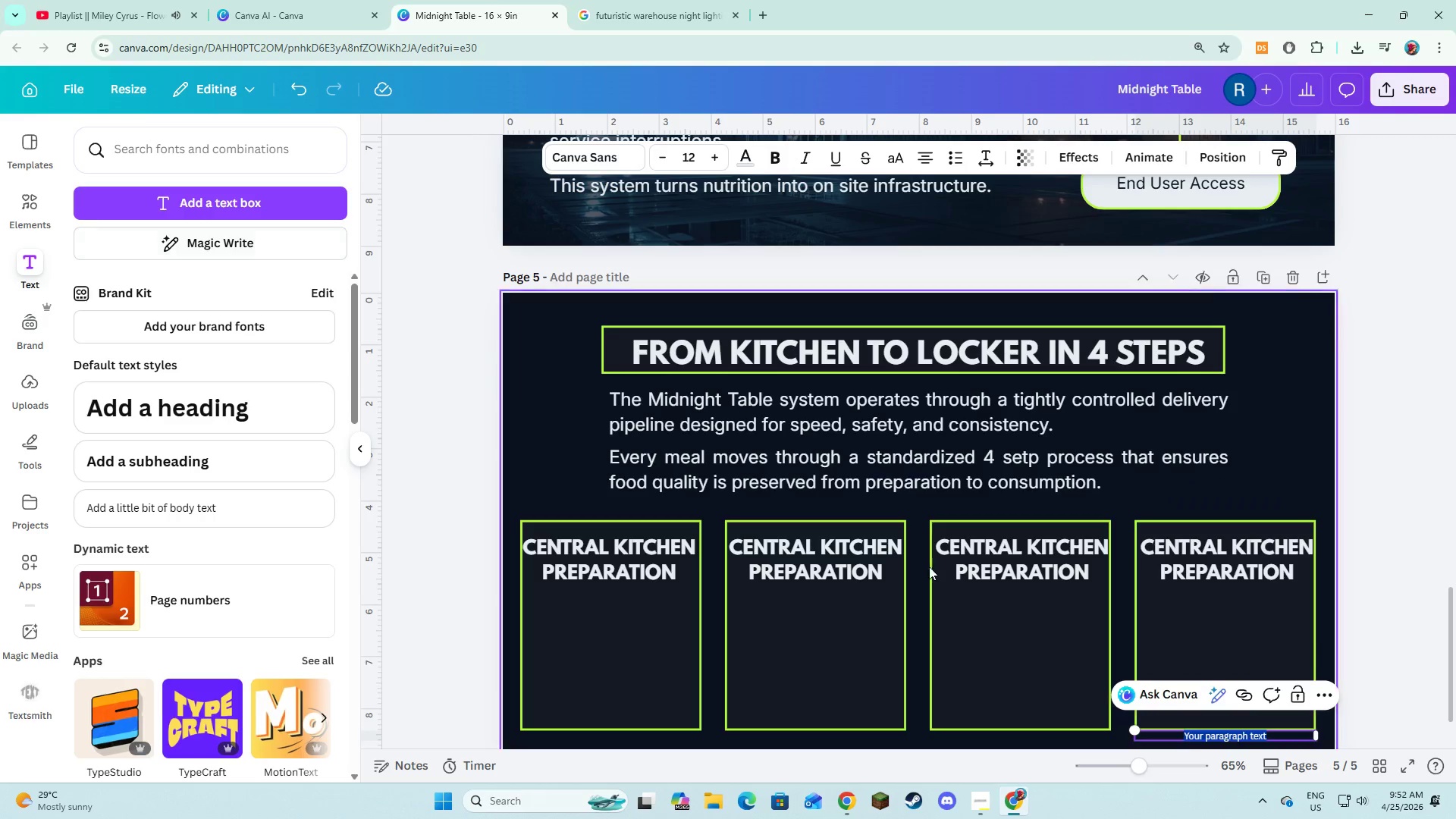 
left_click([1037, 658])
 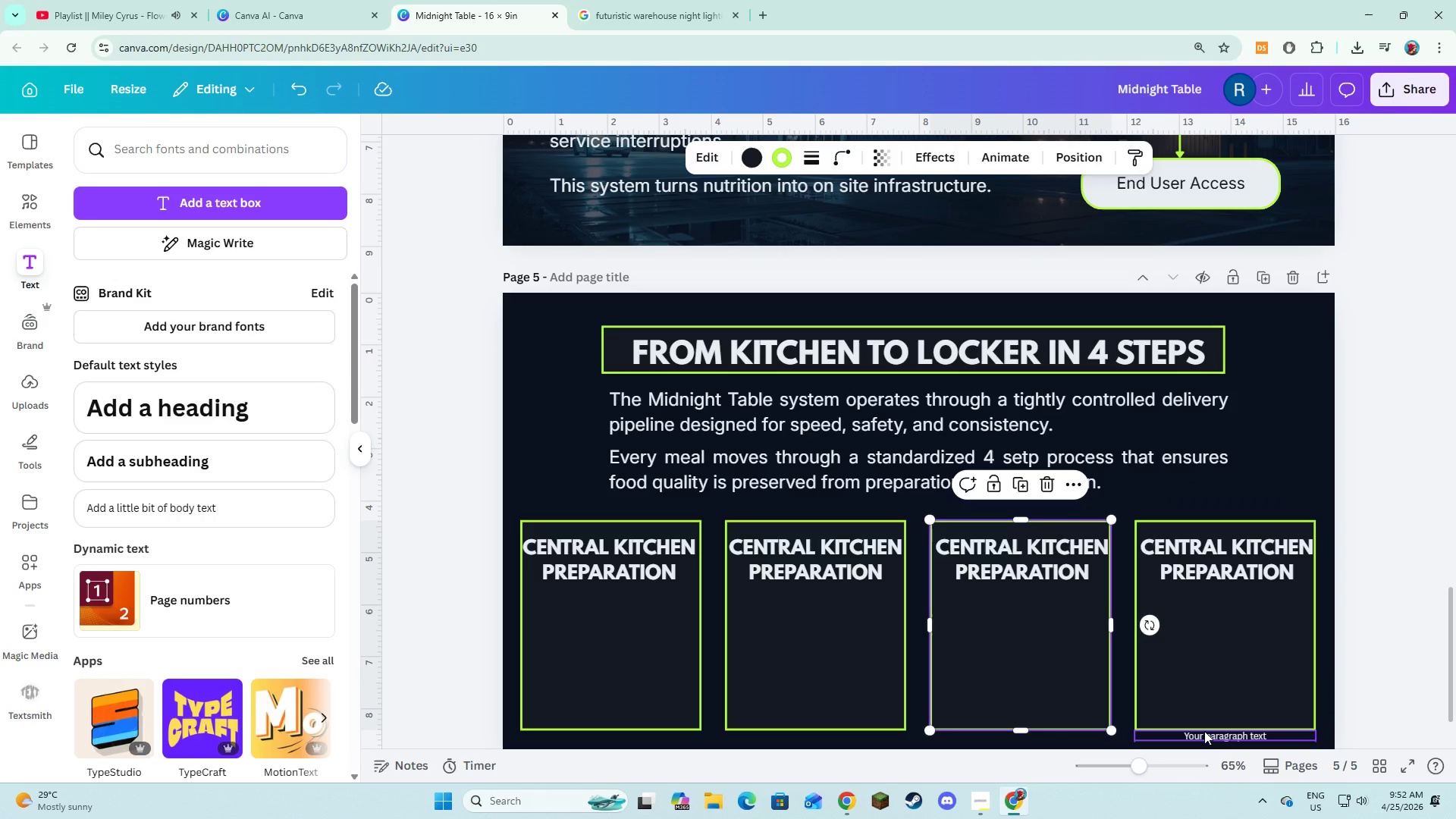 
left_click([1204, 733])
 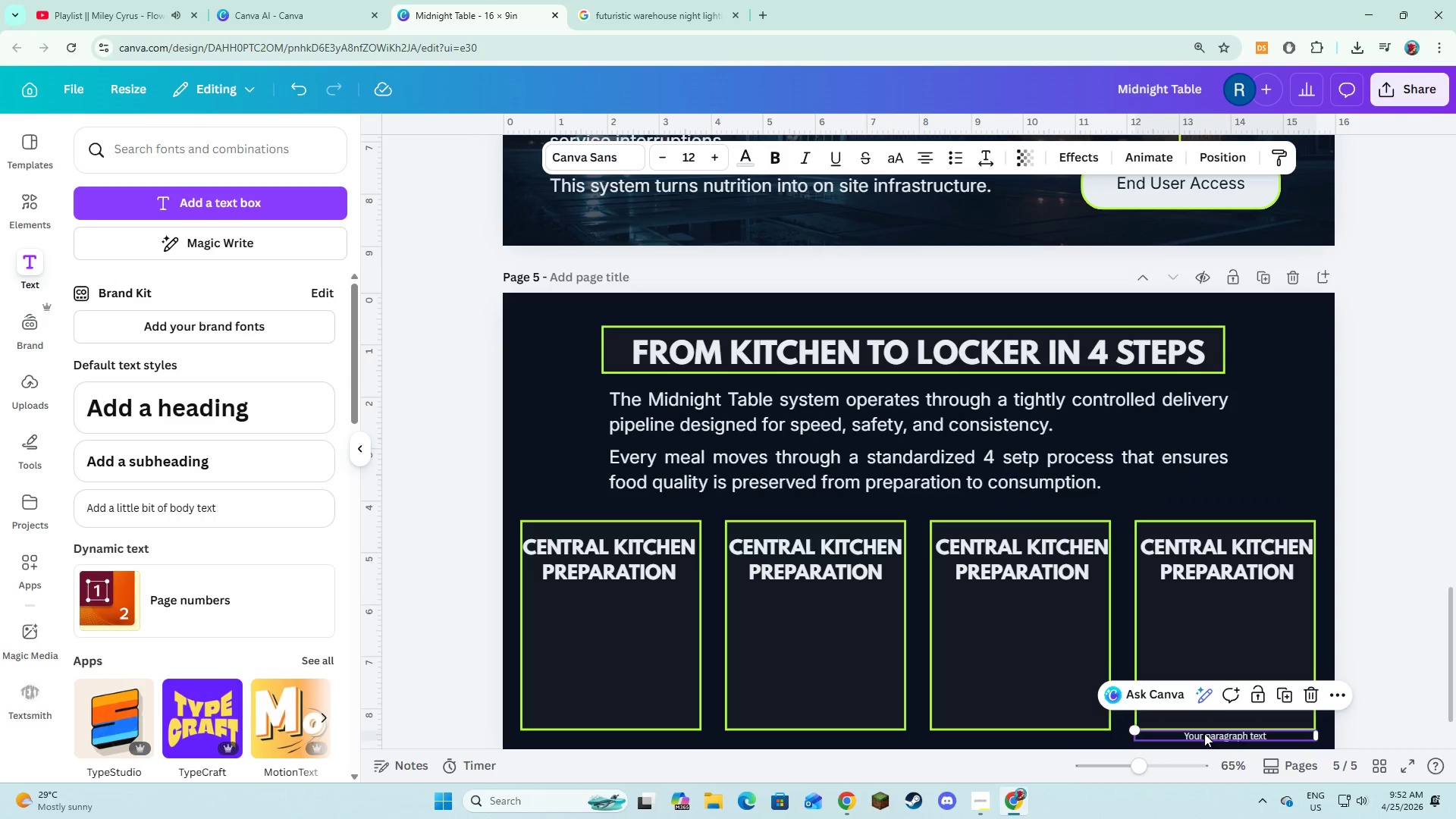 
left_click_drag(start_coordinate=[1204, 733], to_coordinate=[592, 607])
 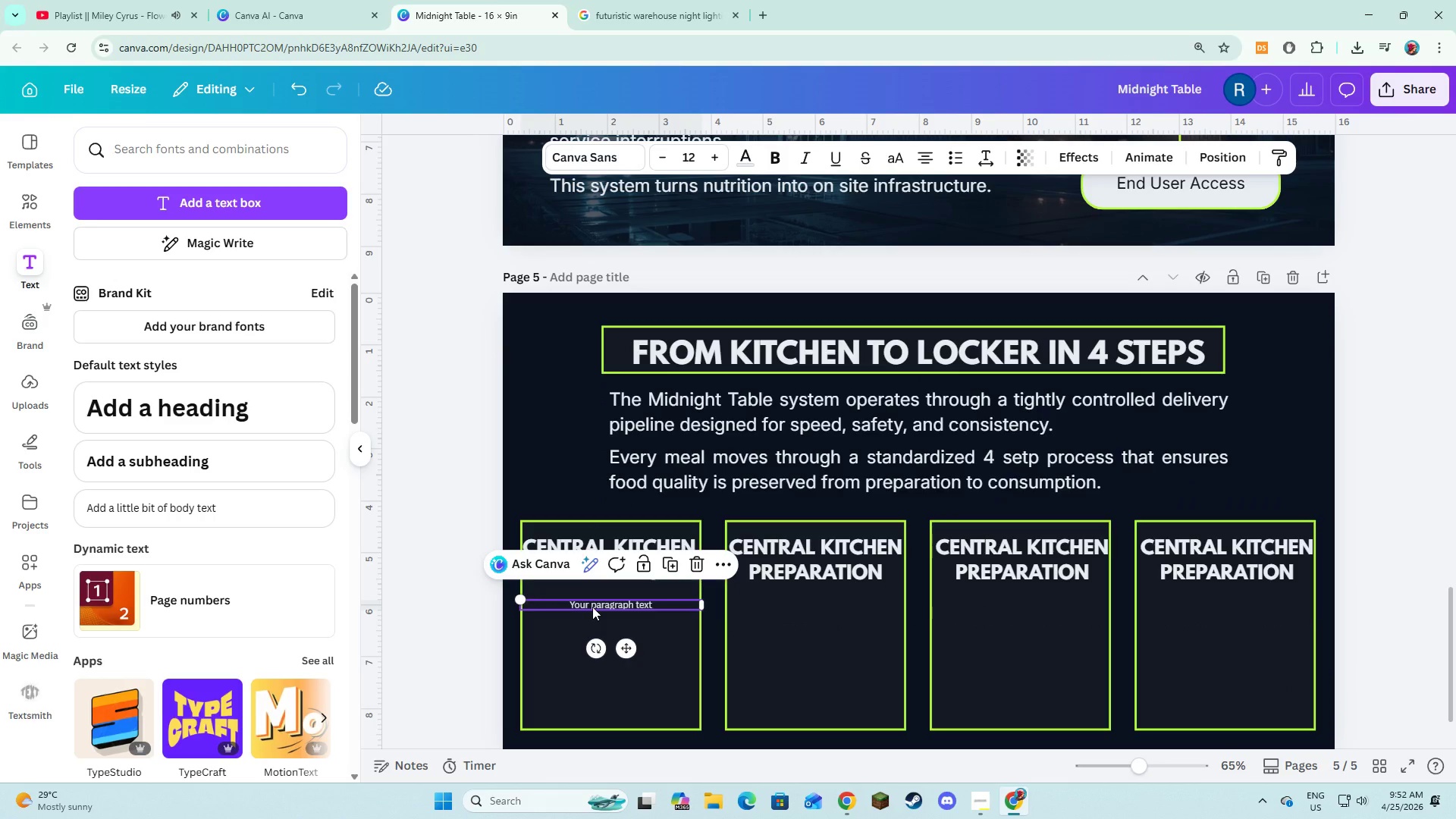 
left_click([592, 607])
 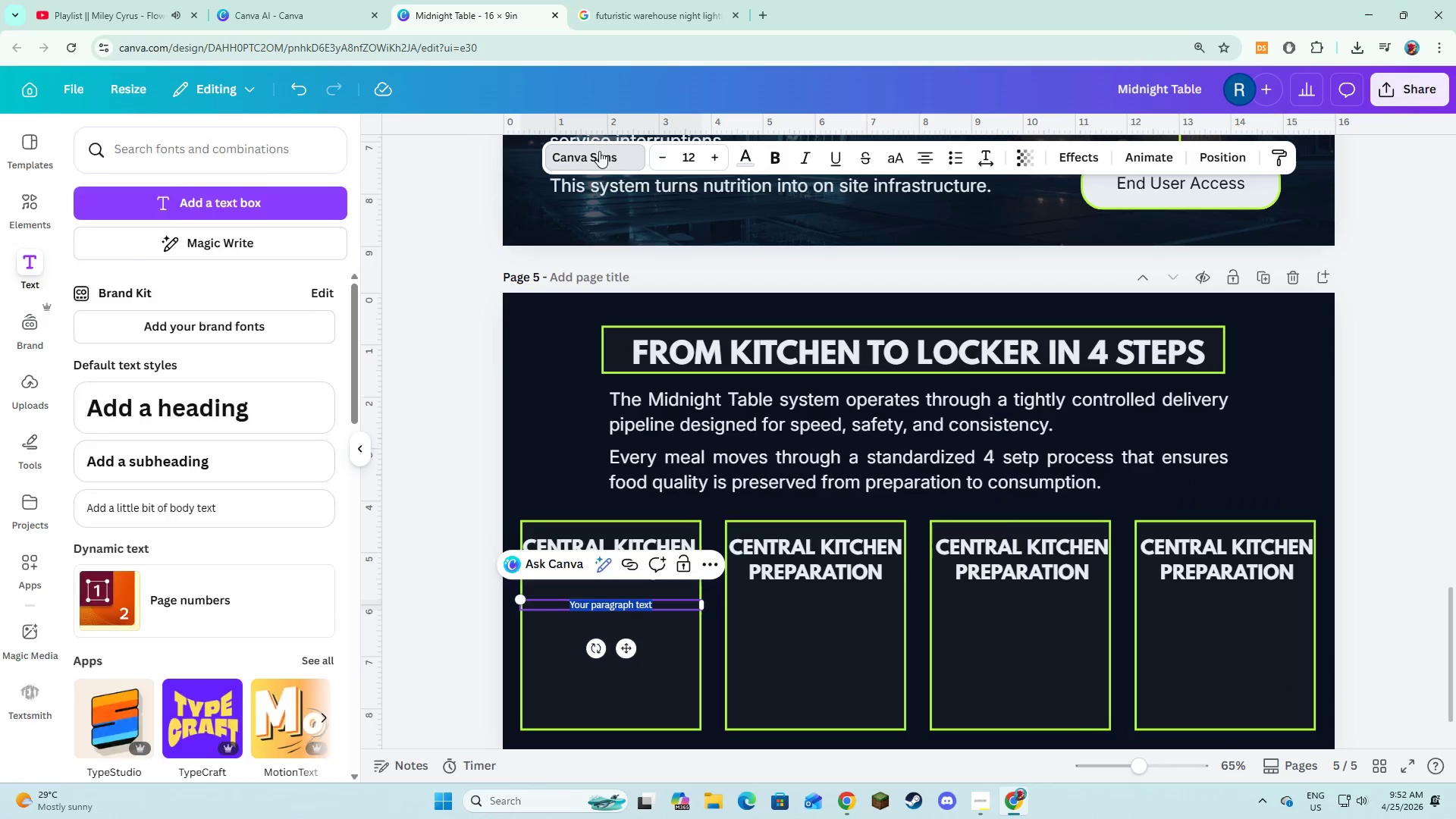 
left_click([246, 341])
 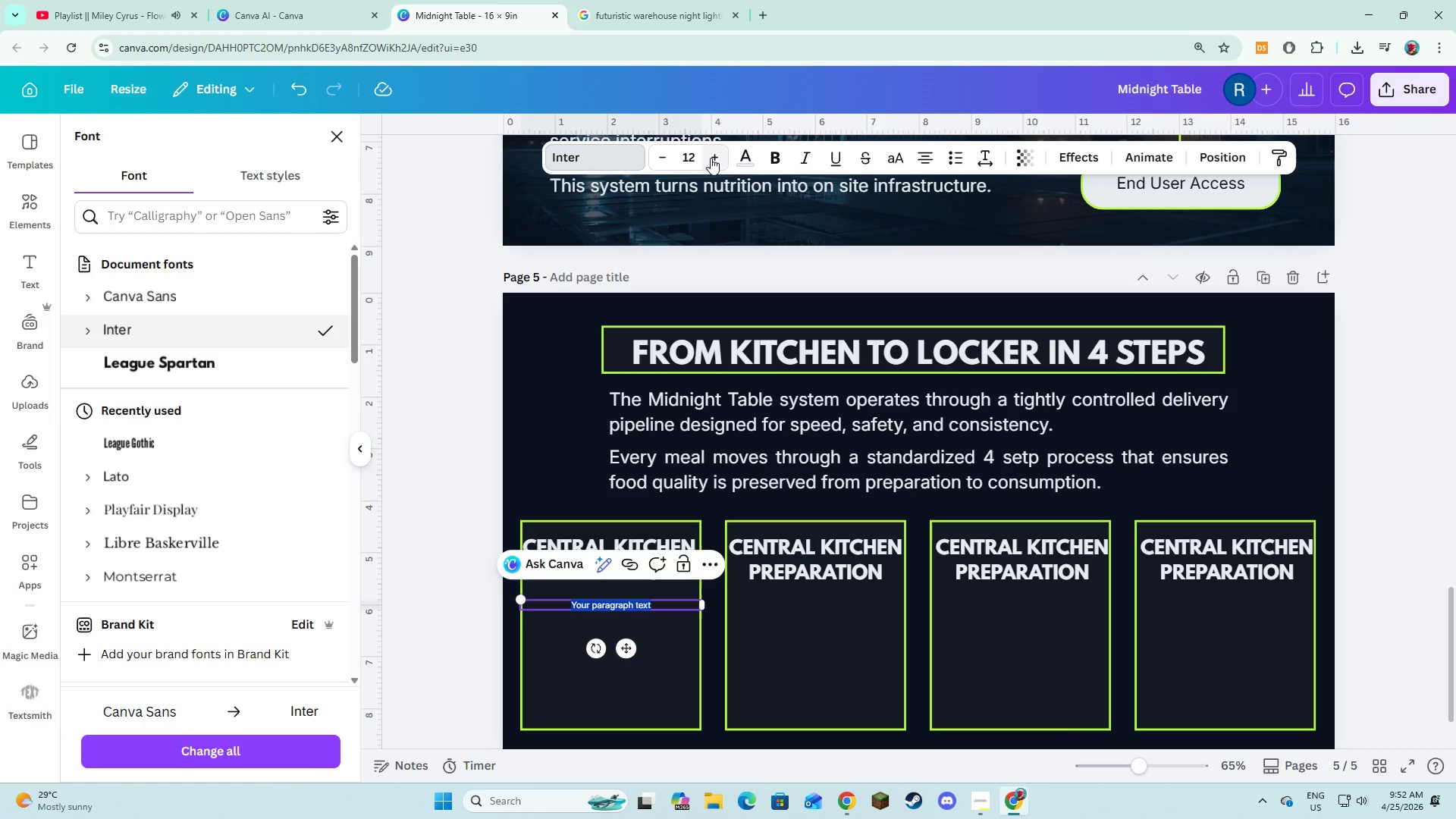 
double_click([711, 158])
 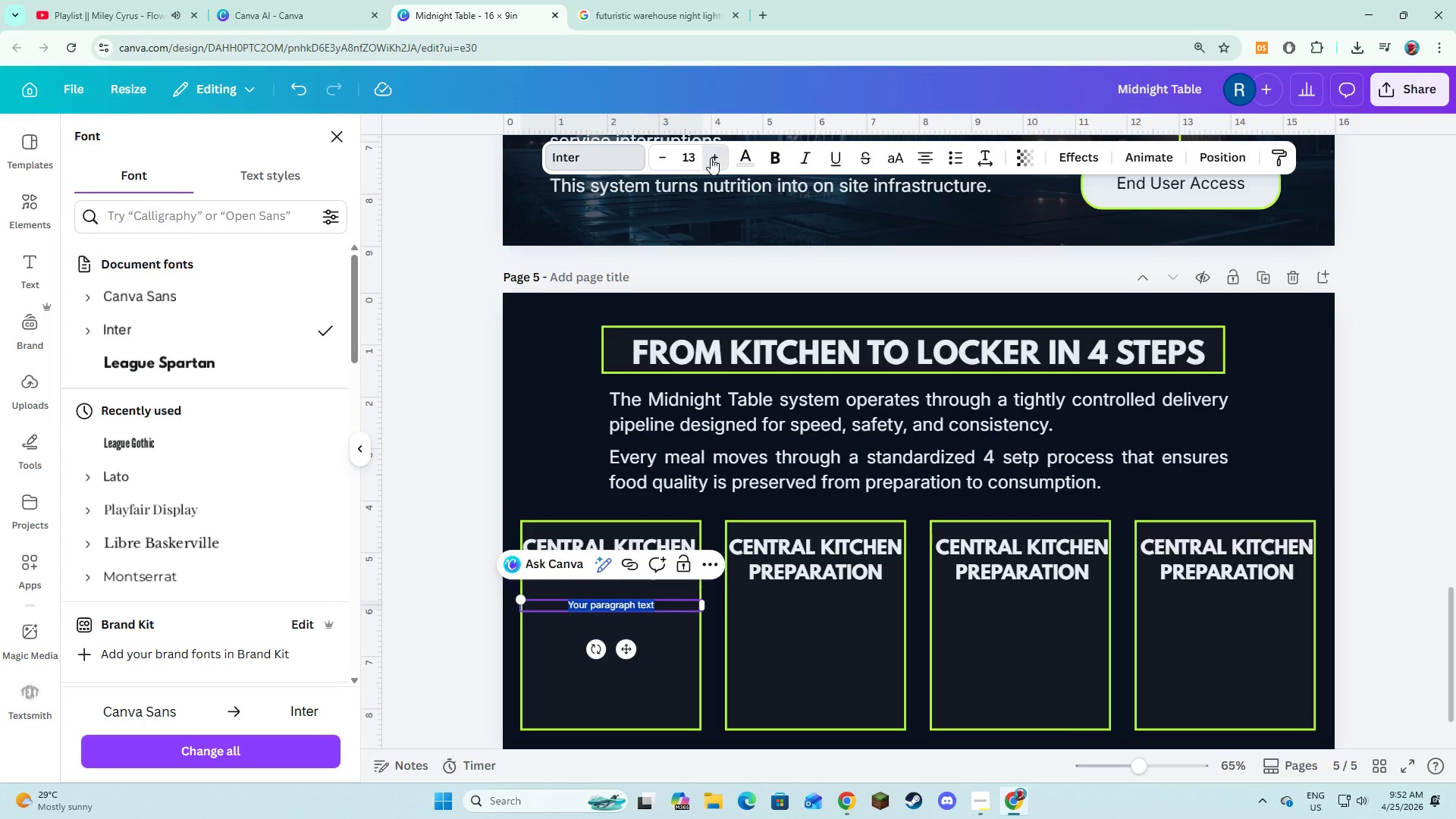 
triple_click([711, 158])
 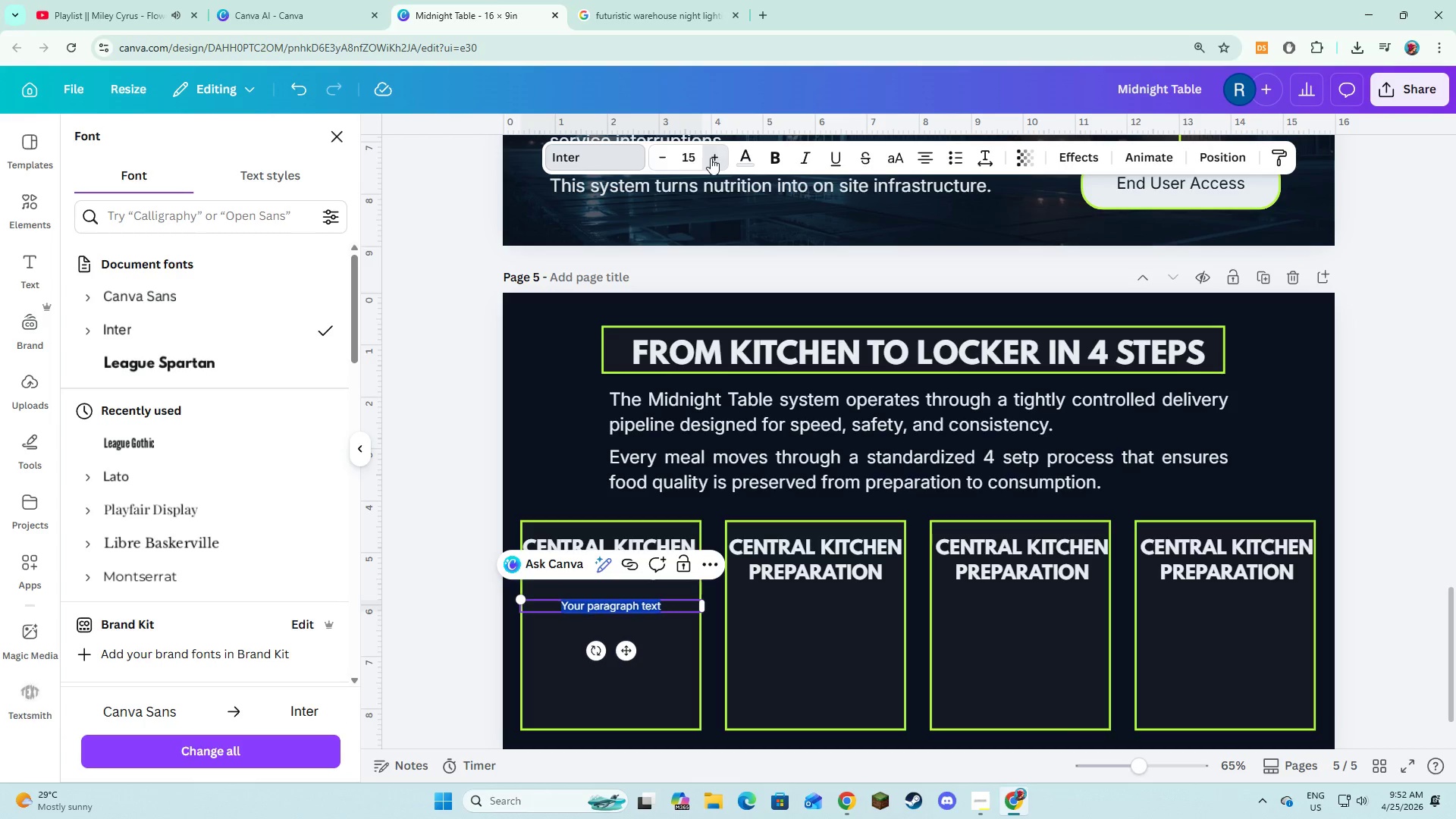 
triple_click([711, 158])
 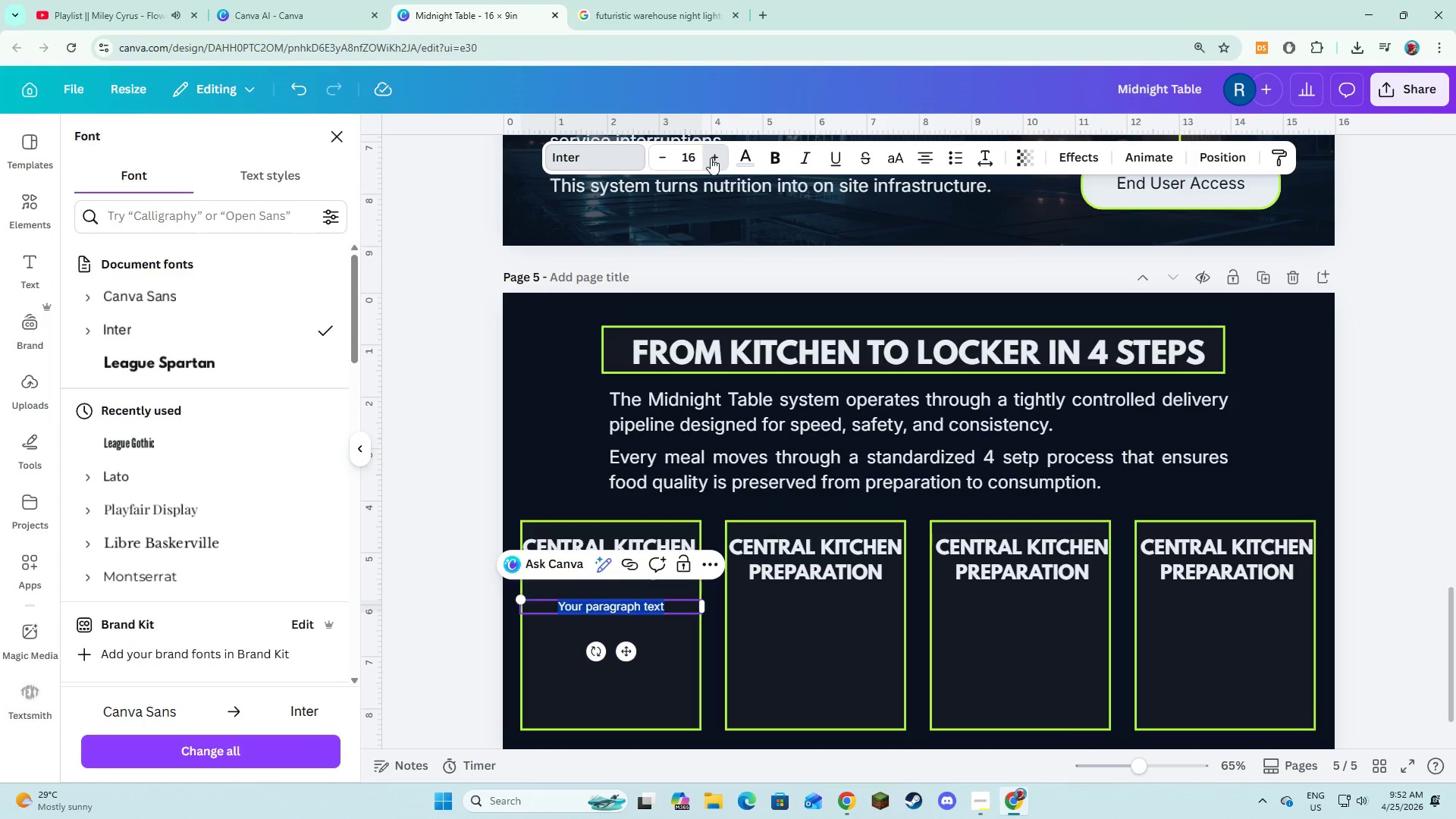 
triple_click([711, 158])
 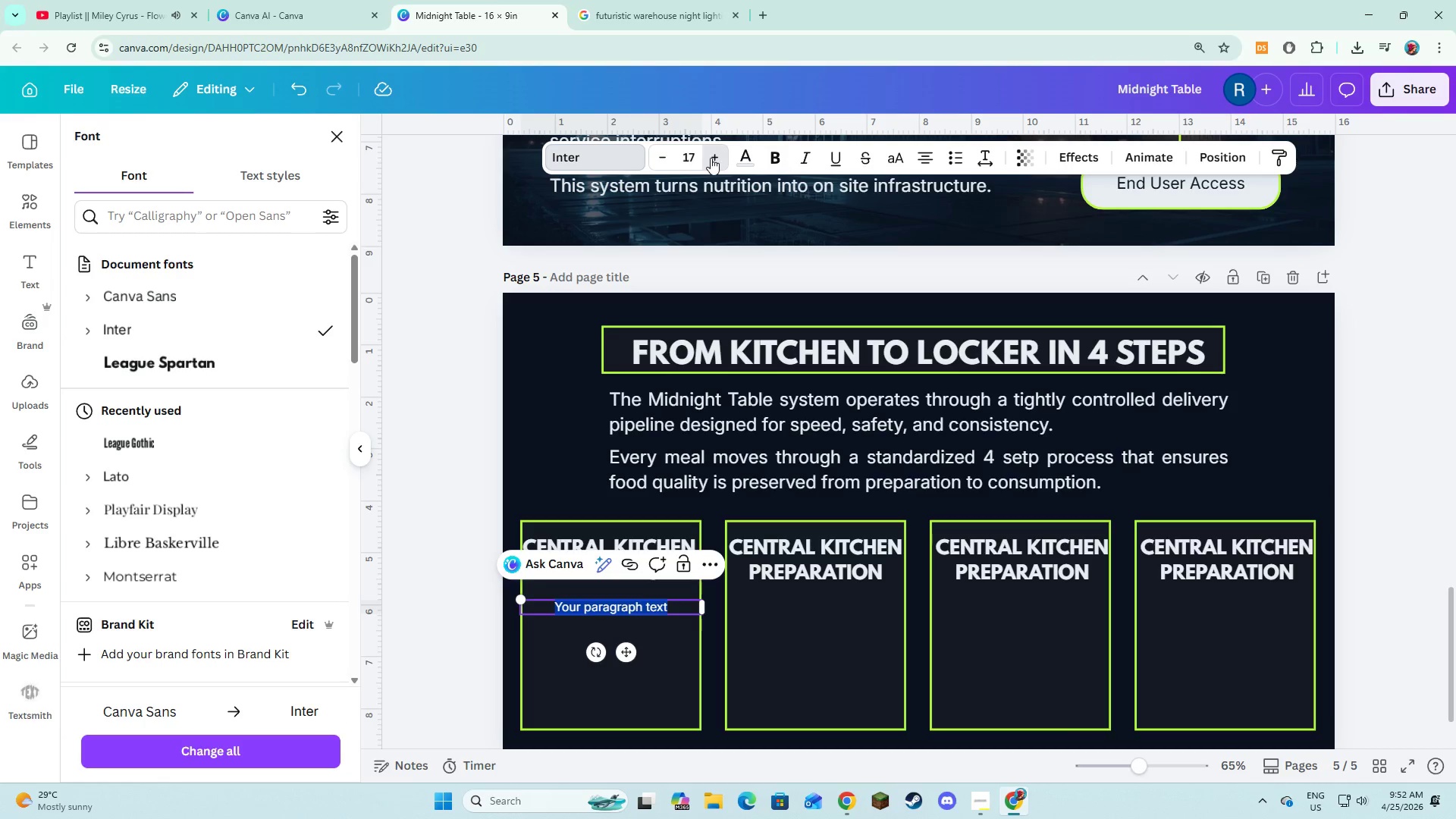 
triple_click([711, 158])
 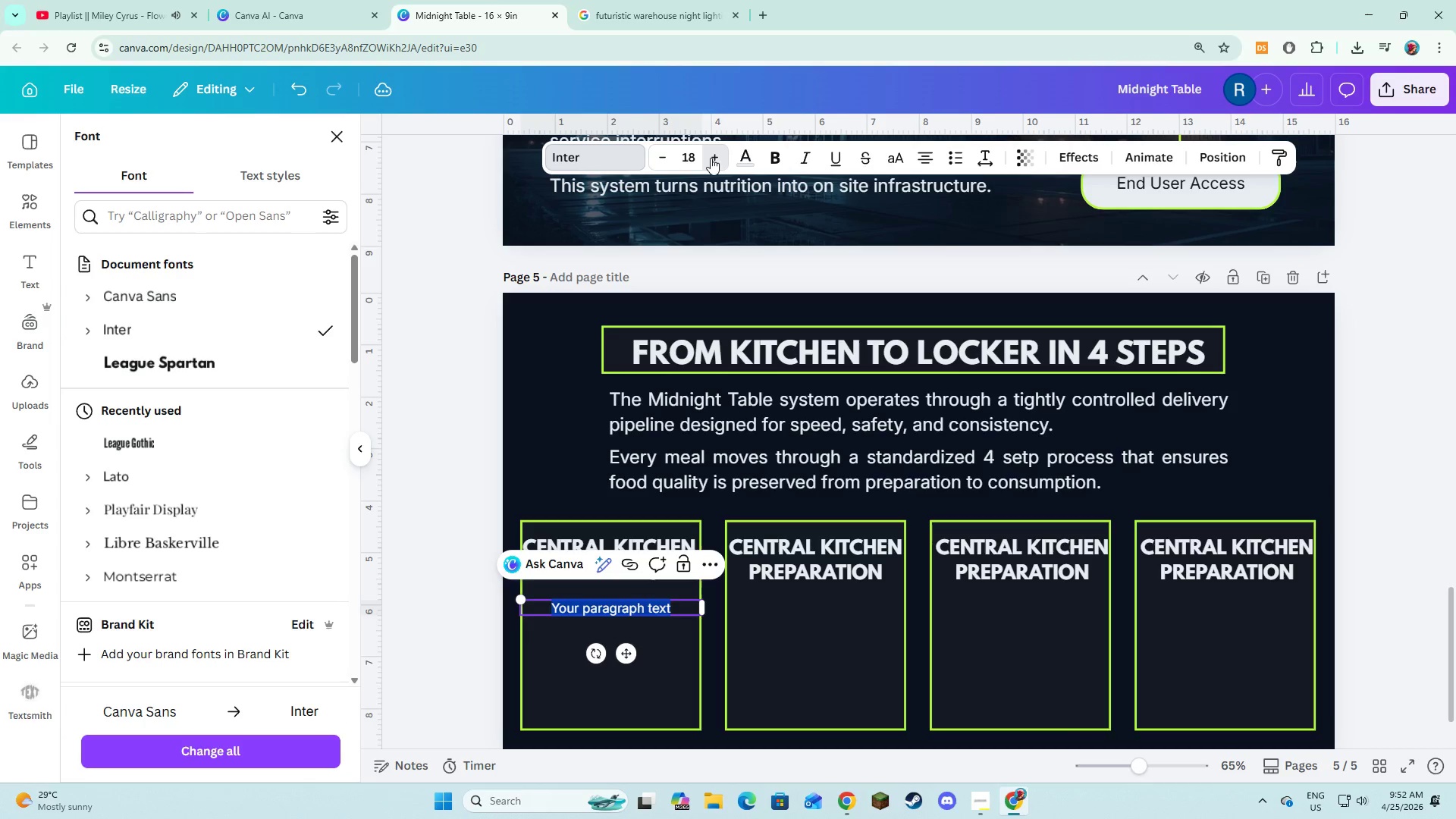 
triple_click([711, 158])
 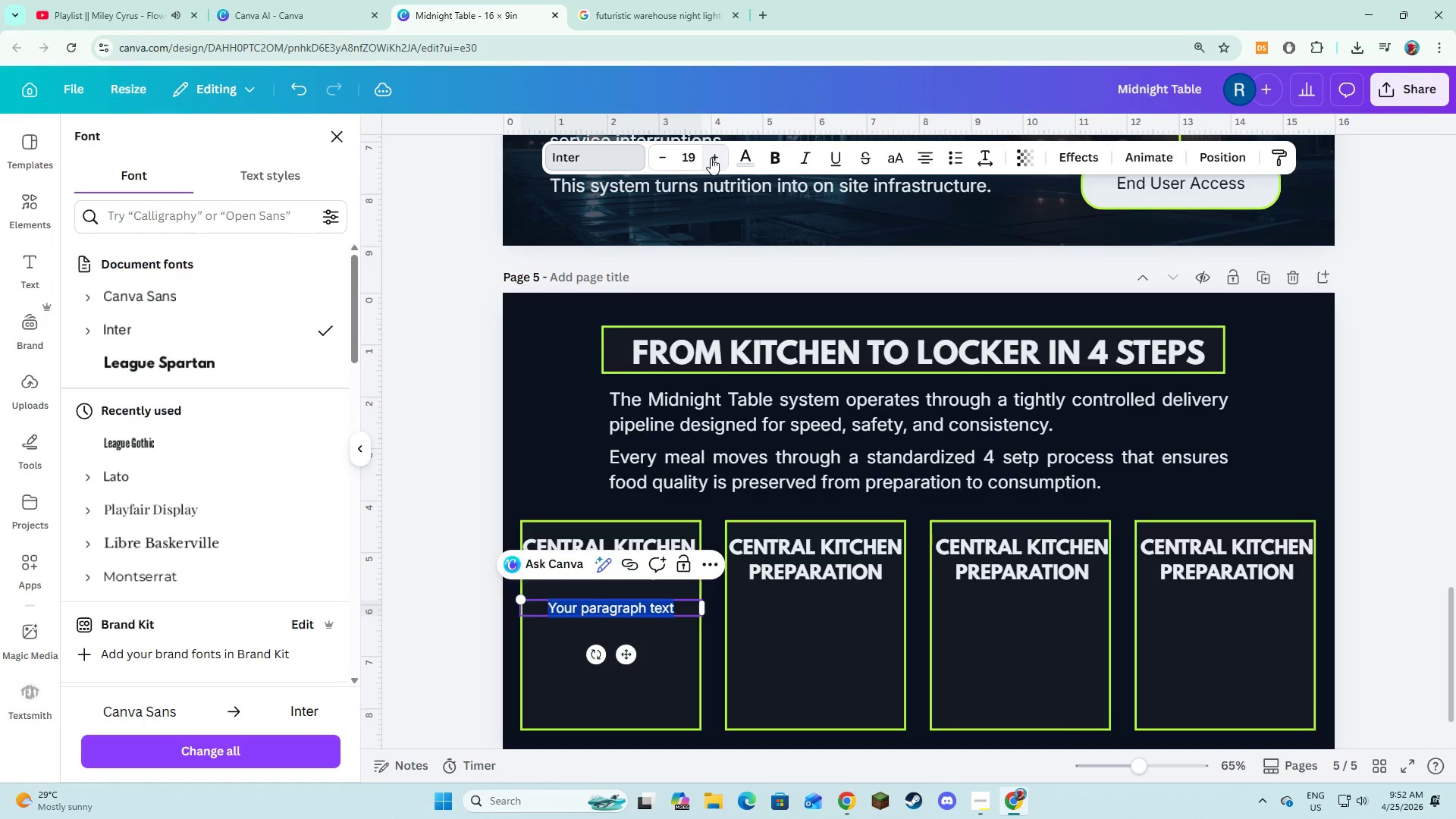 
triple_click([711, 158])
 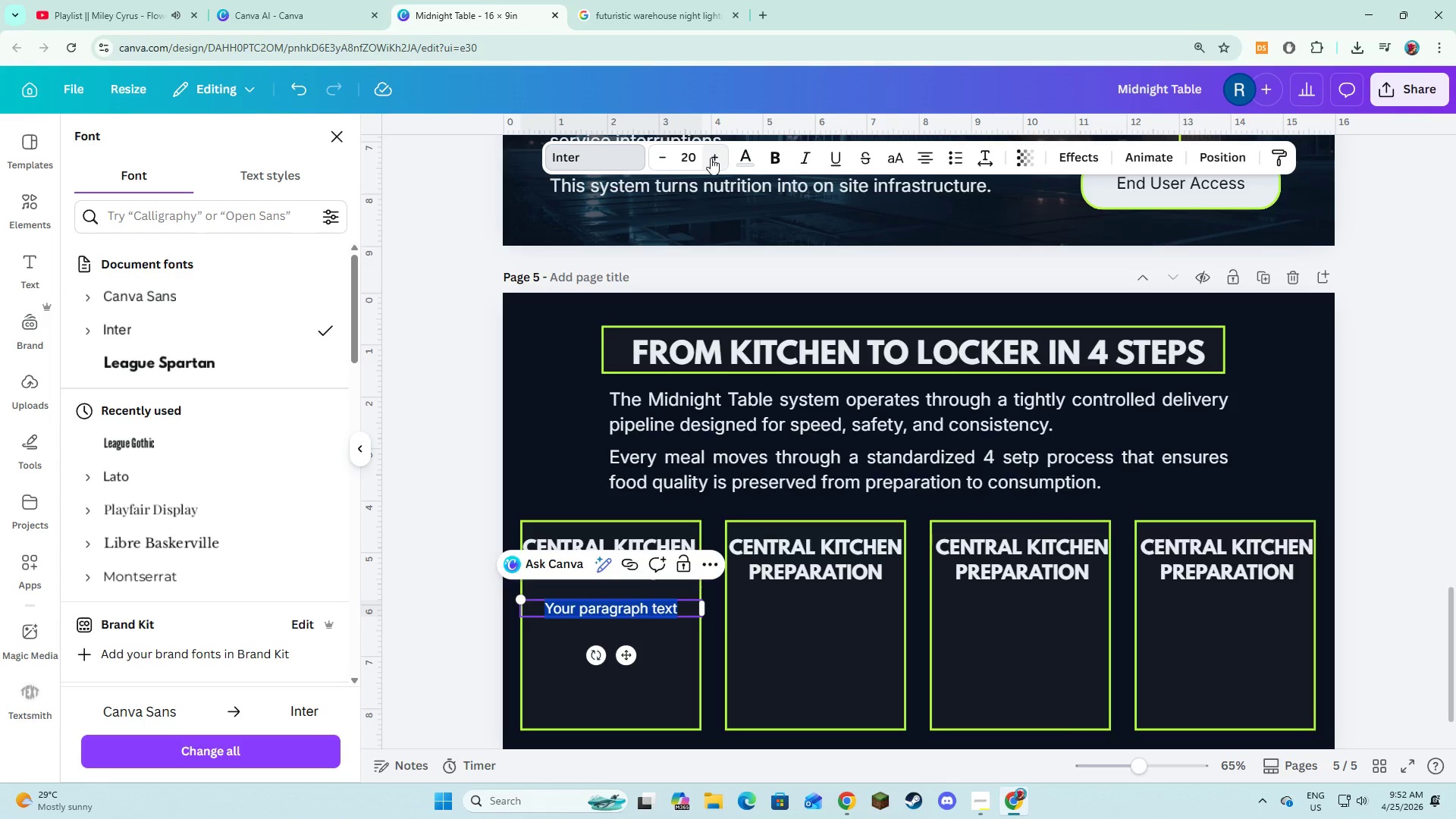 
double_click([711, 158])
 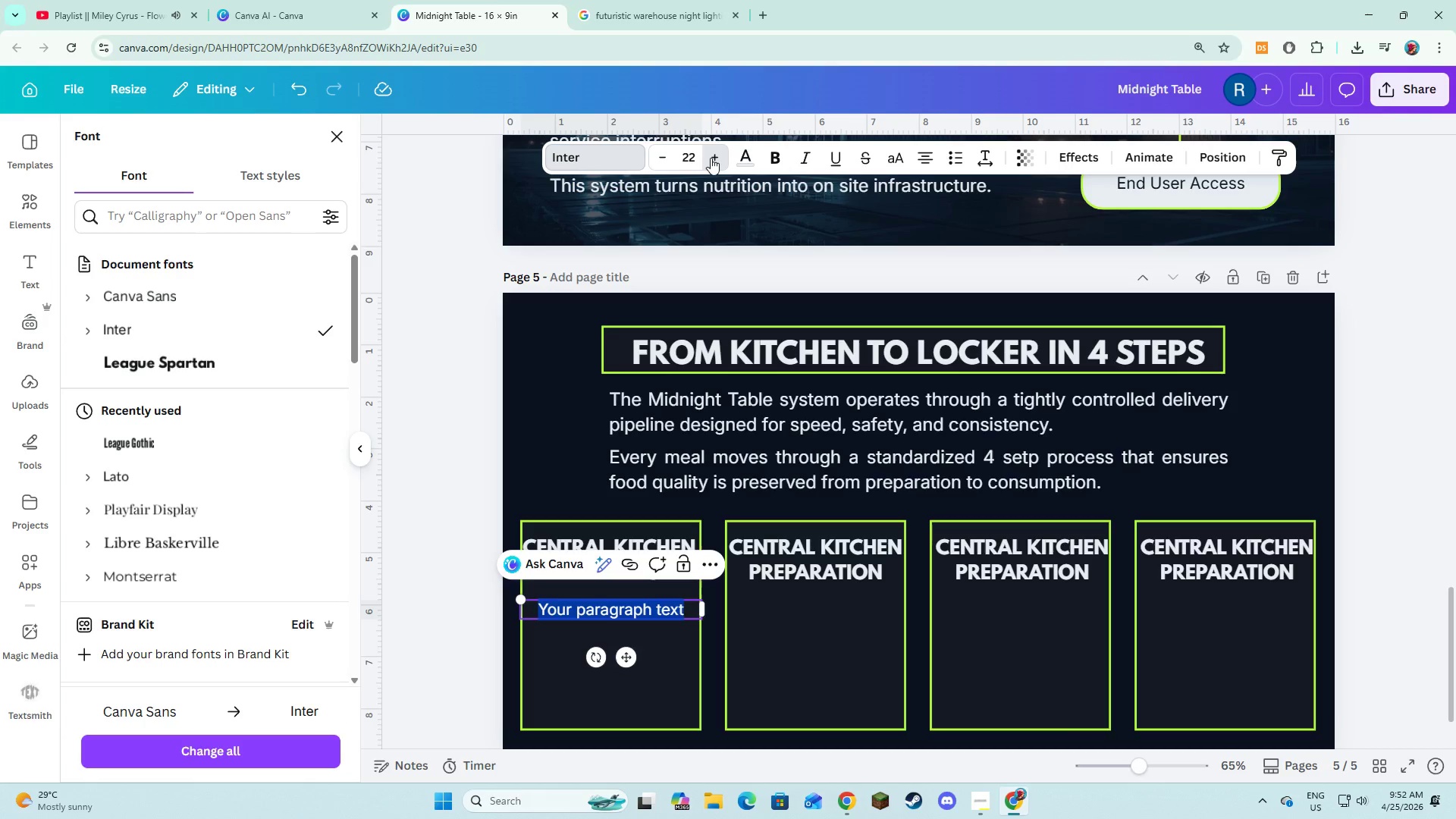 
double_click([711, 158])
 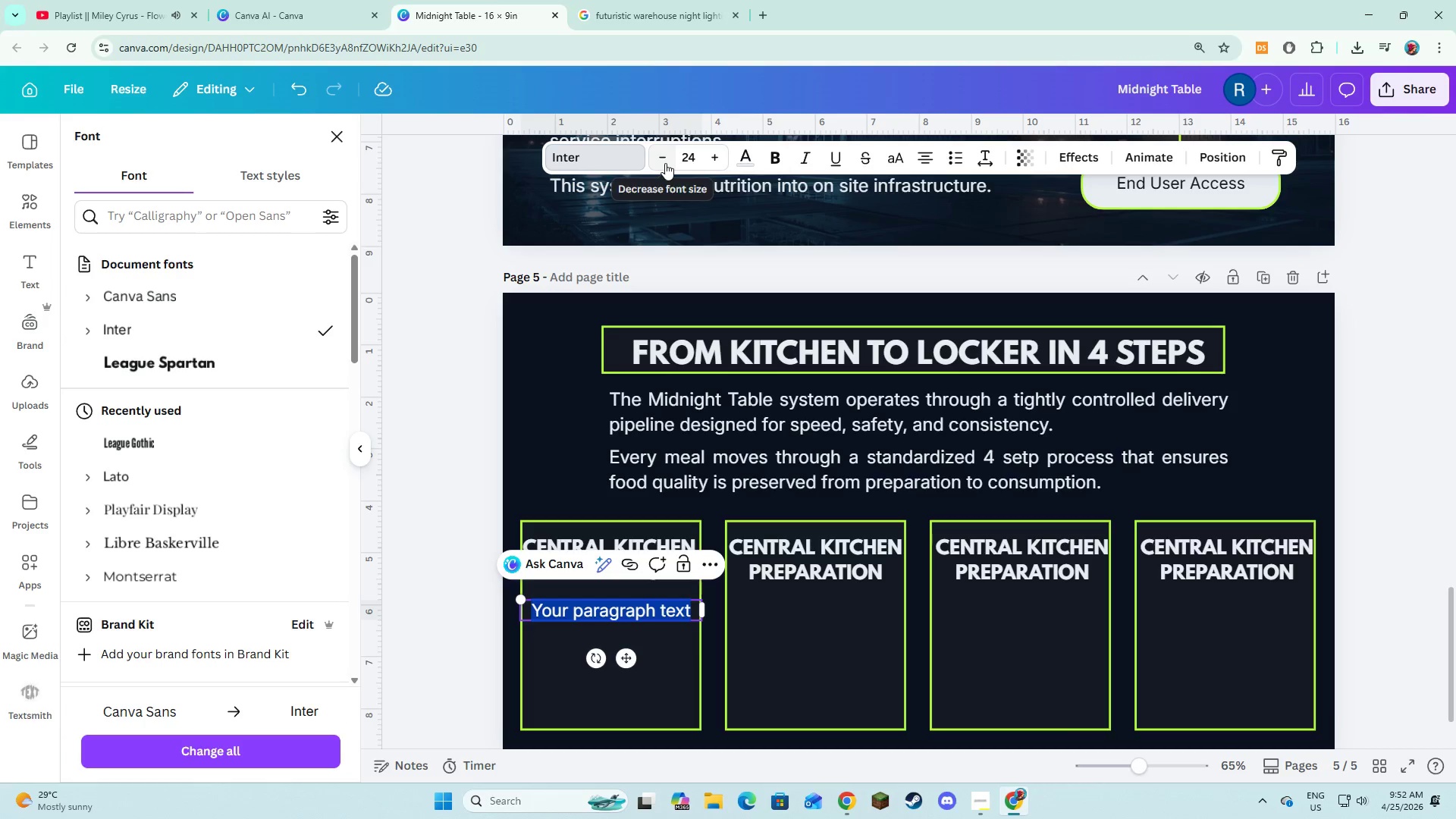 
double_click([665, 163])
 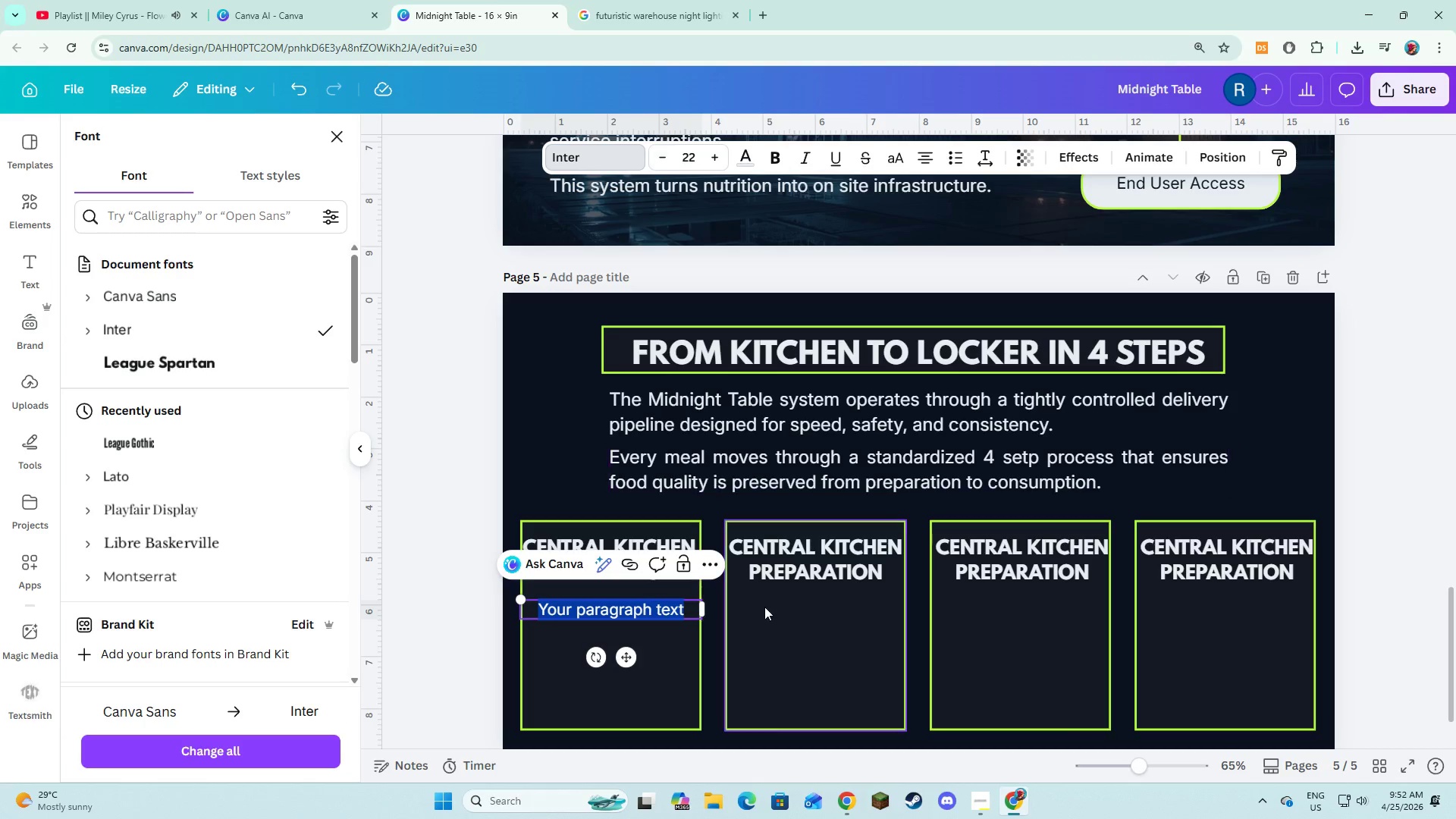 
left_click([765, 608])
 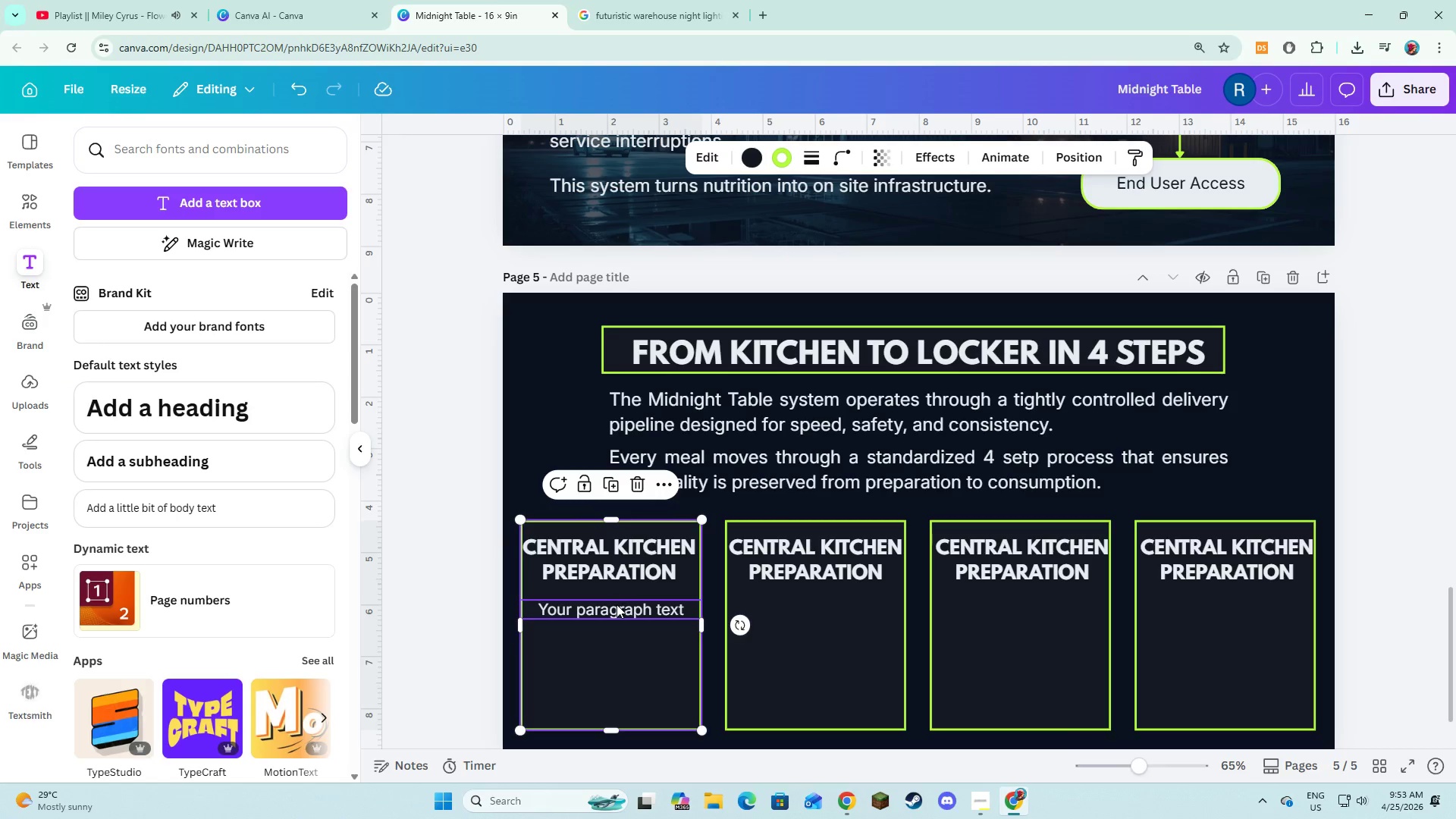 
triple_click([617, 604])
 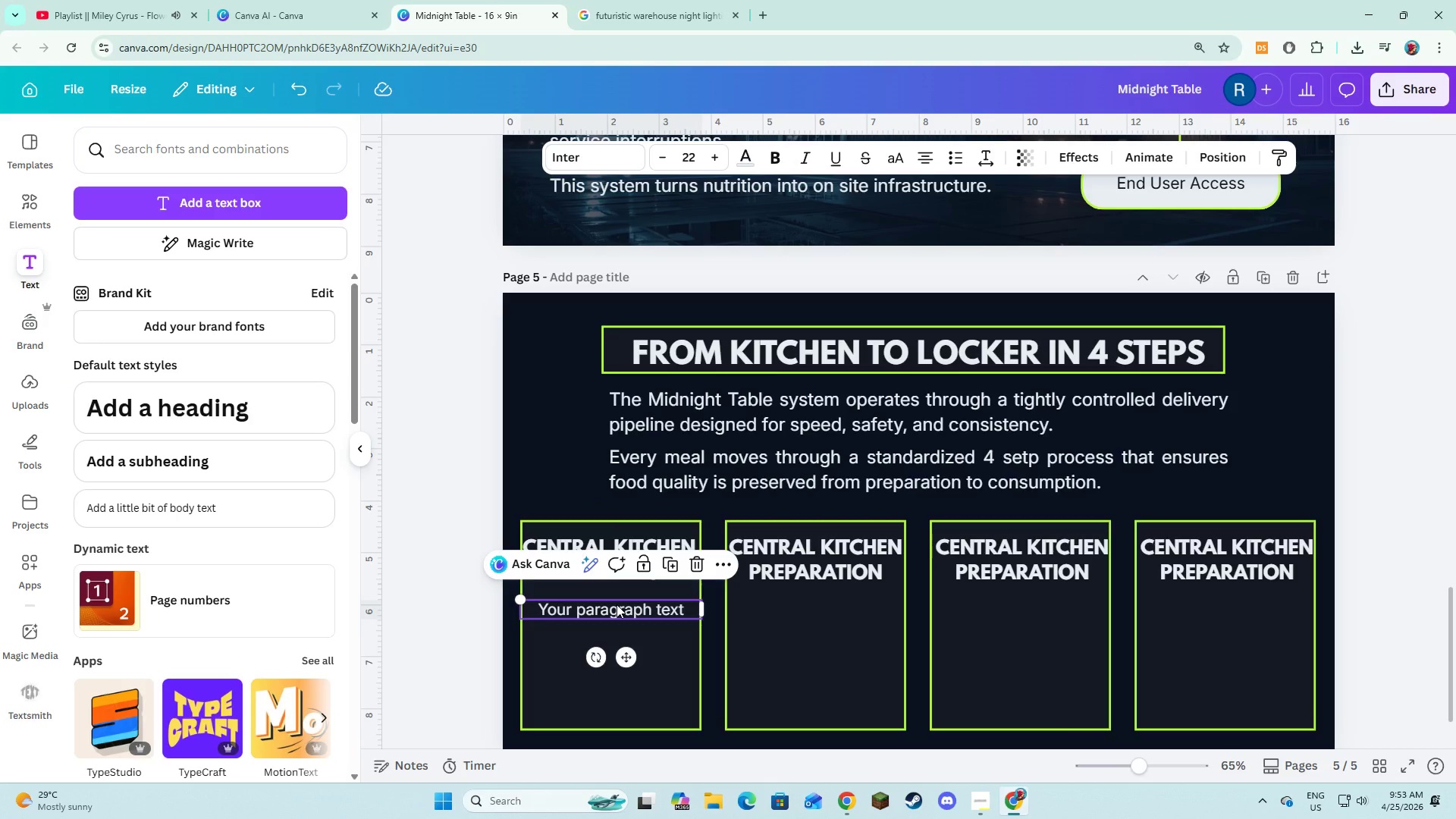 
left_click([617, 604])
 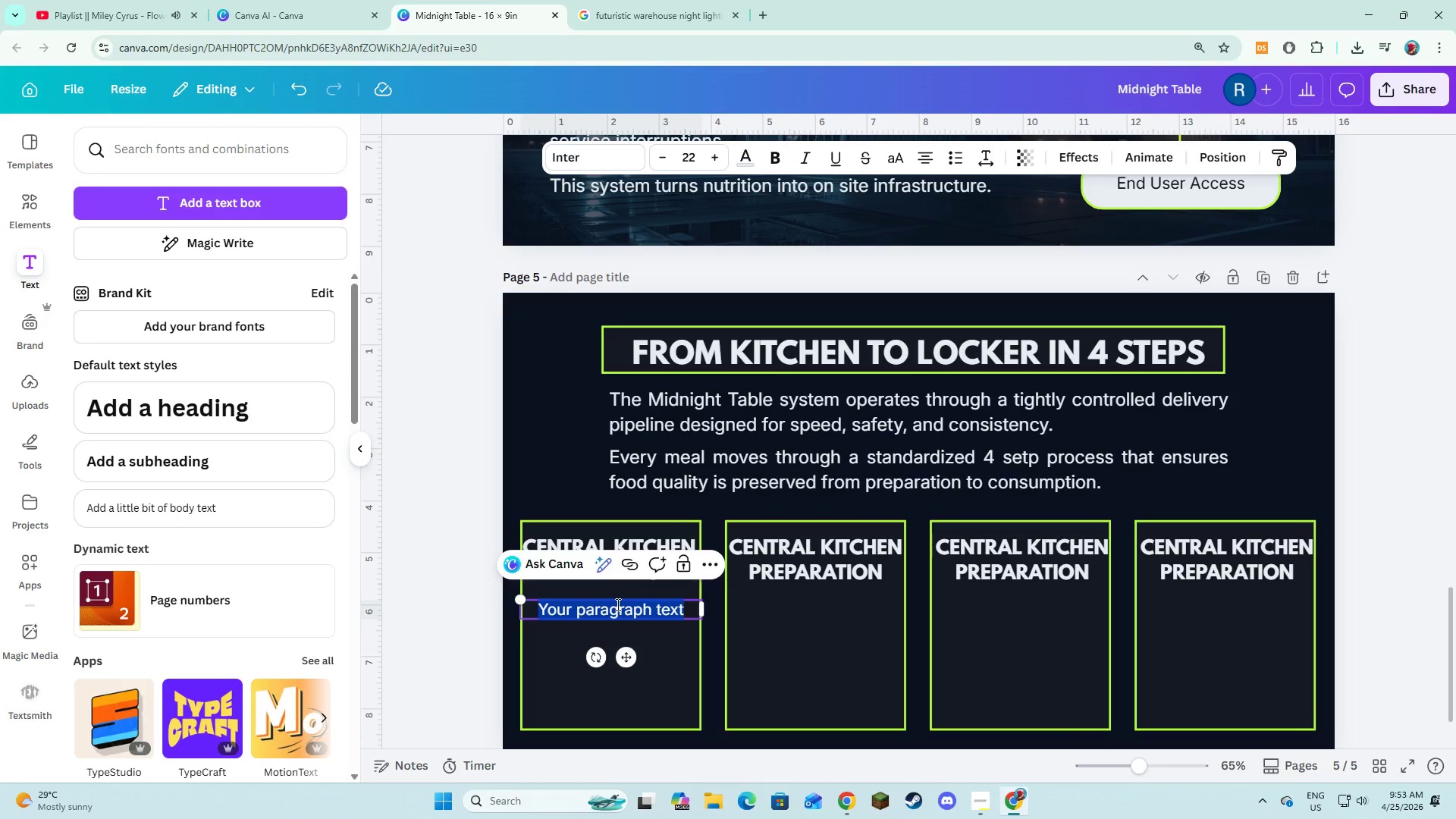 
type(Chef prepa)
key(Backspace)
 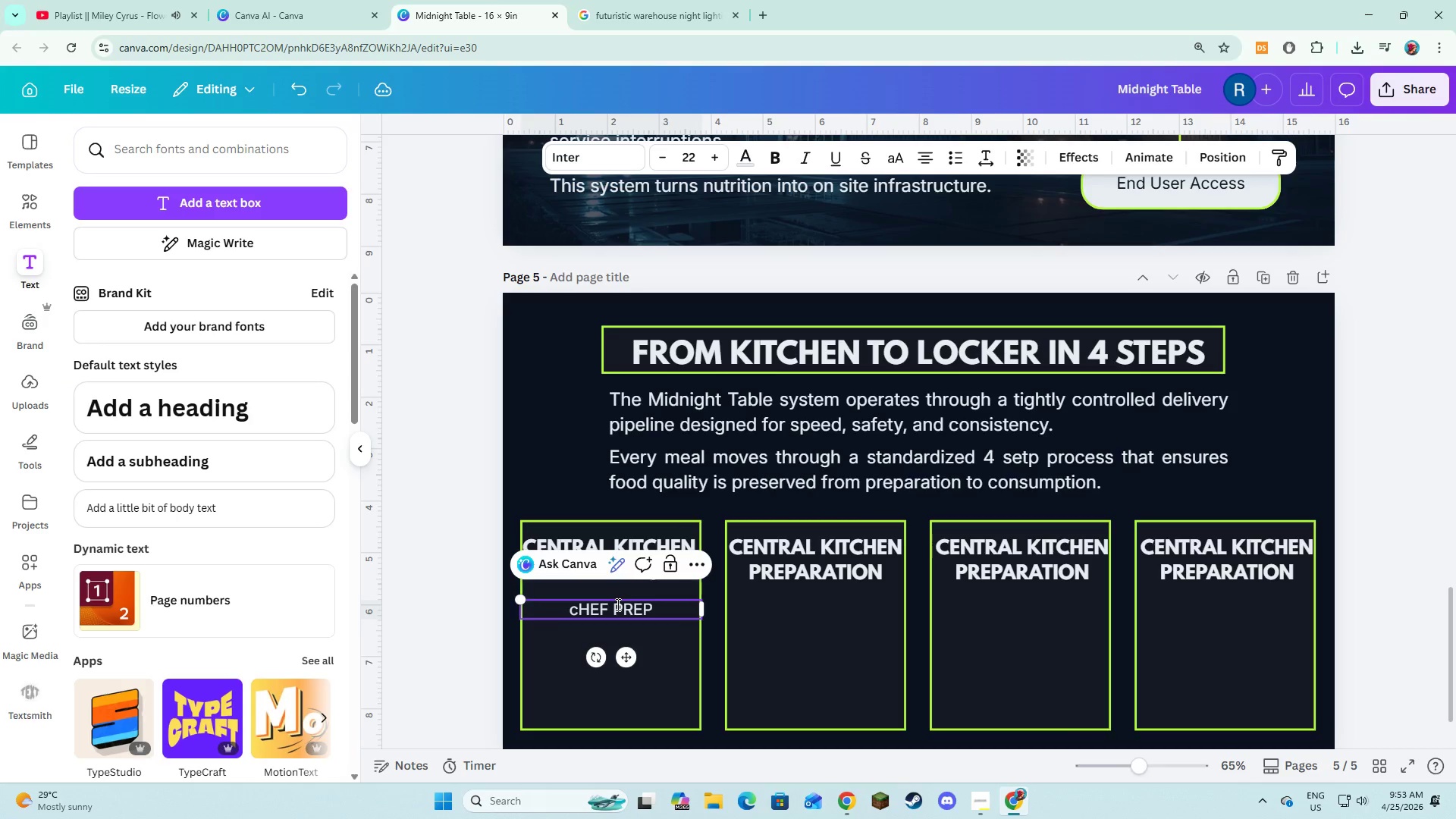 
key(Control+A)
 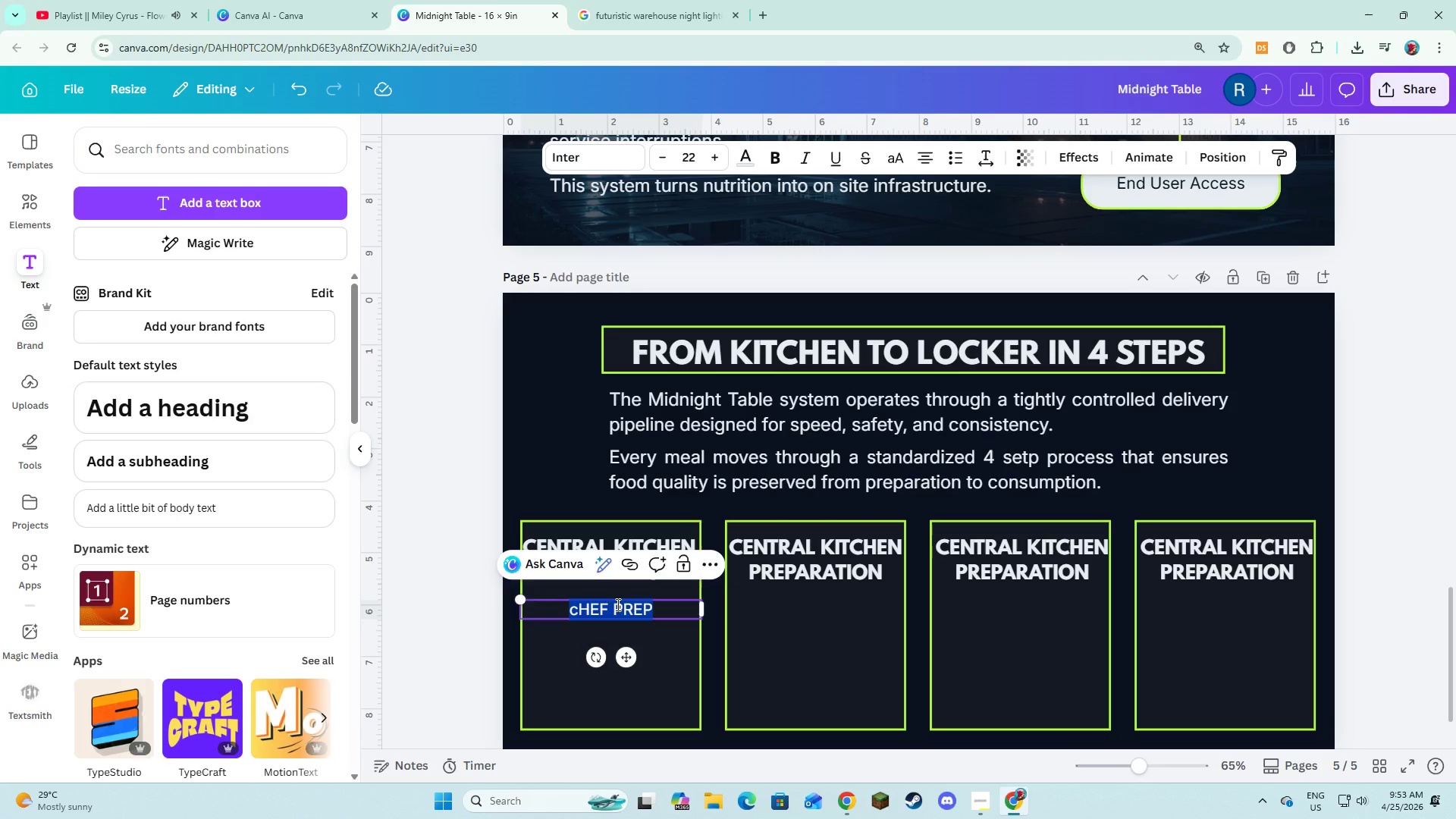 
type(Ceh)
key(Backspace)
key(Backspace)
type(hef Prepare)
key(Backspace)
key(Backspace)
key(Backspace)
key(Backspace)
key(Backspace)
key(Backspace)
key(Backspace)
type(prepare )
key(Backspace)
type(d meals cooked in controlled industrial kitchen environments.)
 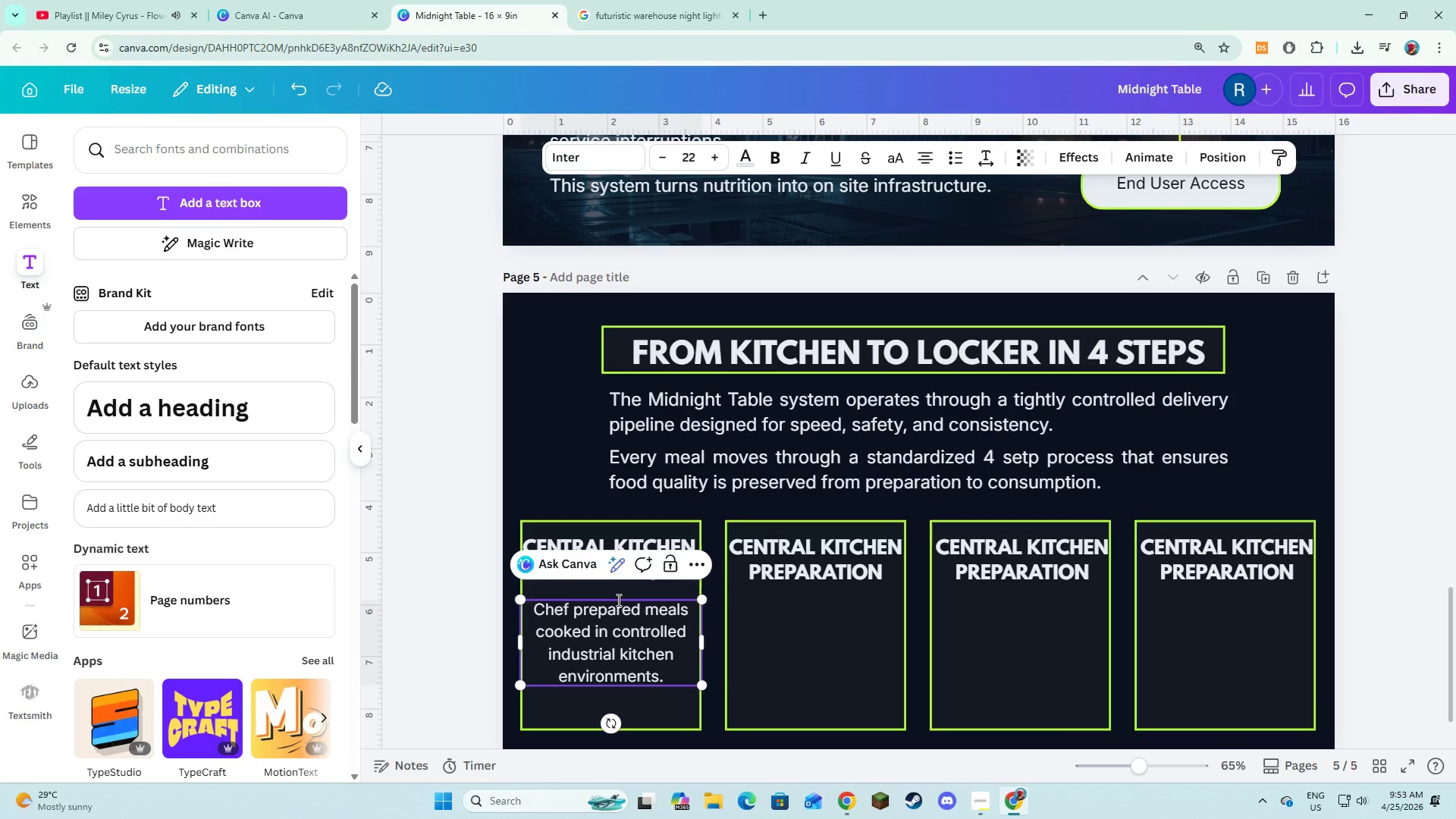 
double_click([670, 633])
 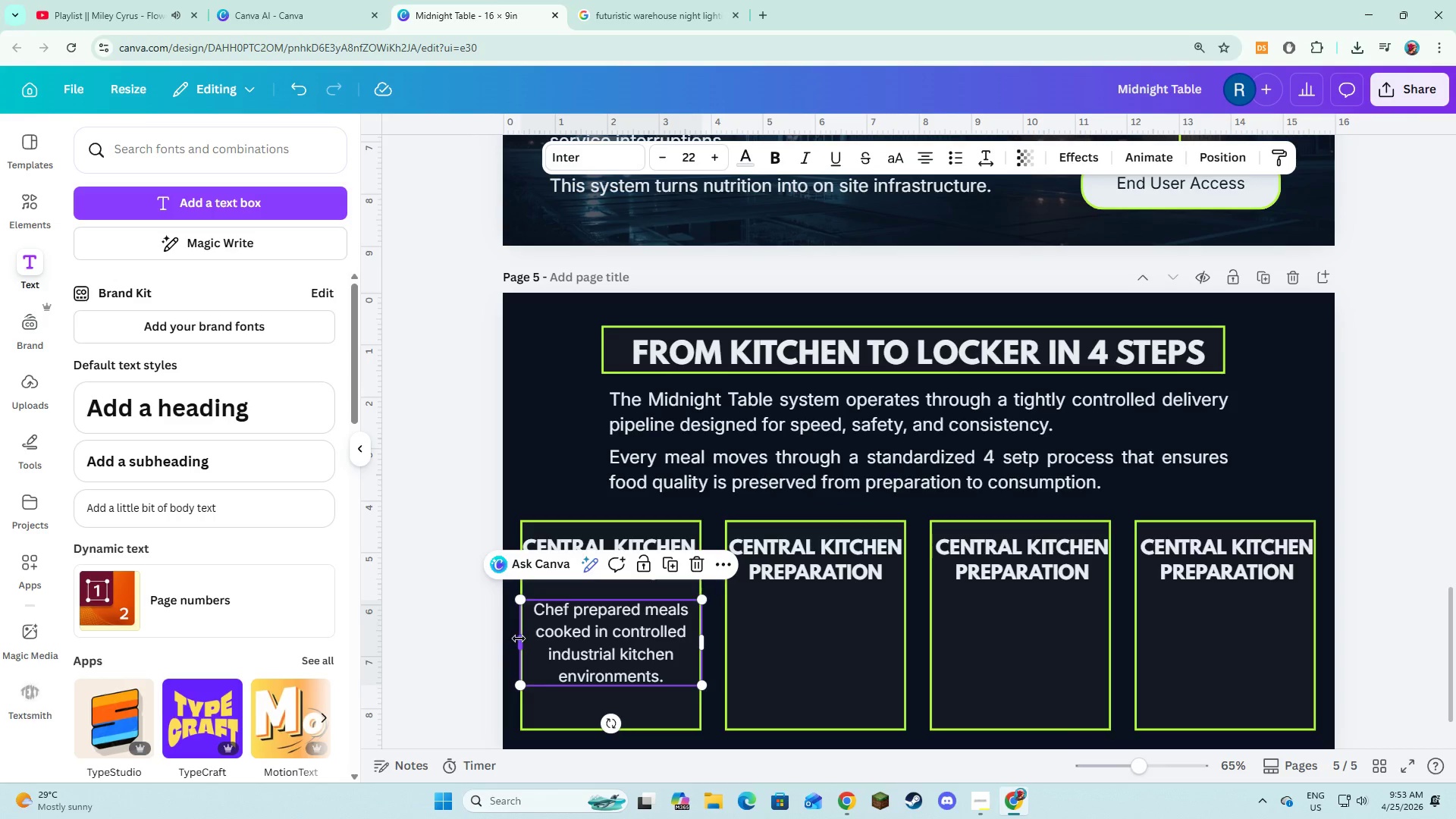 
left_click([522, 640])
 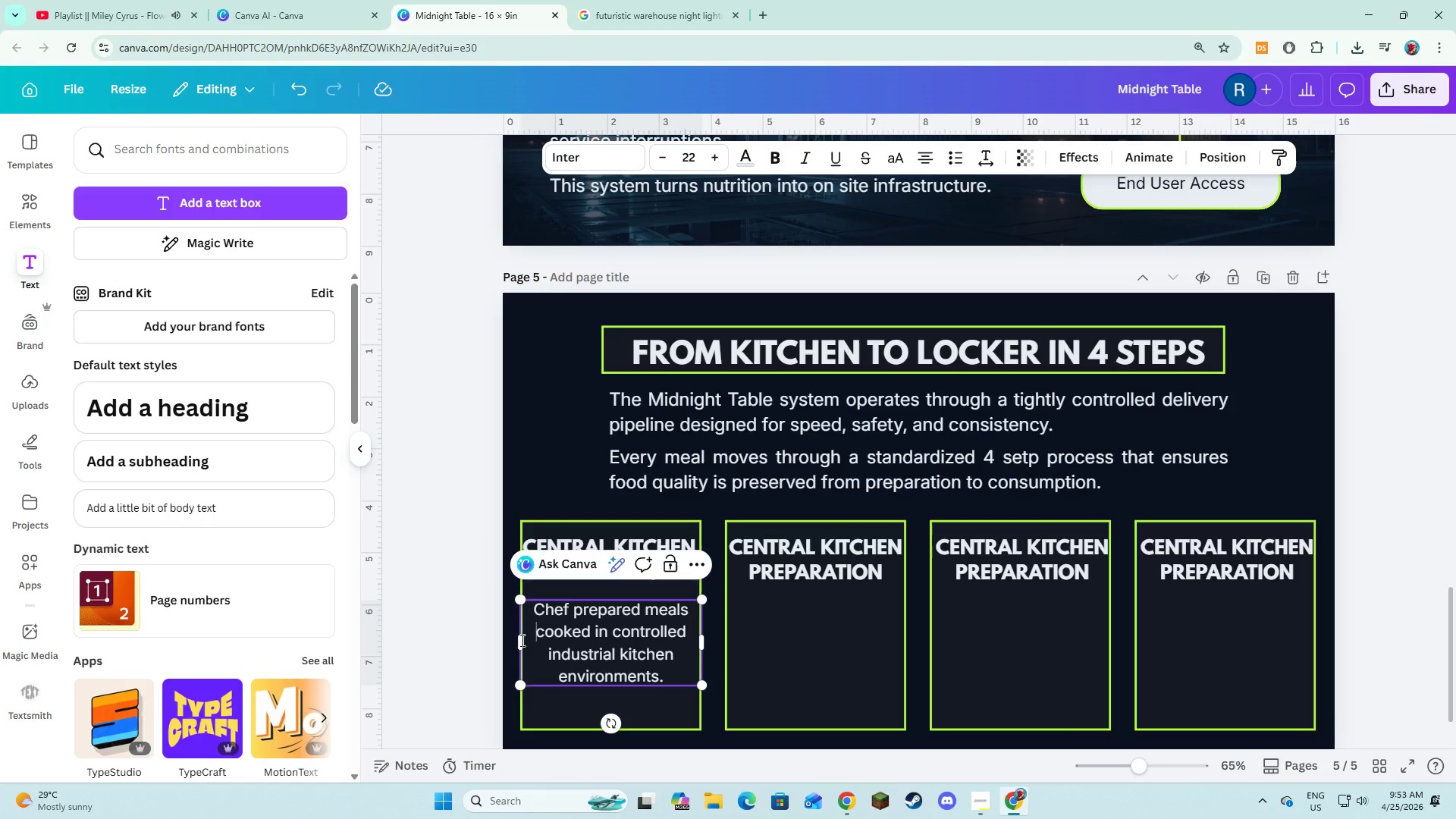 
left_click_drag(start_coordinate=[519, 639], to_coordinate=[526, 639])
 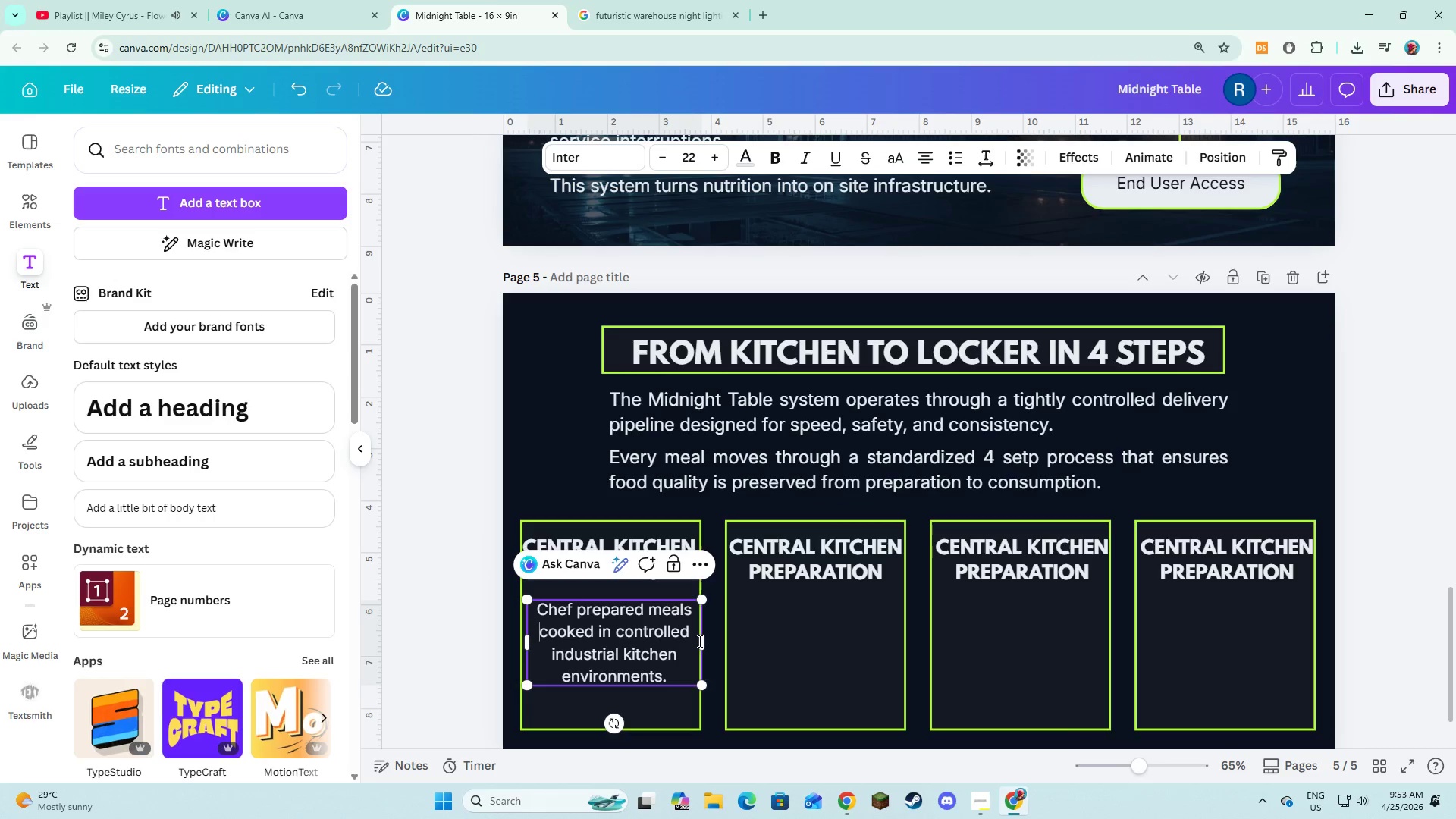 
left_click_drag(start_coordinate=[704, 642], to_coordinate=[697, 641])
 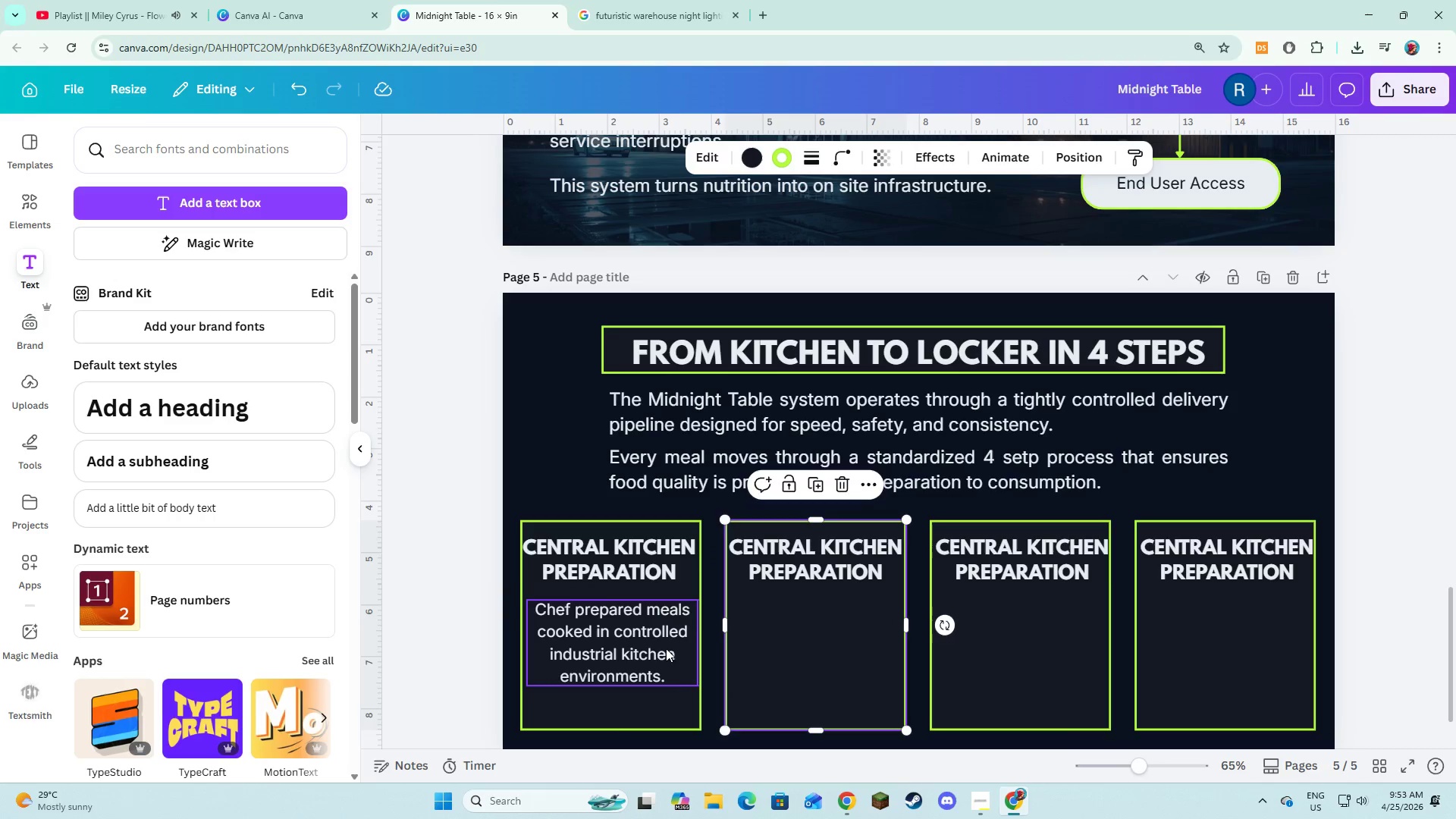 
double_click([654, 648])
 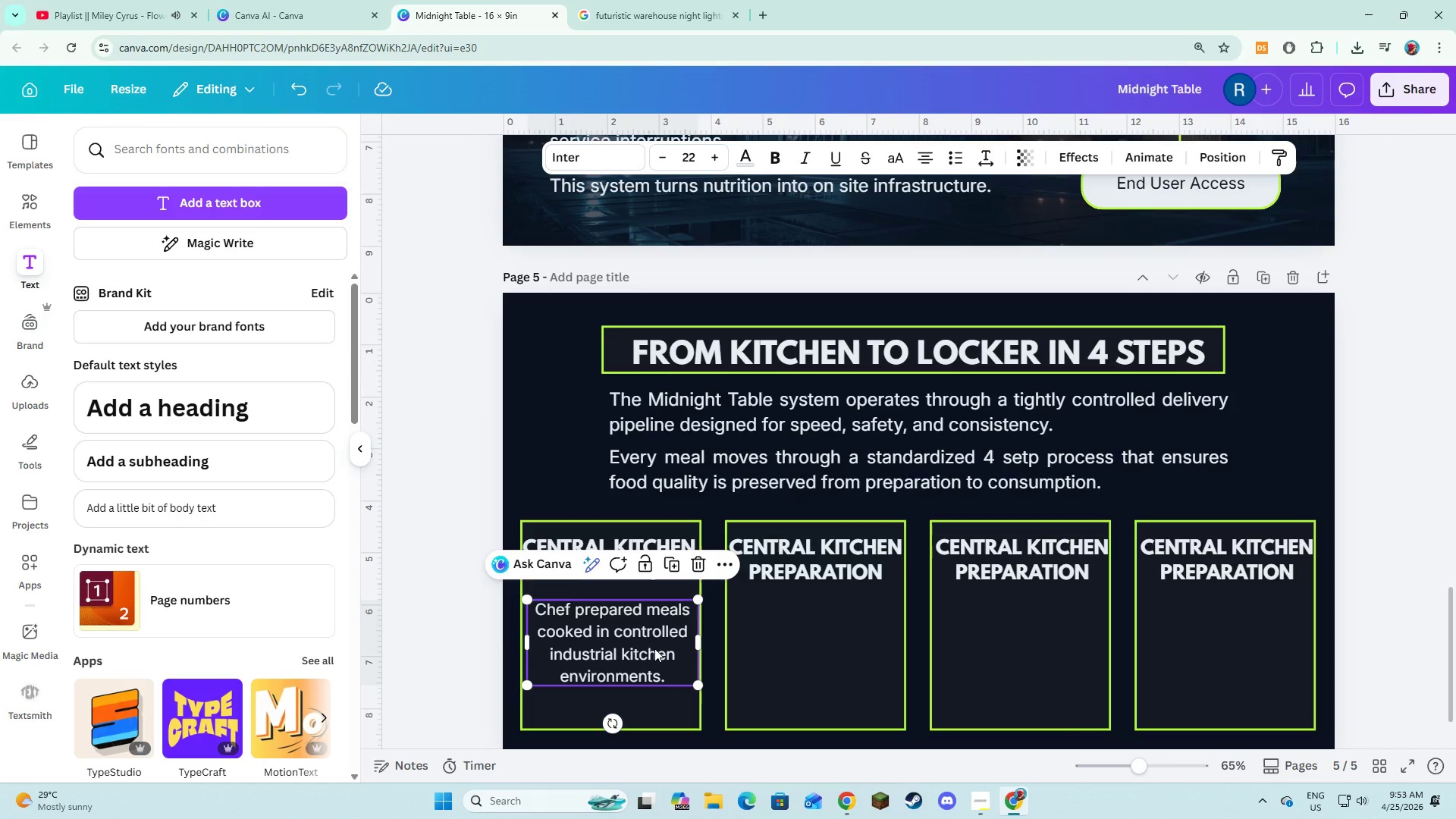 
triple_click([654, 648])
 